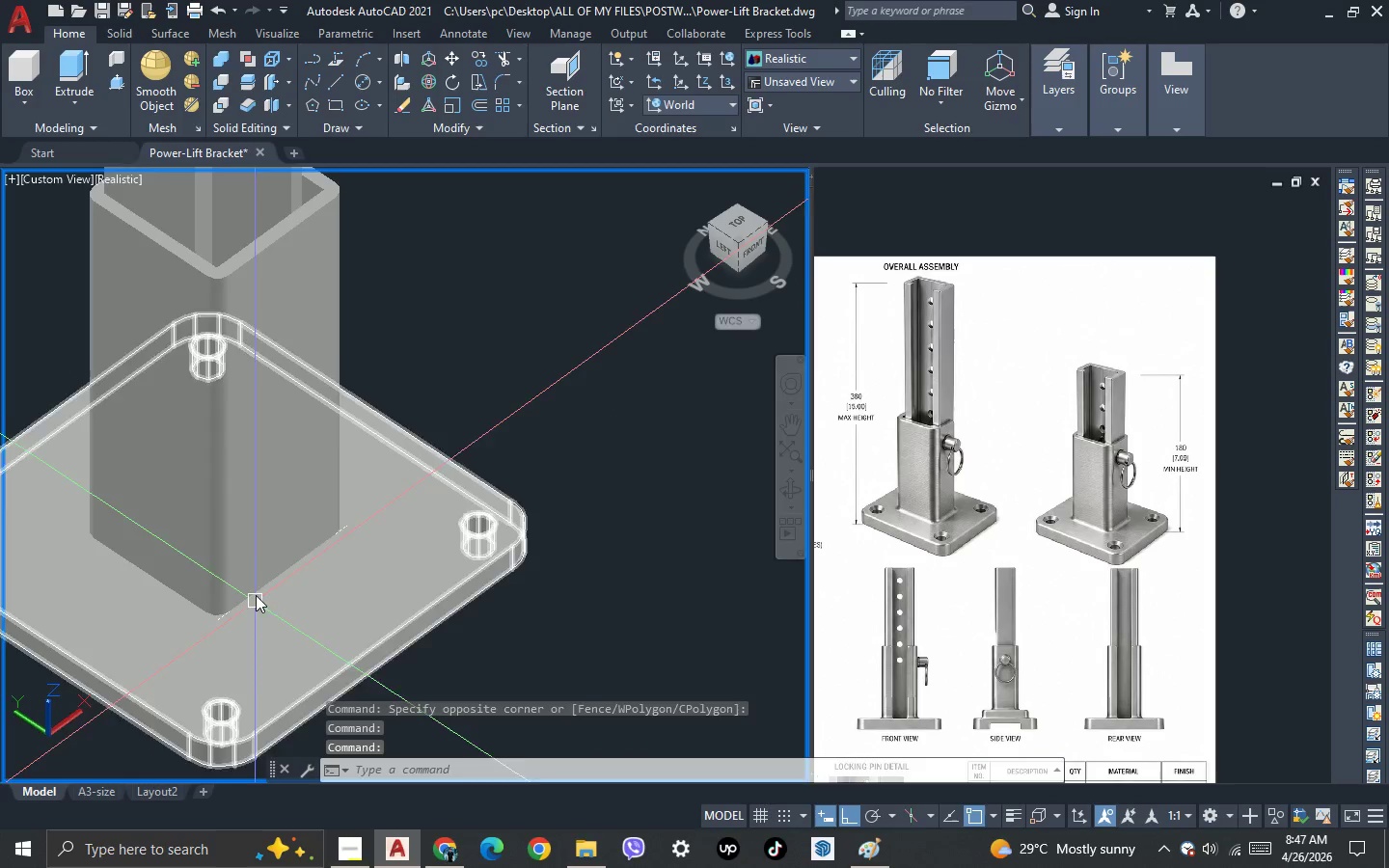 
scroll: coordinate [256, 586], scroll_direction: down, amount: 2.0
 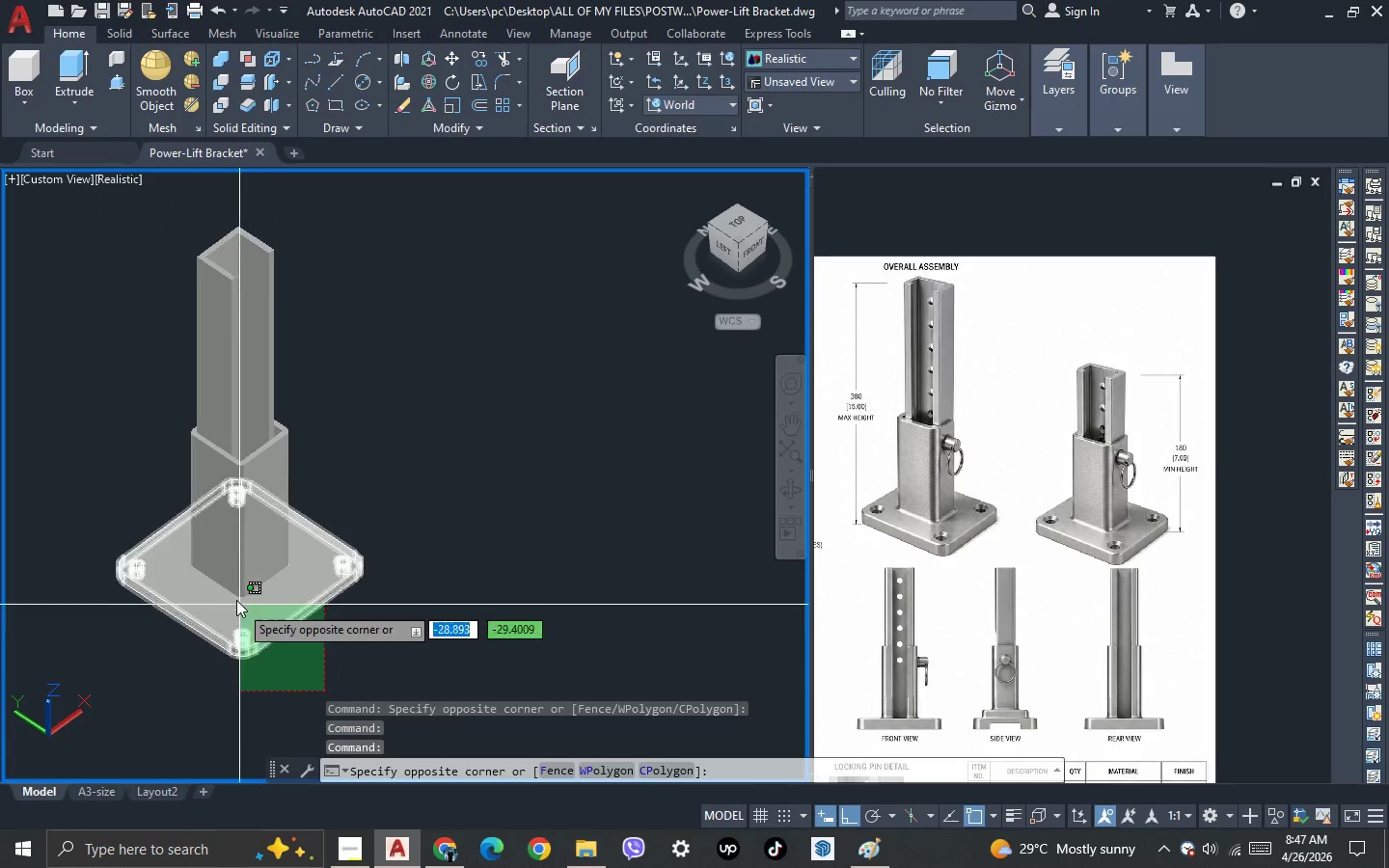 
left_click([213, 571])
 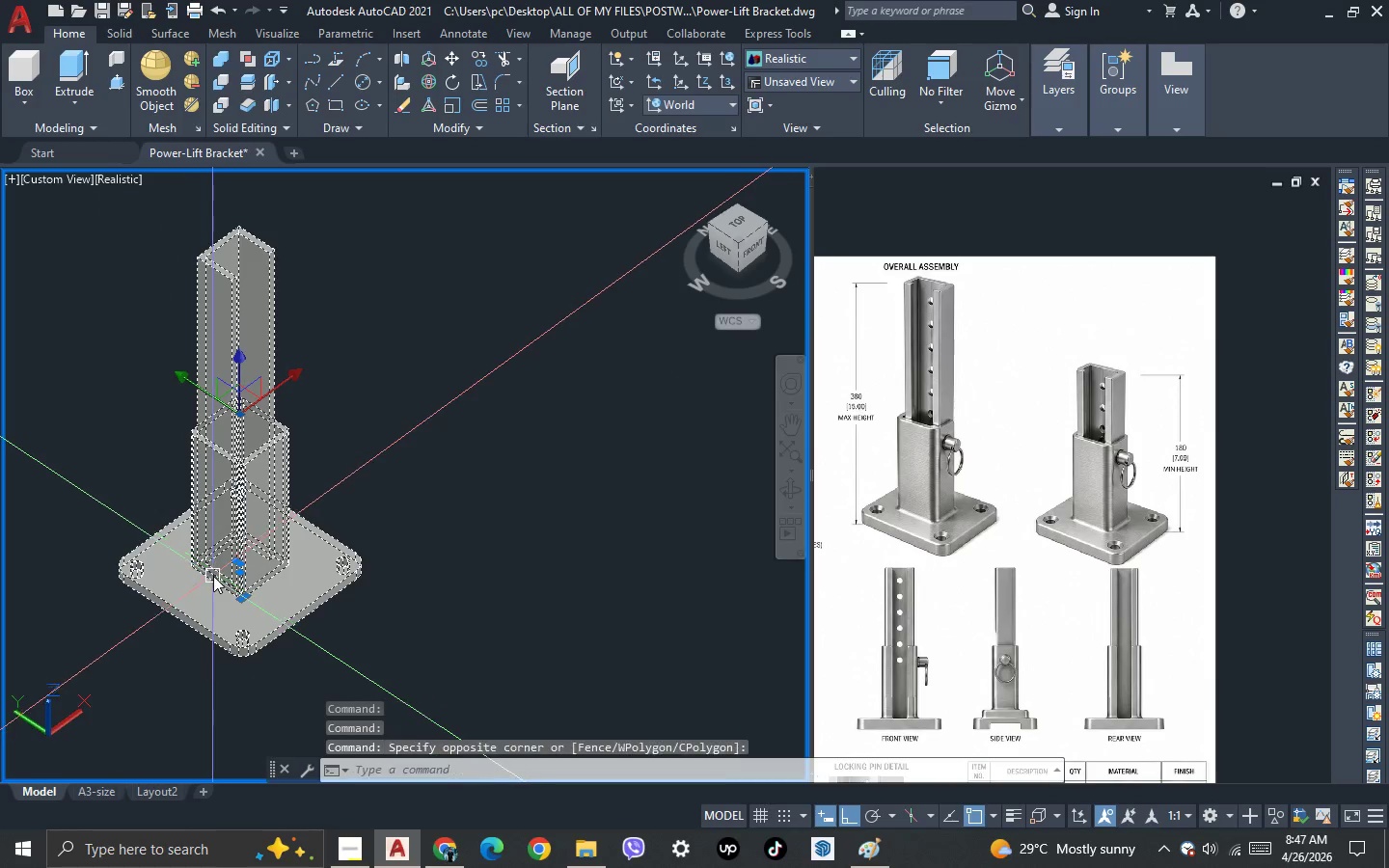 
hold_key(key=ShiftLeft, duration=1.5)
left_click([224, 566])
 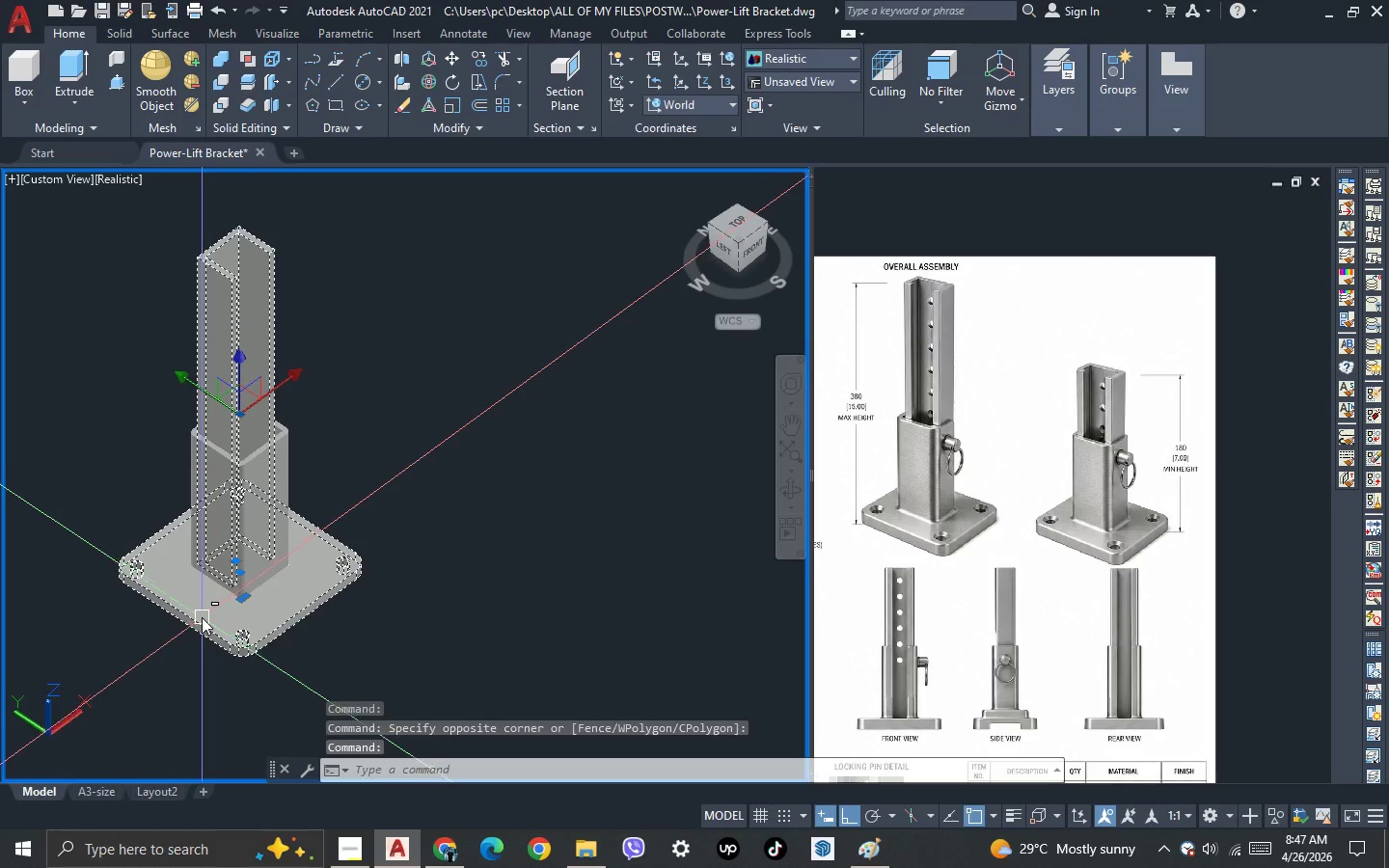 
double_click([201, 621])
 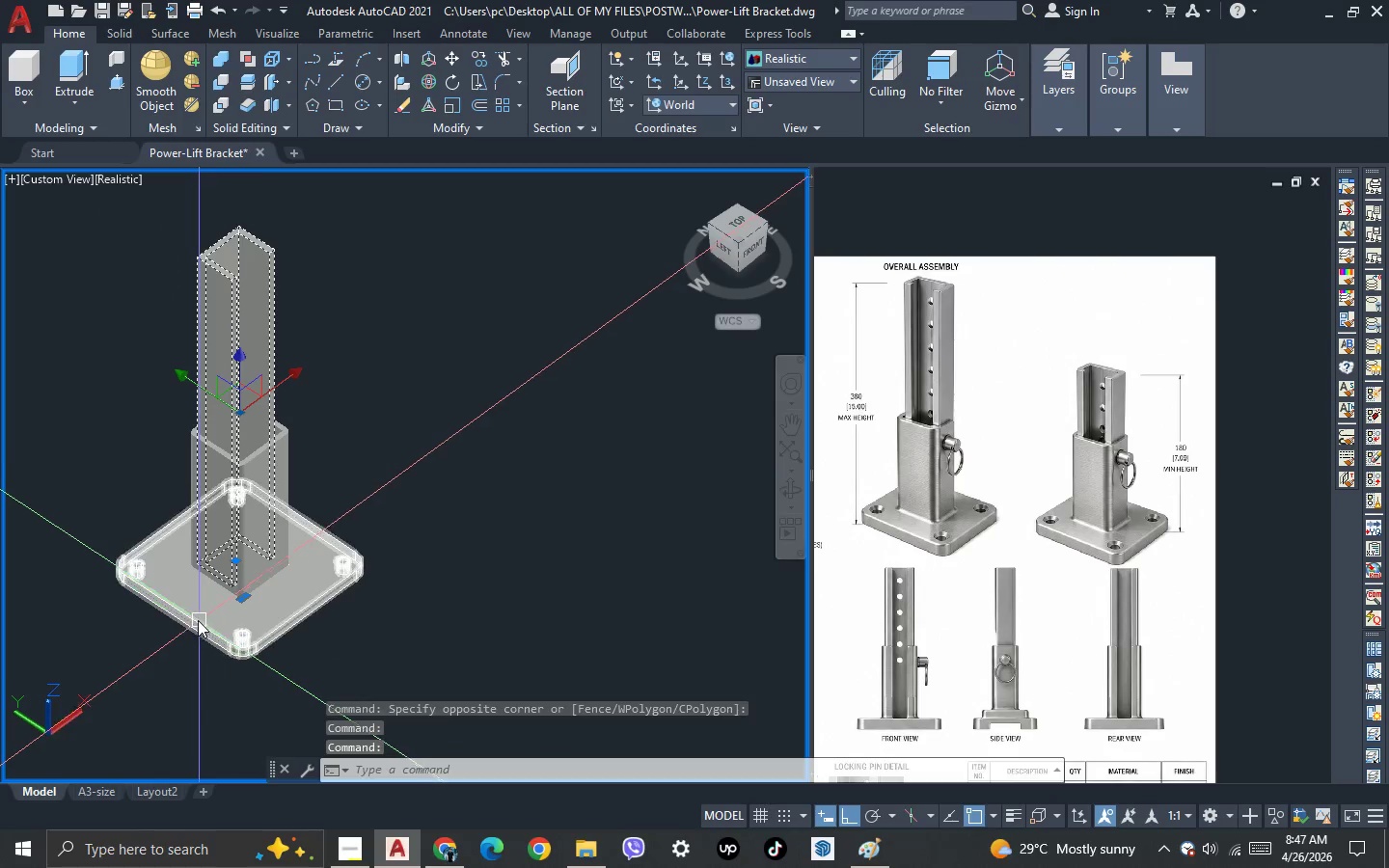 
hold_key(key=ShiftLeft, duration=1.33)
left_click([259, 319])
 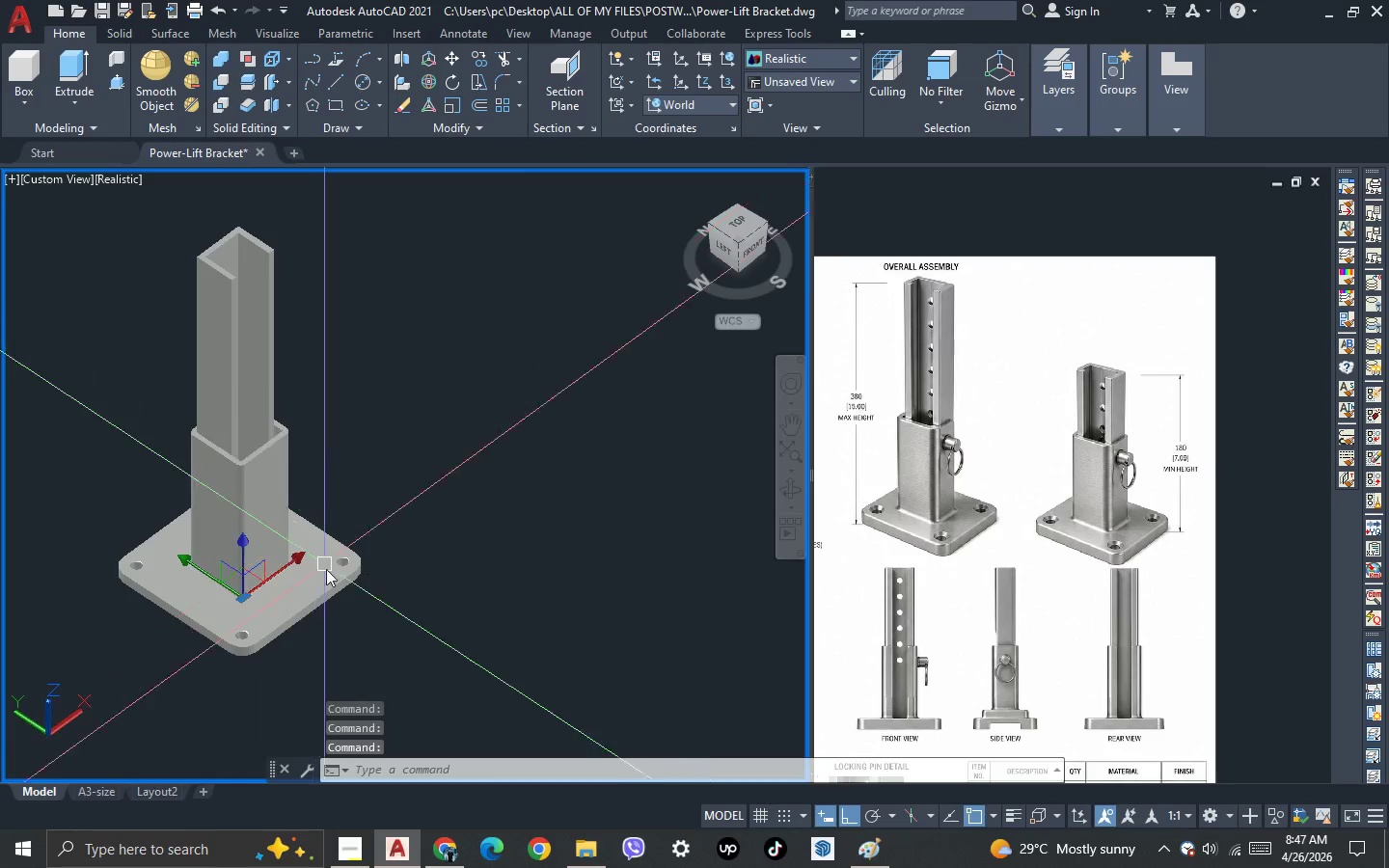 
scroll: coordinate [327, 606], scroll_direction: up, amount: 2.0
 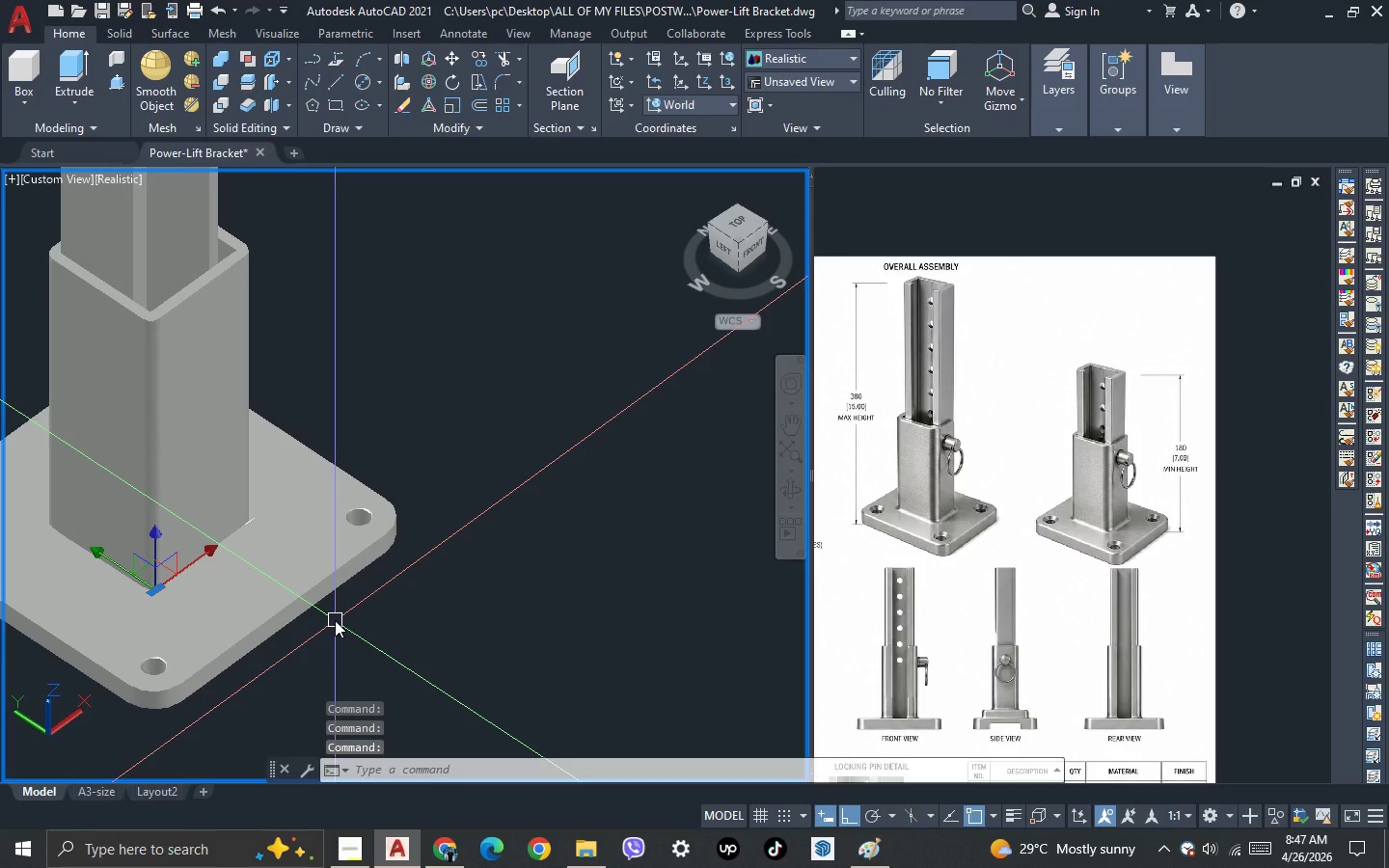 
key(Delete)
 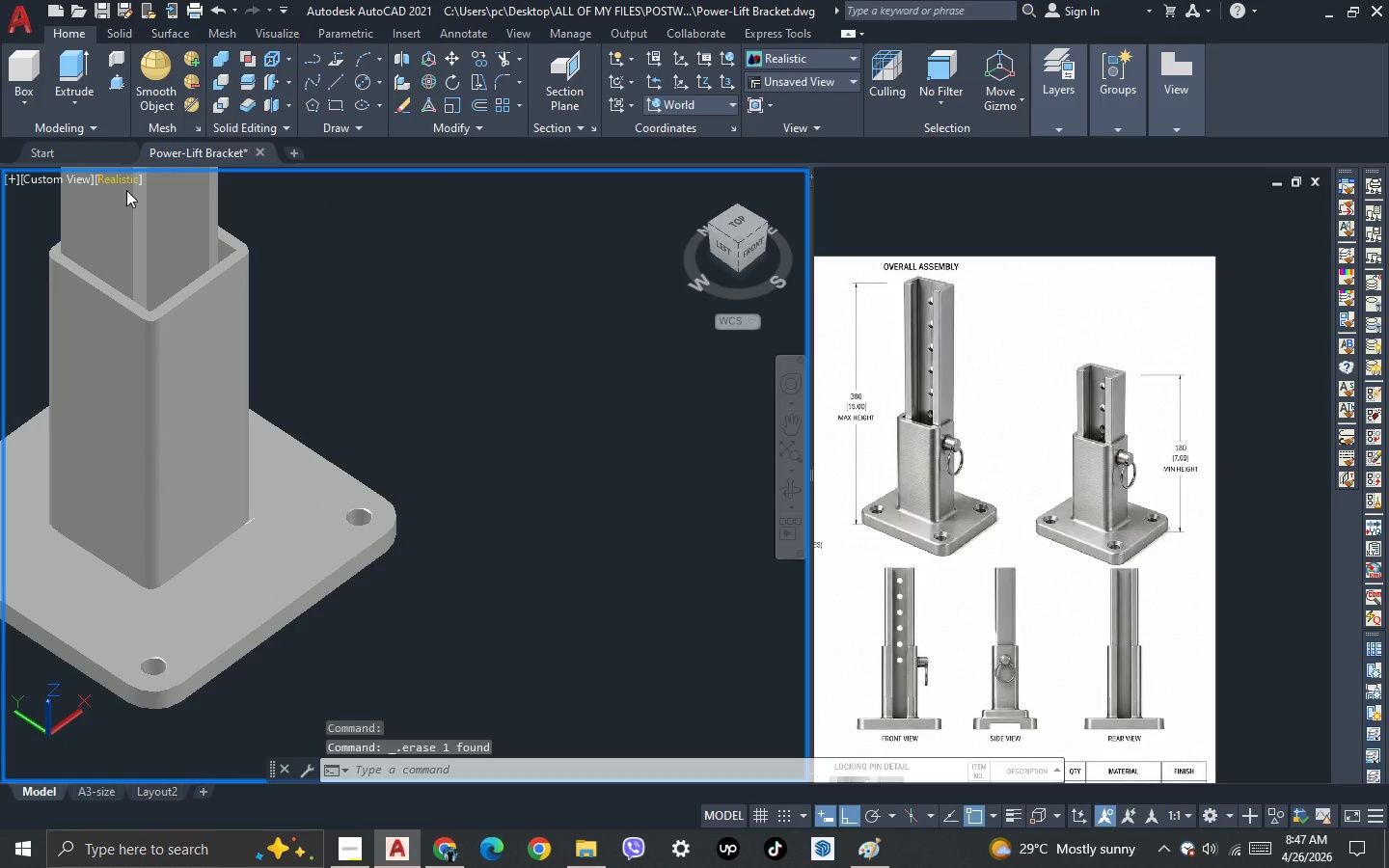 
left_click([122, 180])
 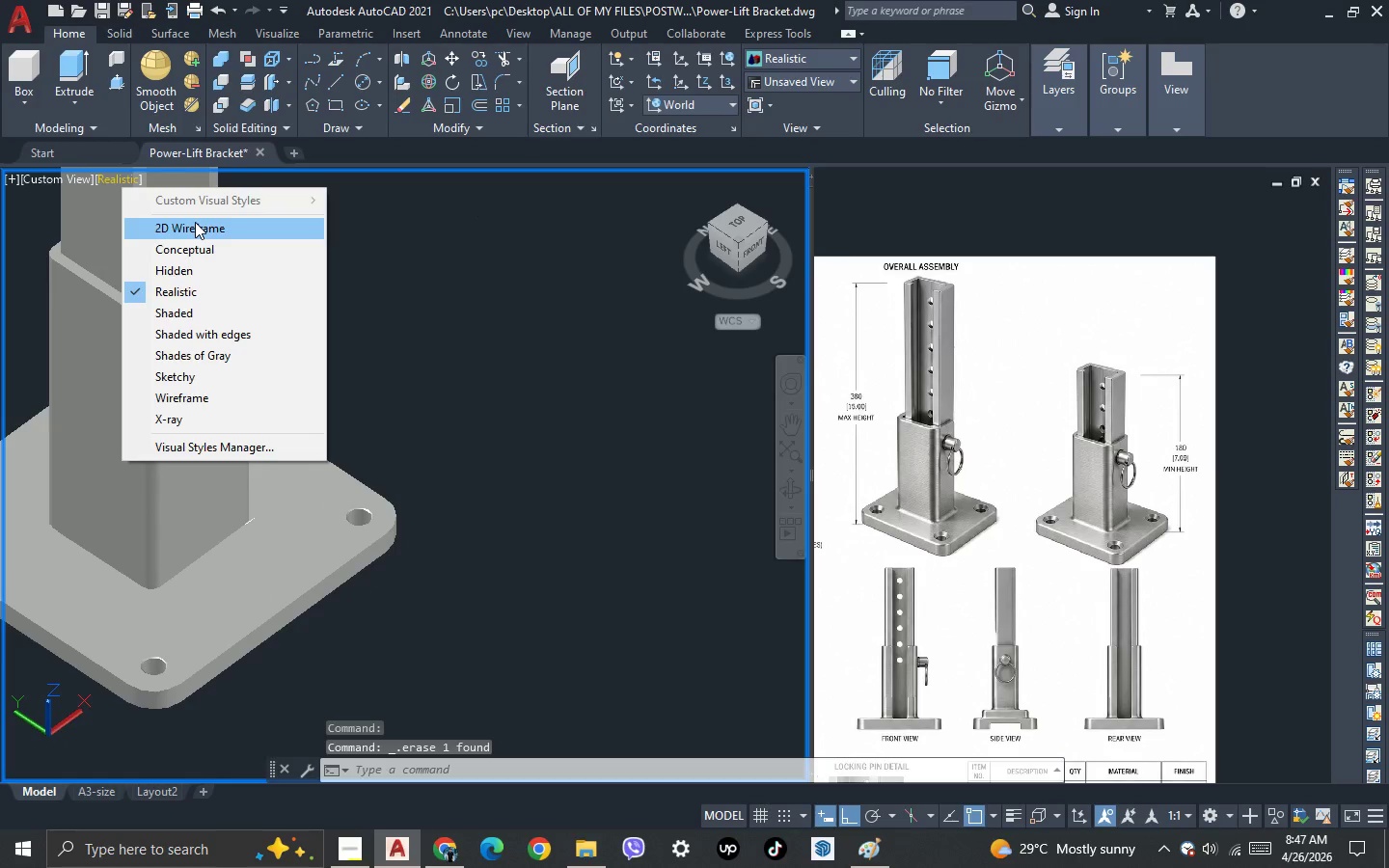 
left_click([195, 222])
 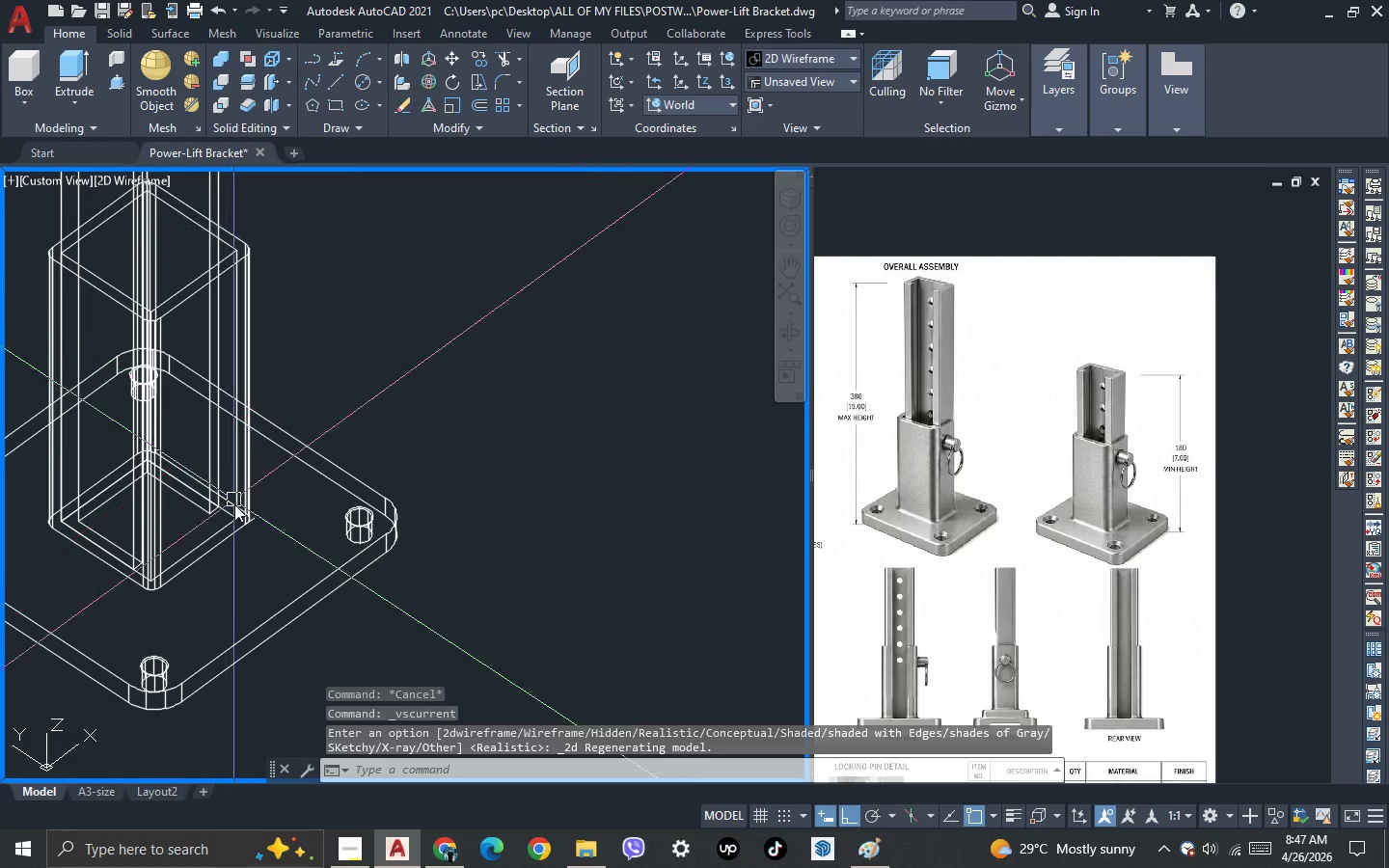 
scroll: coordinate [258, 536], scroll_direction: up, amount: 2.0
 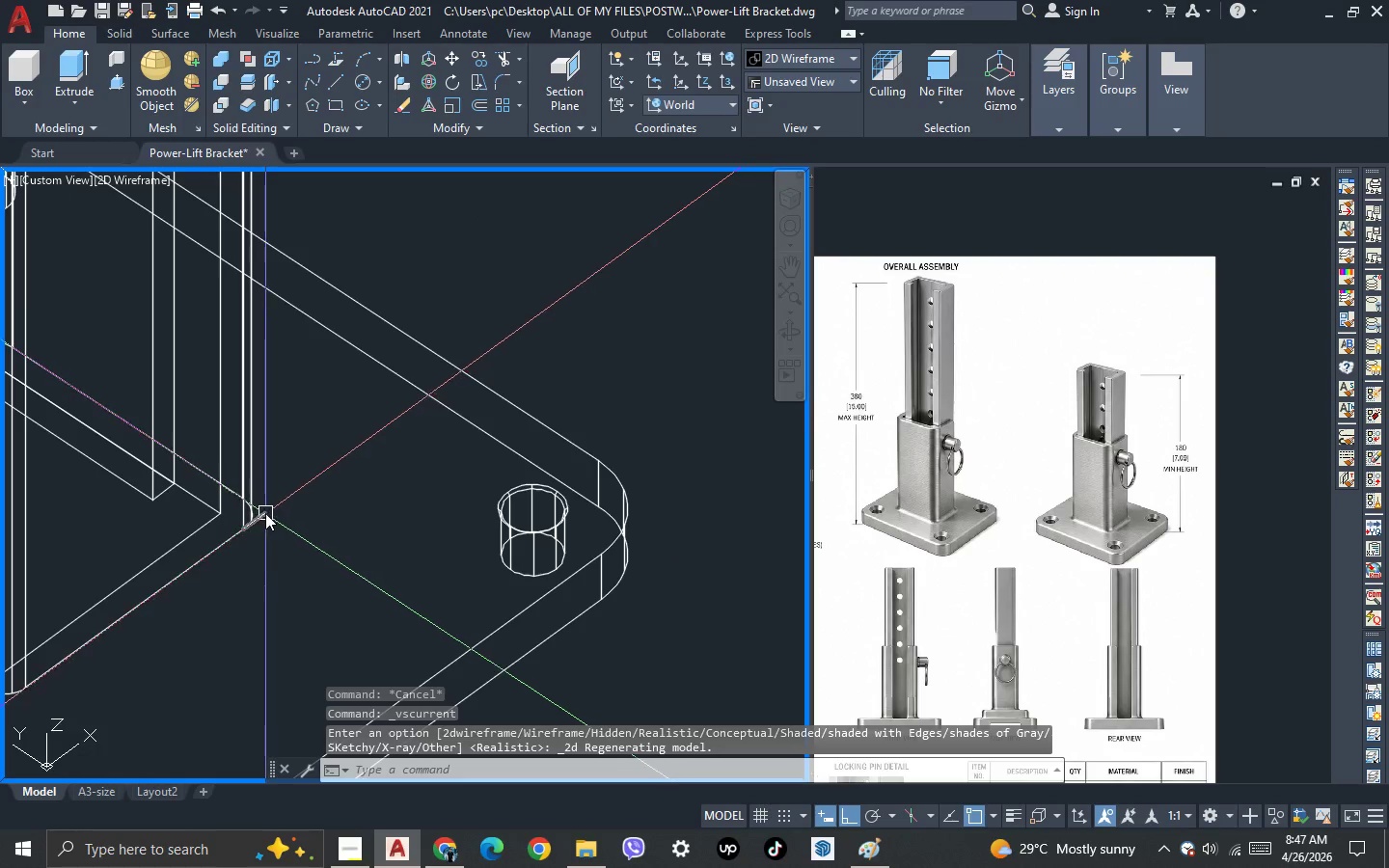 
left_click([265, 513])
 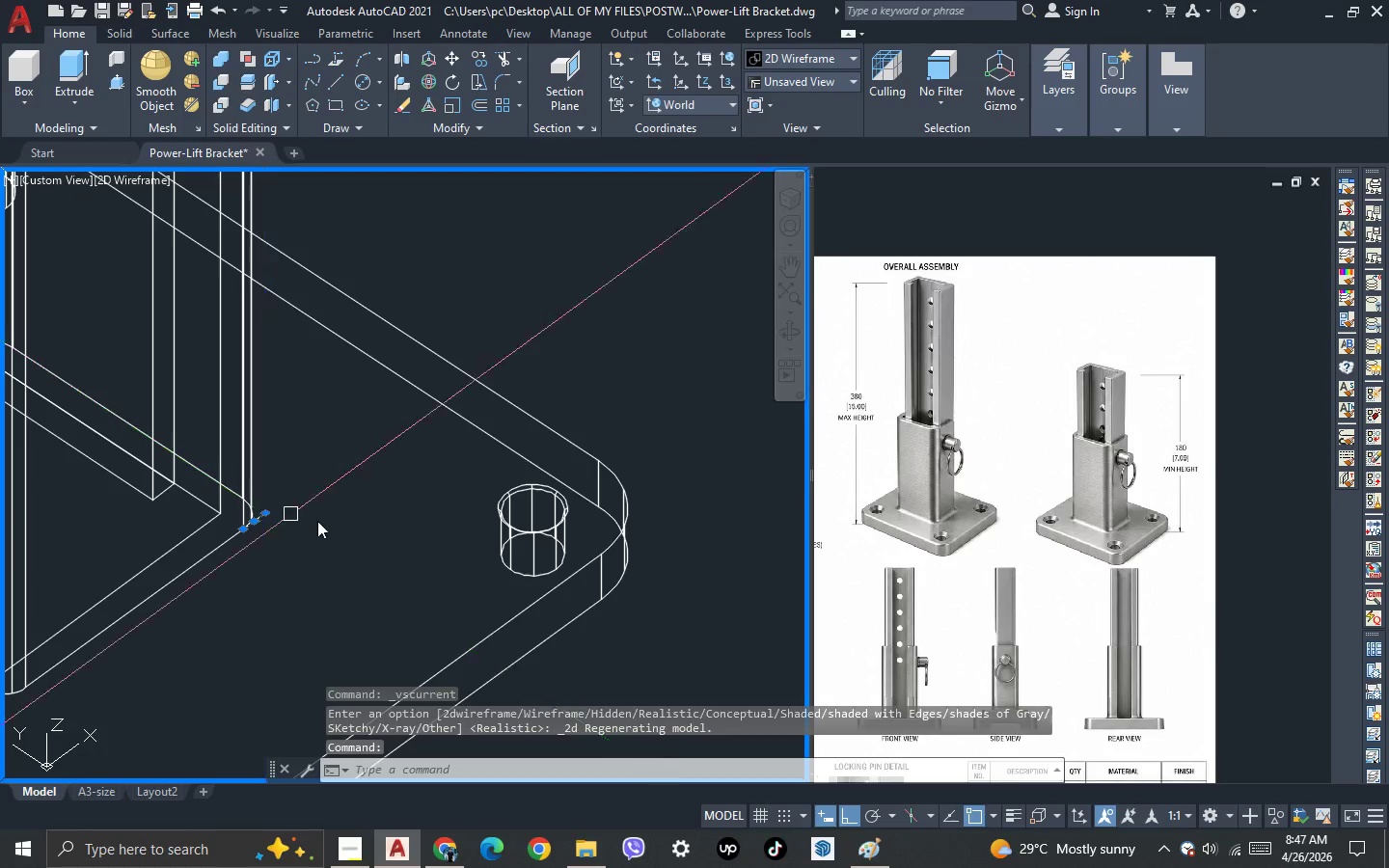 
key(Delete)
 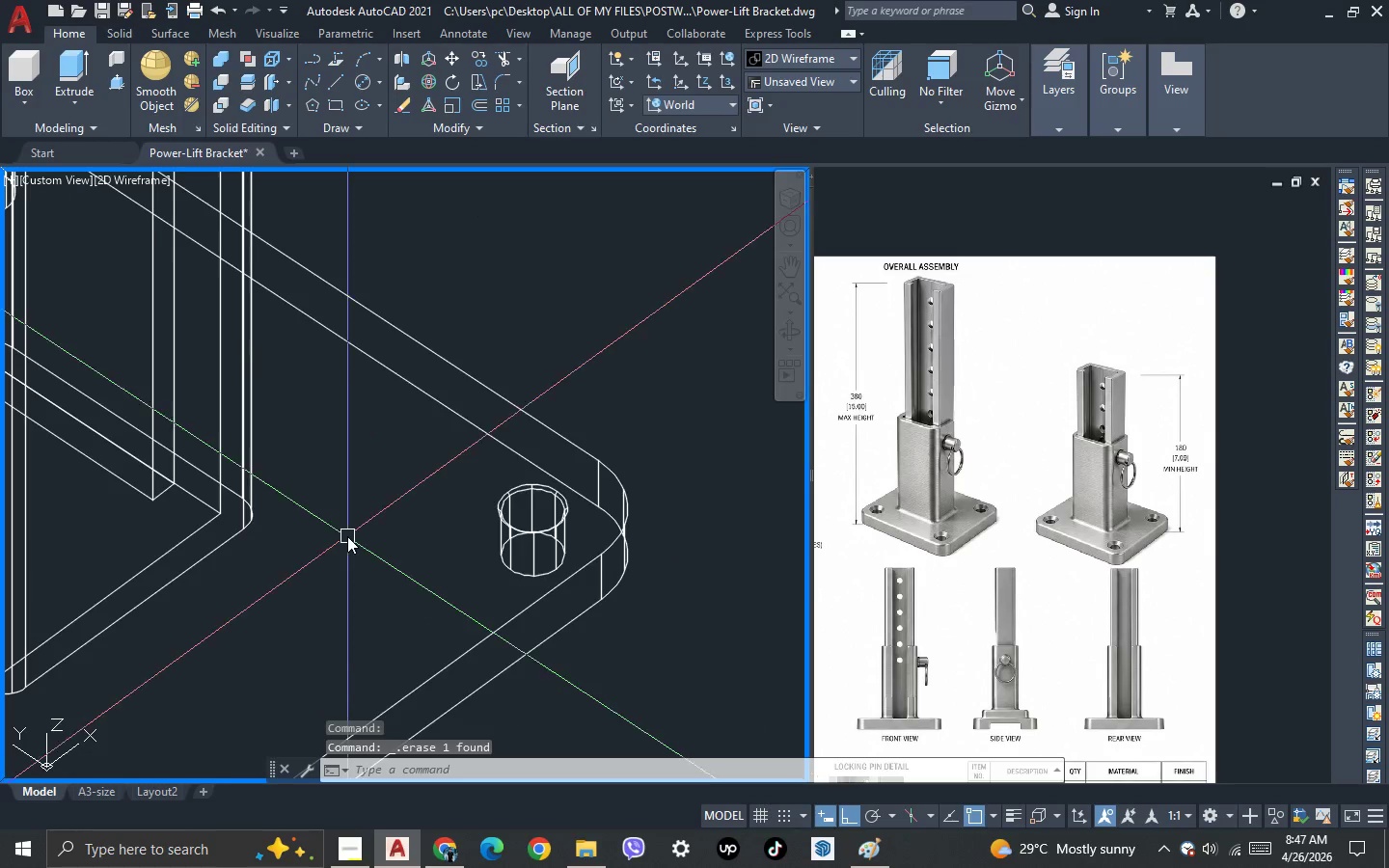 
scroll: coordinate [184, 475], scroll_direction: down, amount: 2.0
 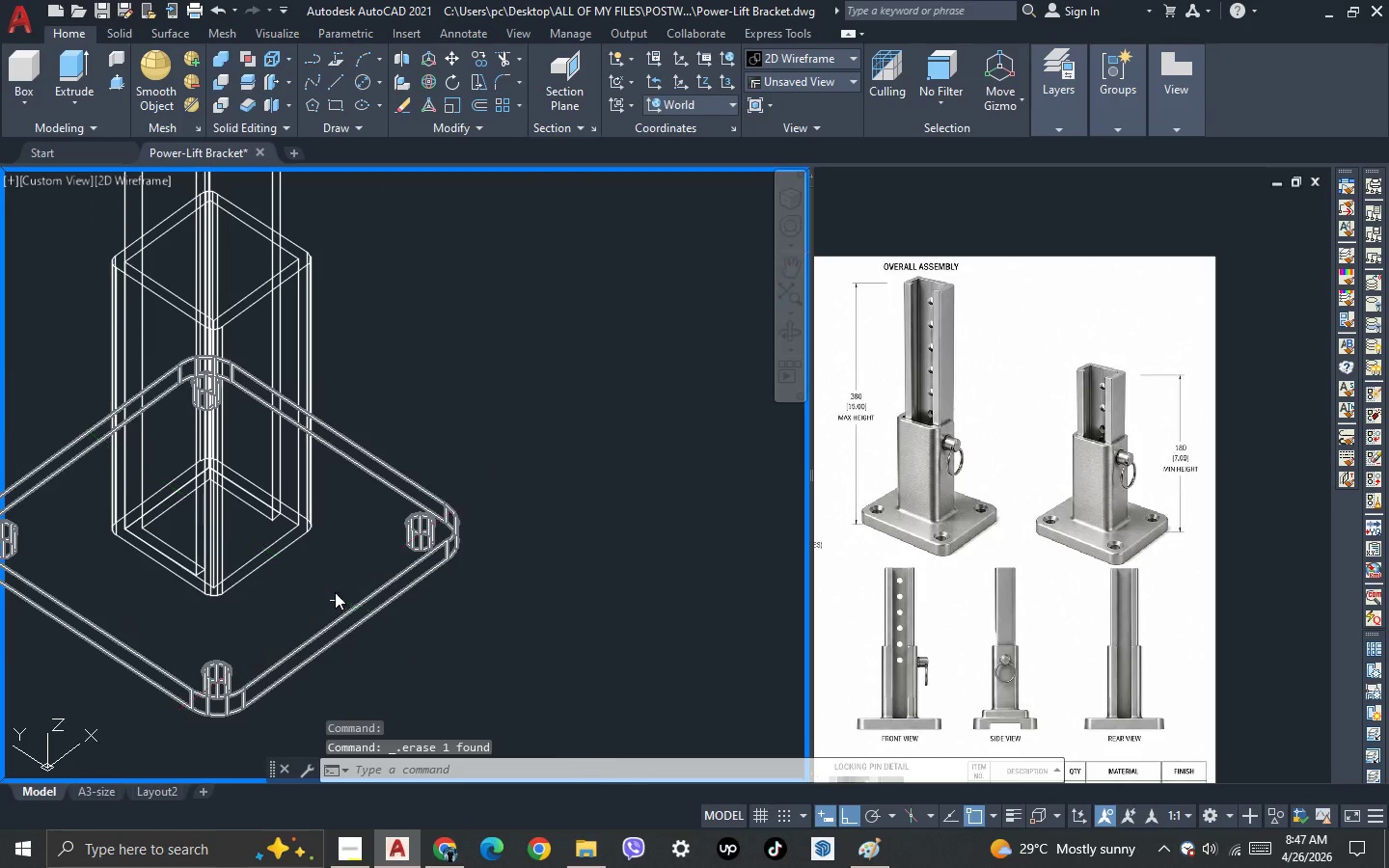 
left_click_drag(start_coordinate=[330, 586], to_coordinate=[322, 581])
 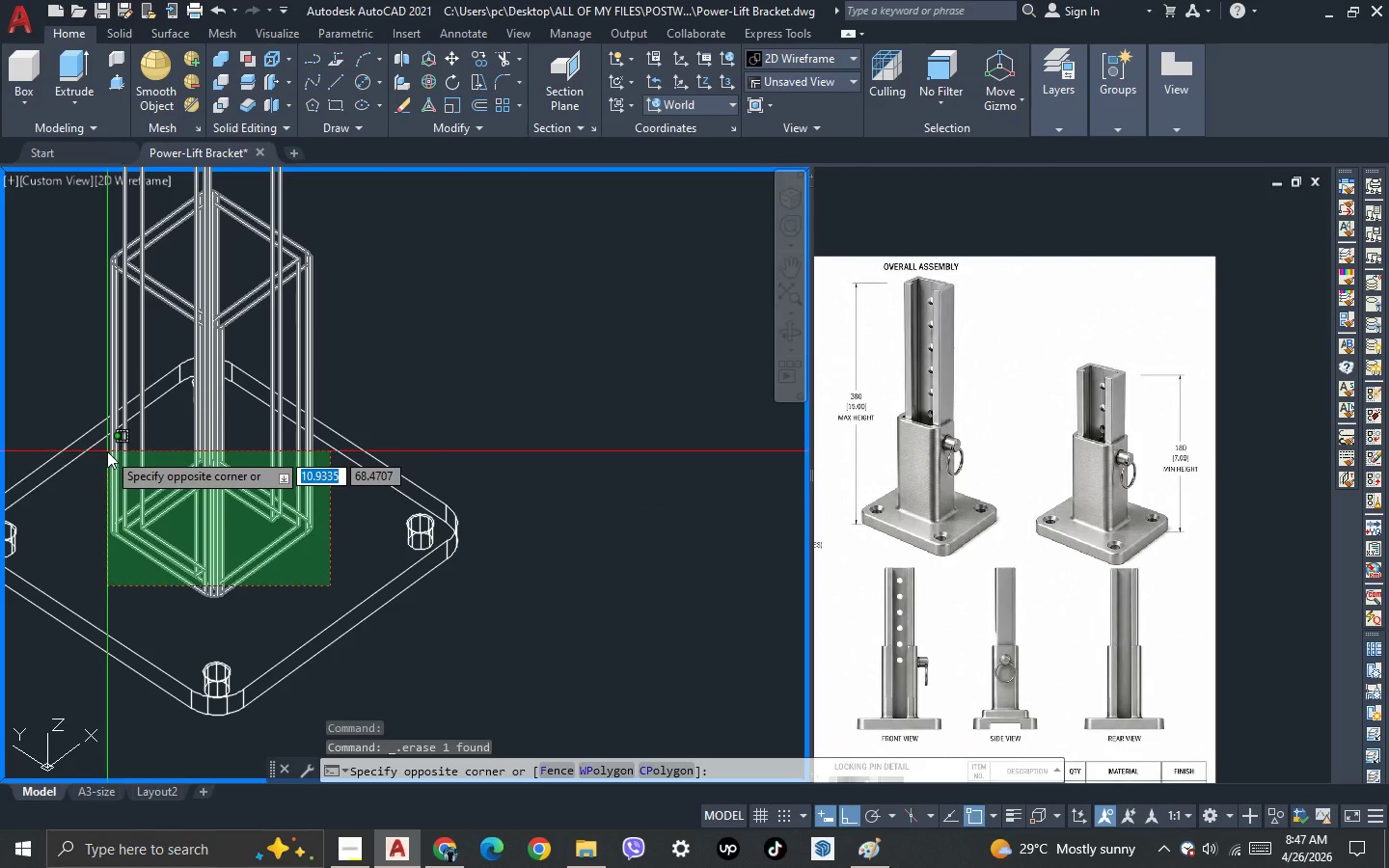 
left_click([104, 451])
 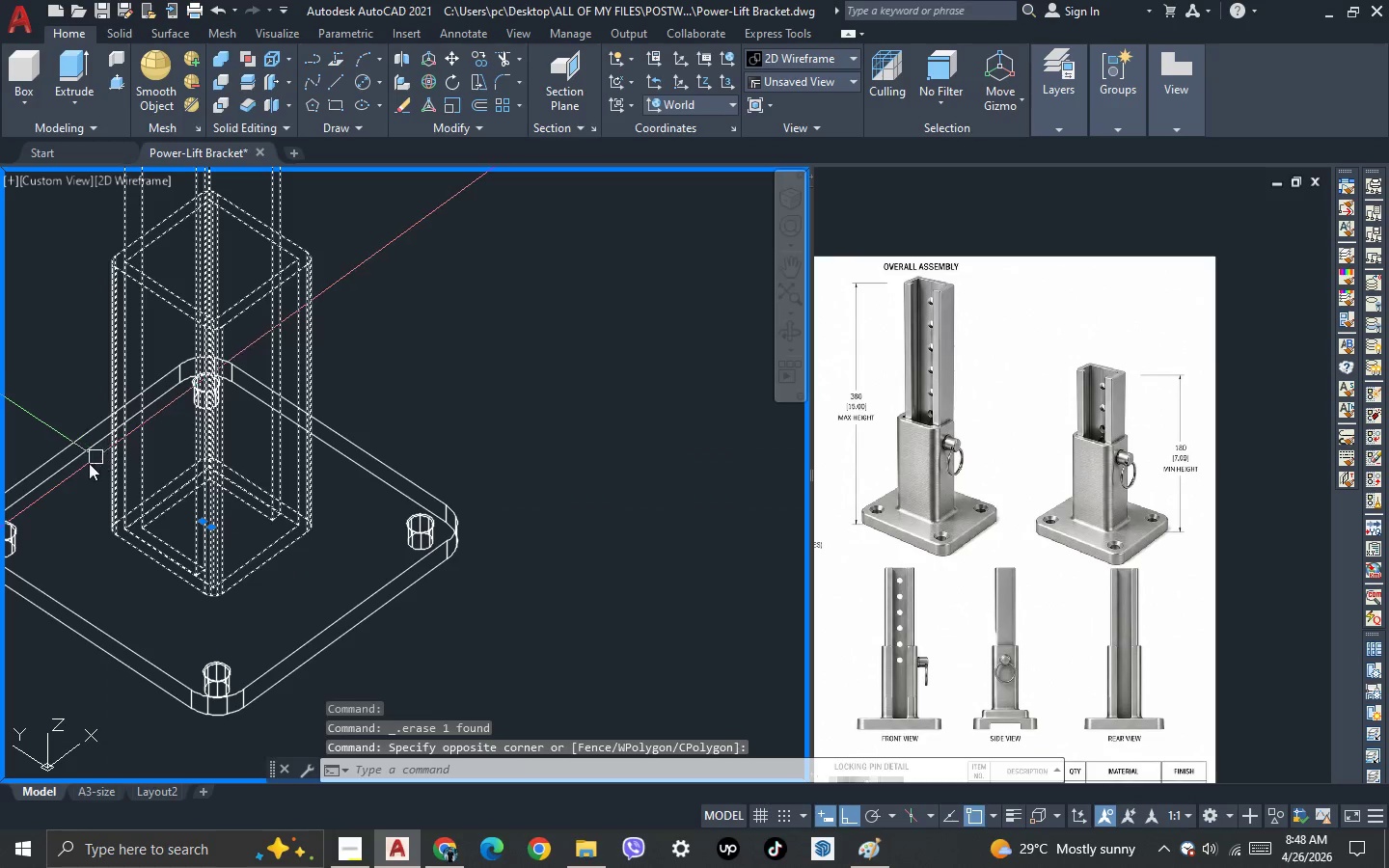 
hold_key(key=ShiftLeft, duration=1.5)
double_click([85, 474])
 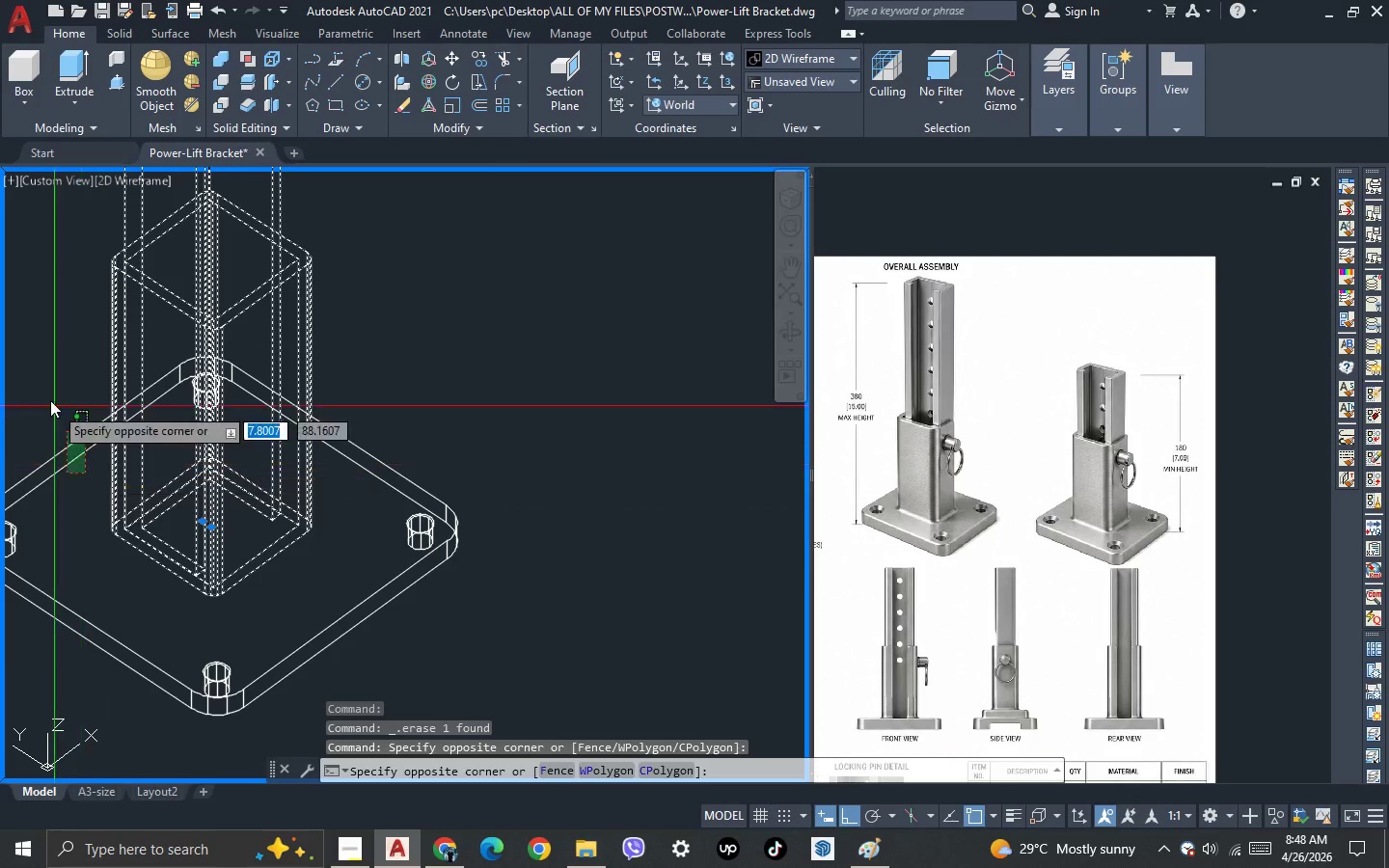 
triple_click([41, 389])
 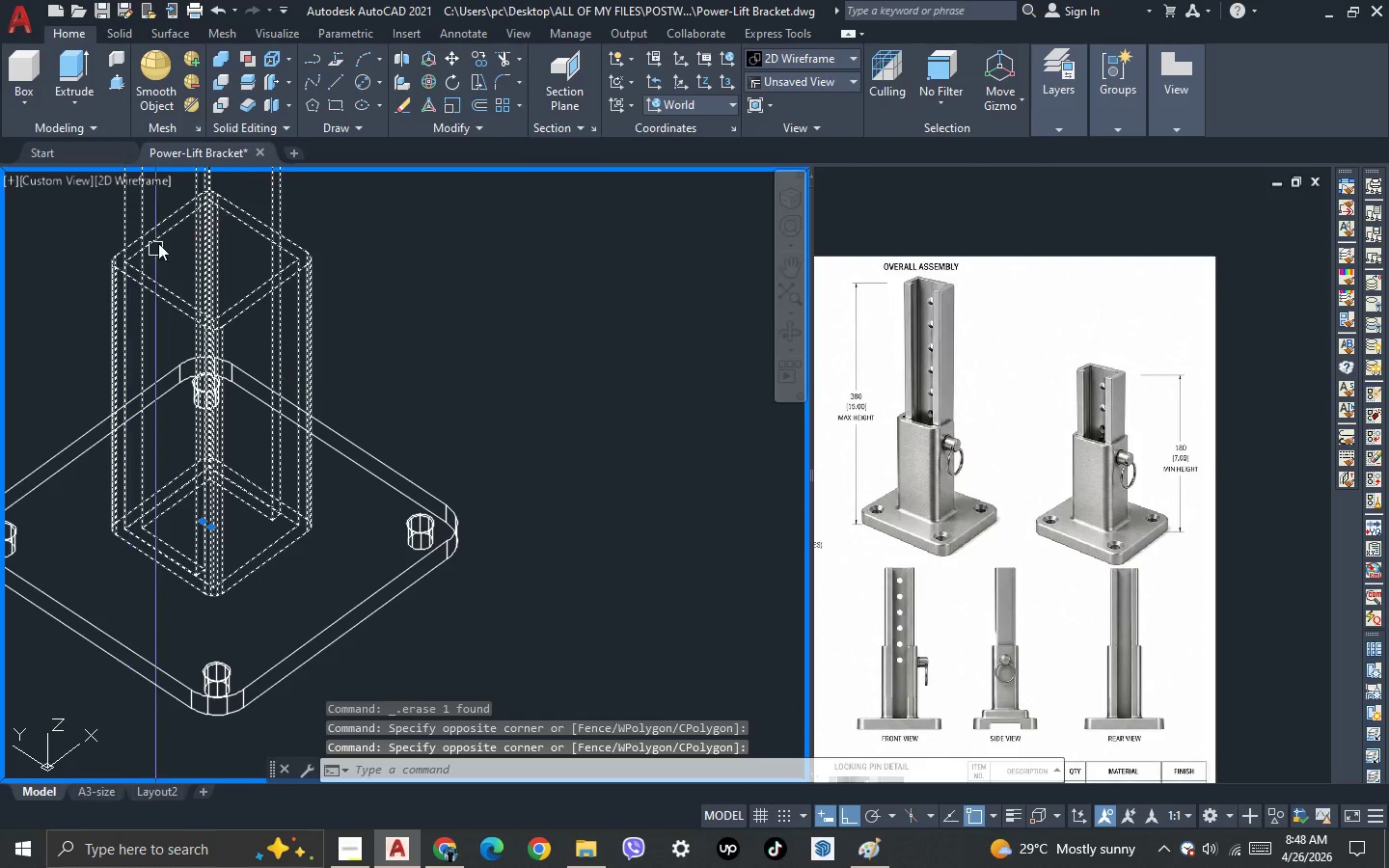 
hold_key(key=ShiftLeft, duration=0.62)
left_click([158, 240])
 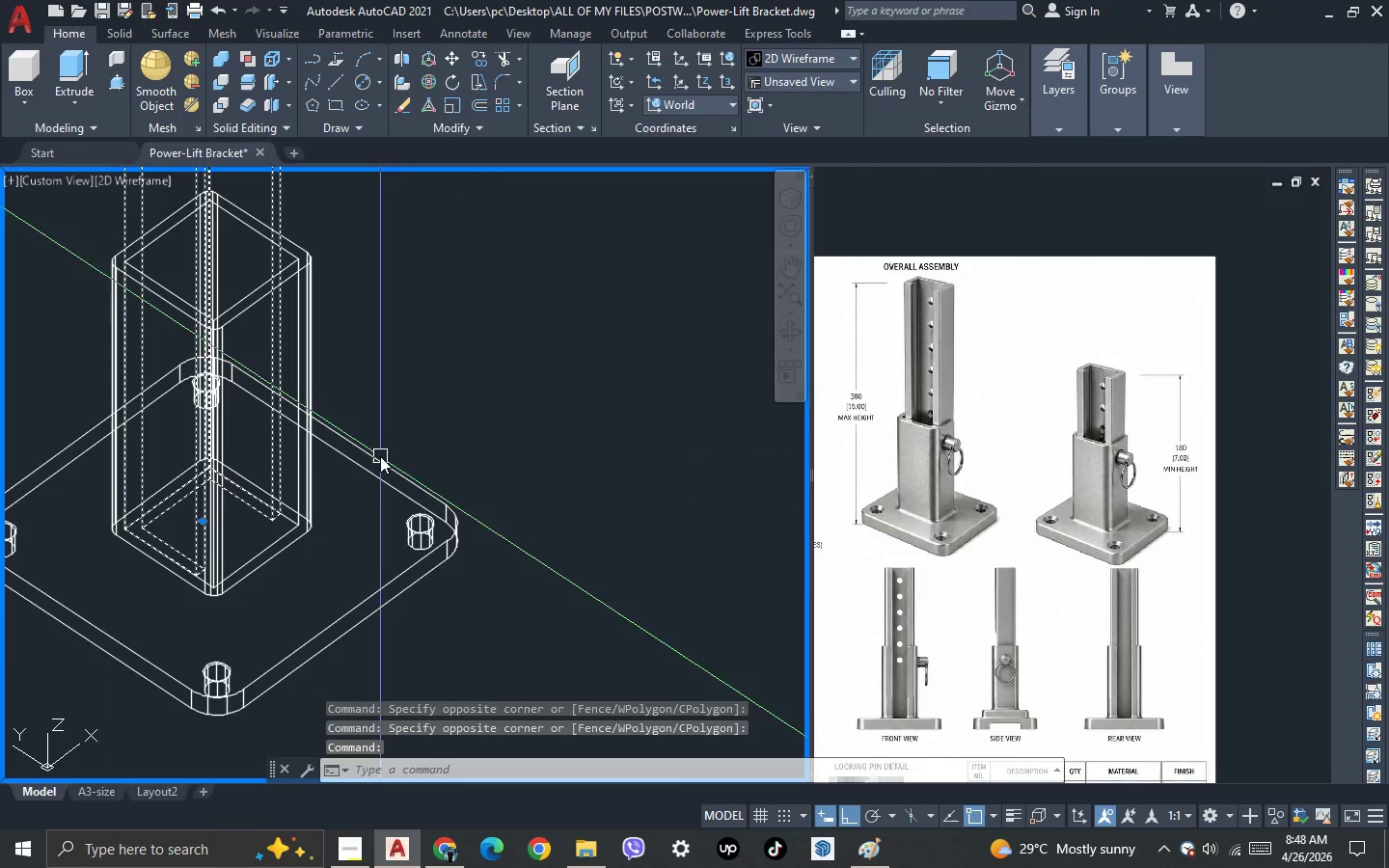 
hold_key(key=ShiftLeft, duration=1.08)
left_click_drag(start_coordinate=[332, 213], to_coordinate=[323, 213])
 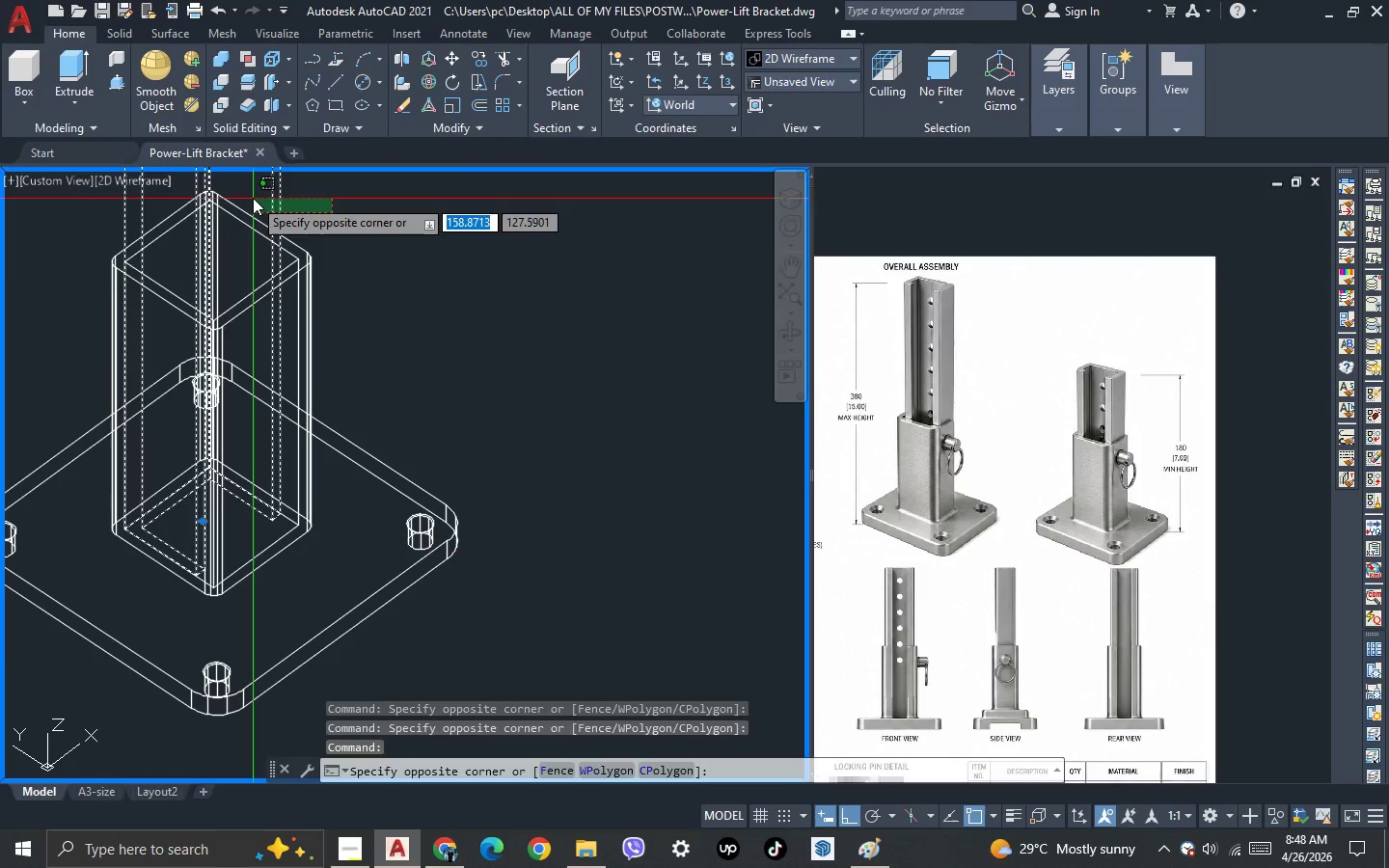 
double_click([253, 198])
 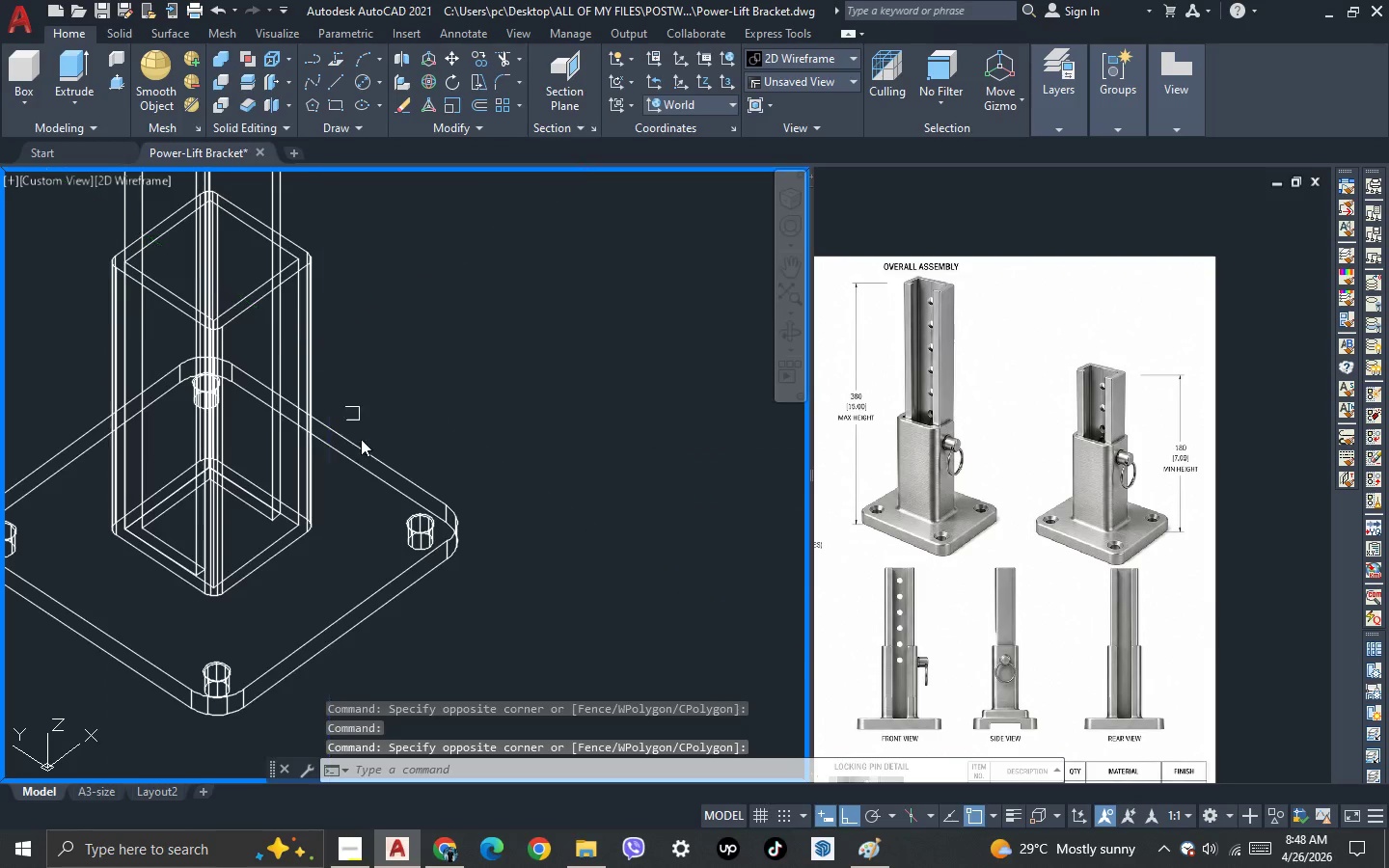 
scroll: coordinate [366, 525], scroll_direction: down, amount: 2.0
 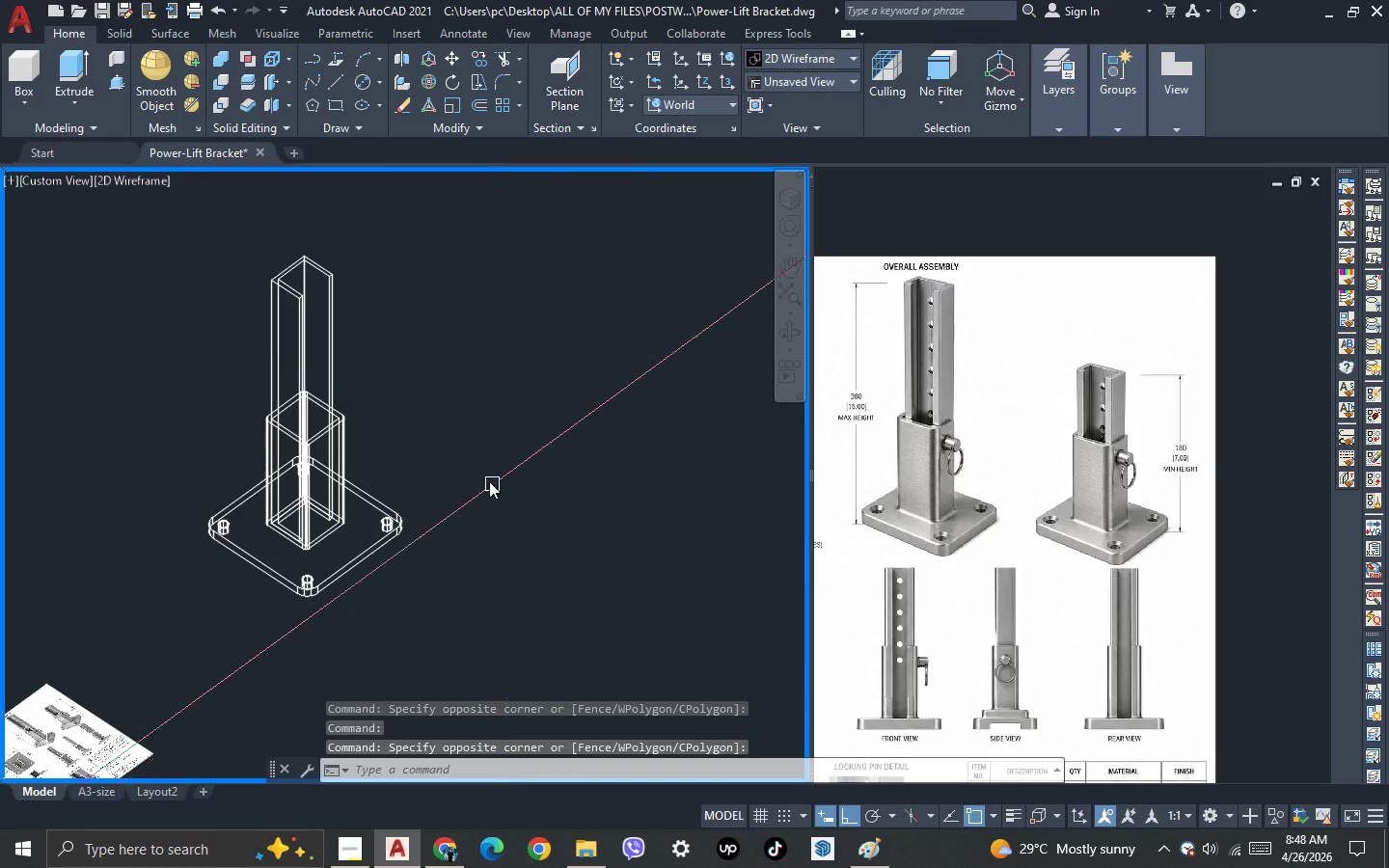 
key(3)
 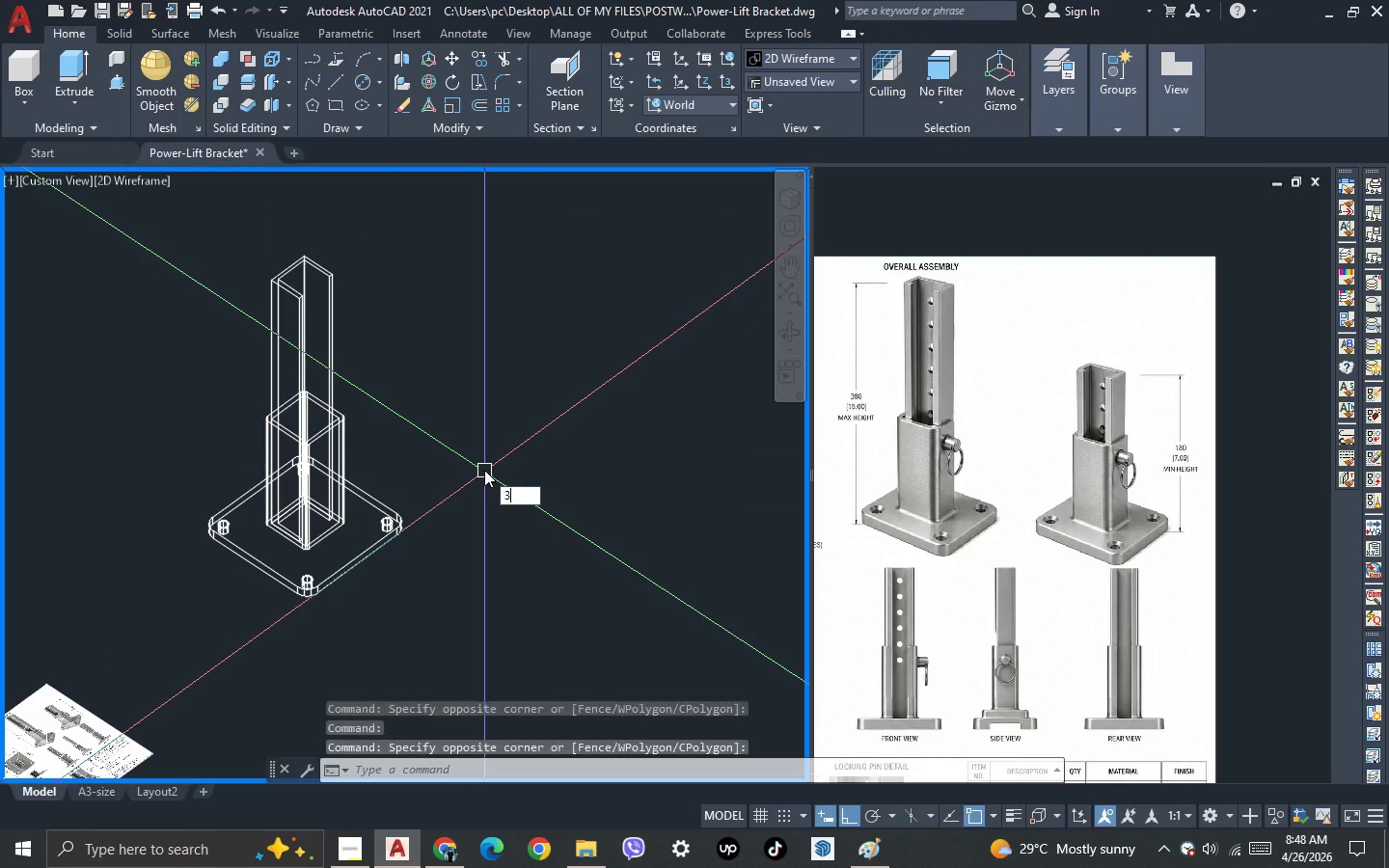 
key(Space)
 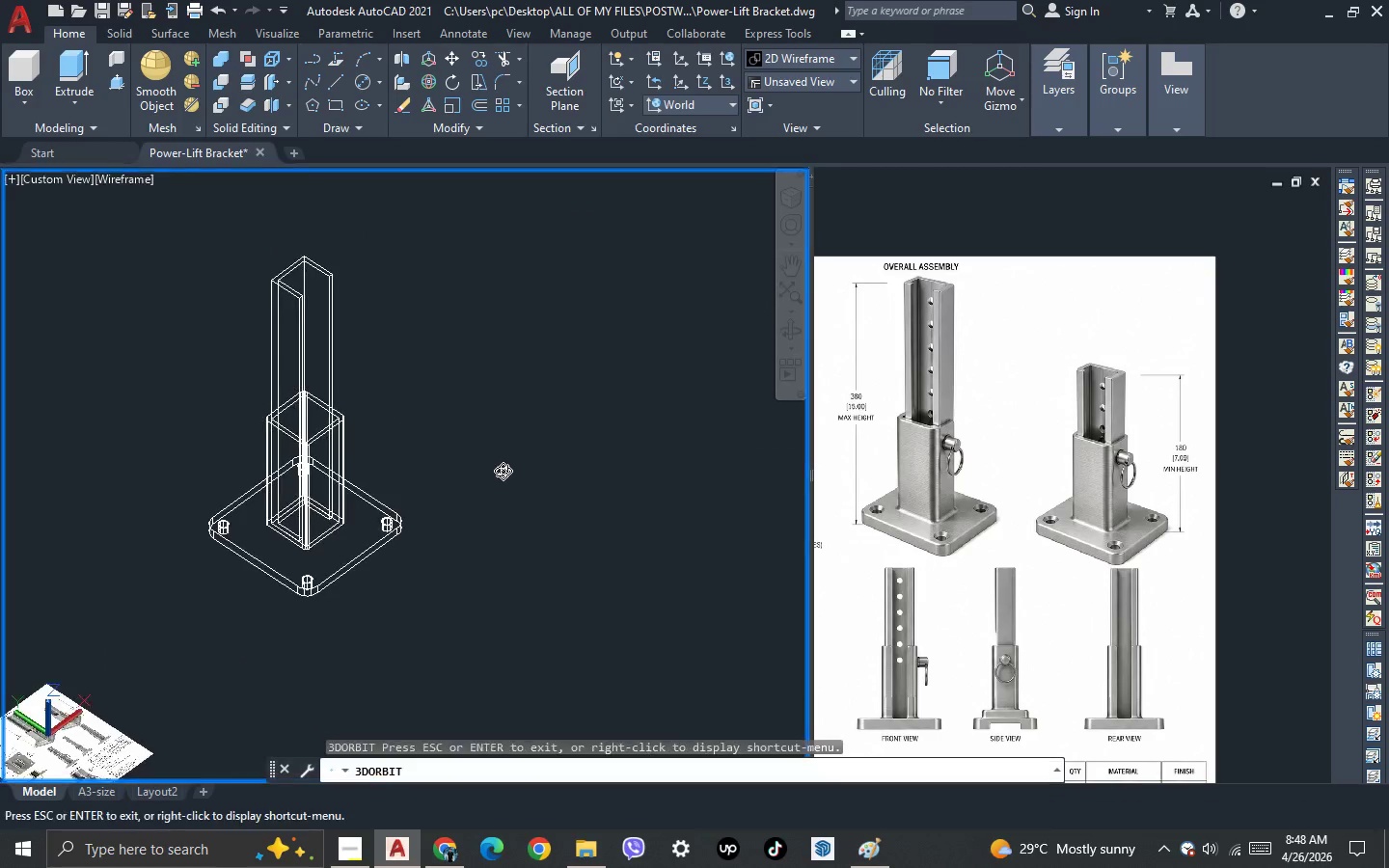 
left_click_drag(start_coordinate=[500, 481], to_coordinate=[249, 529])
 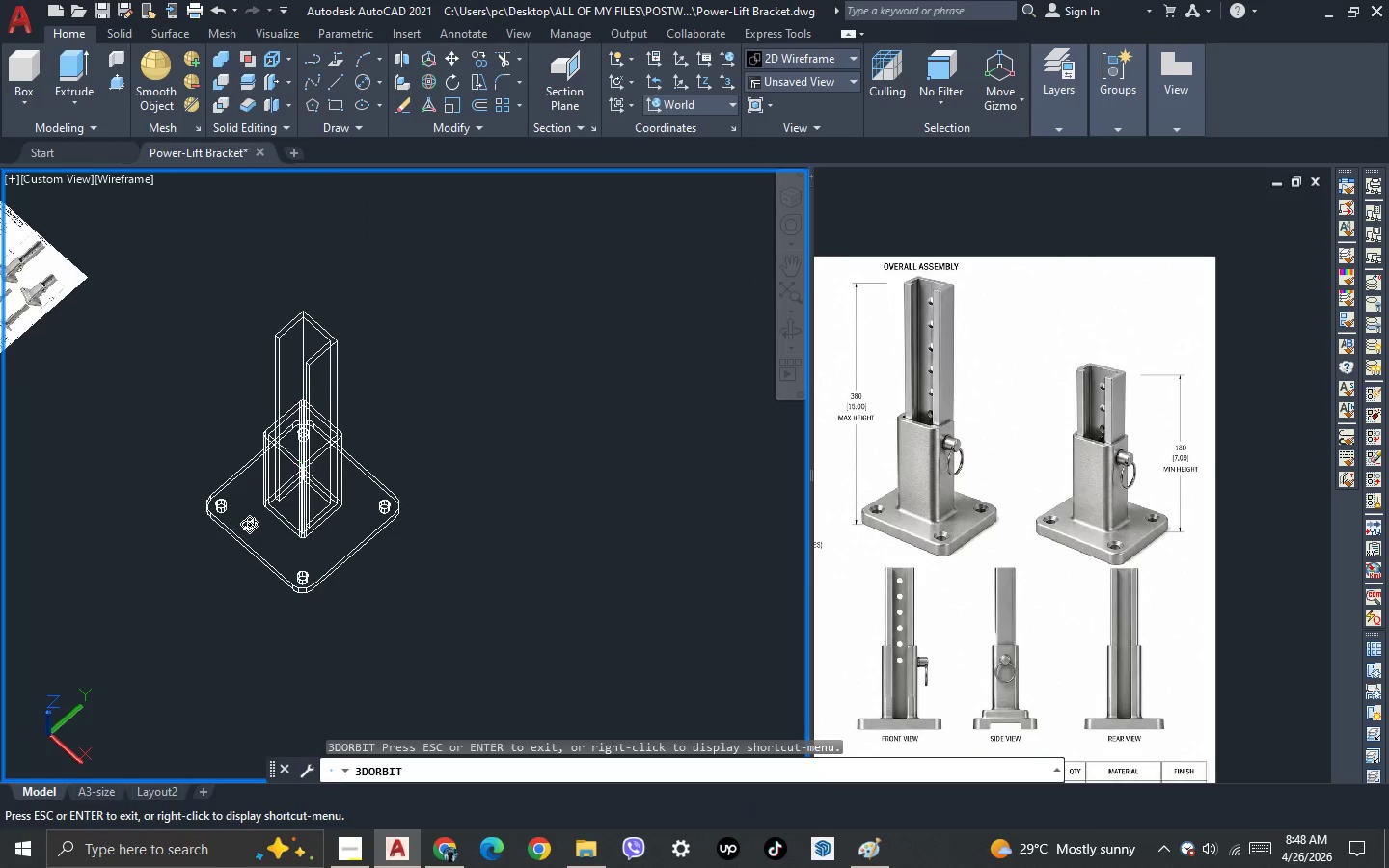 
key(Escape)
 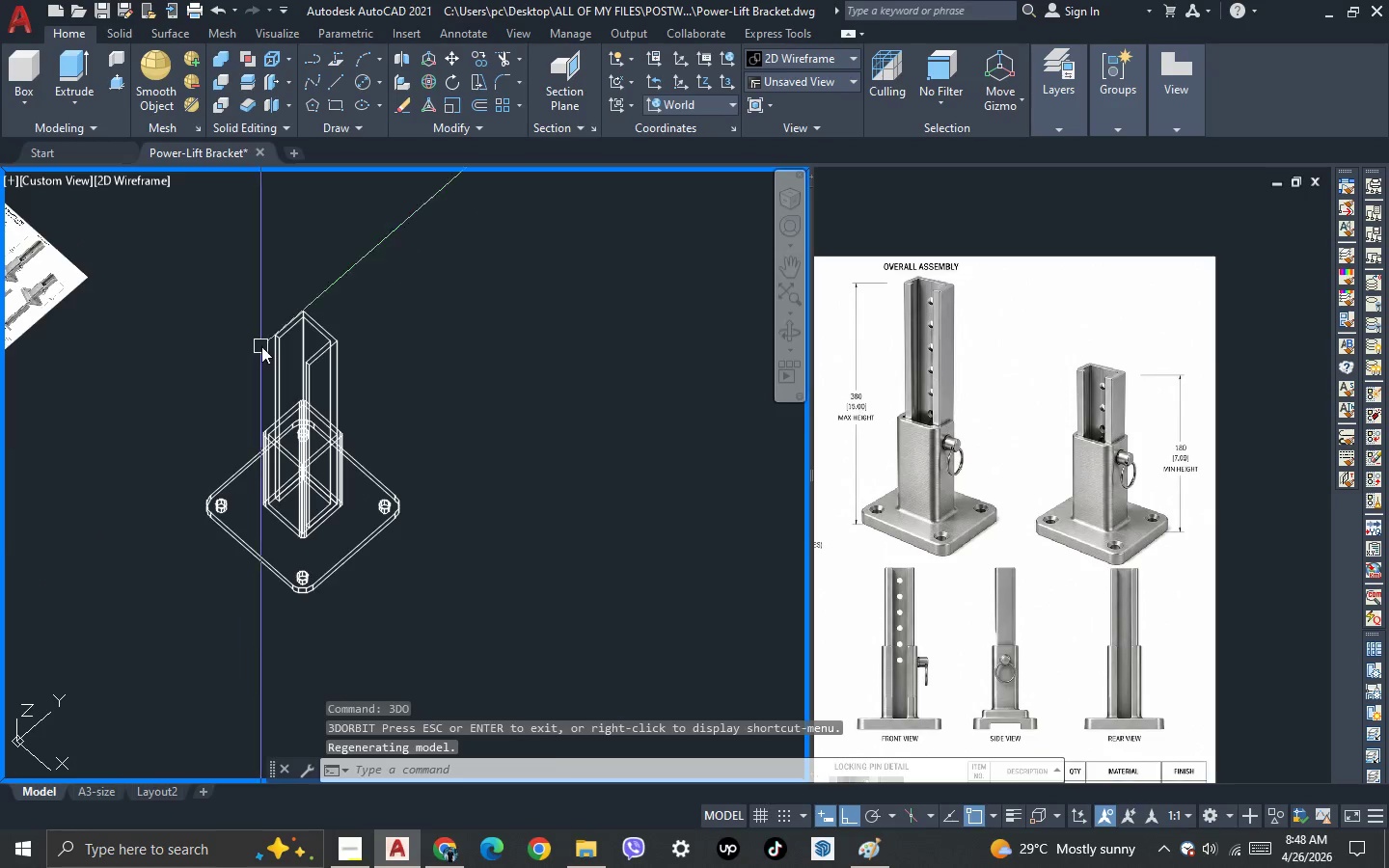 
scroll: coordinate [281, 318], scroll_direction: up, amount: 4.0
 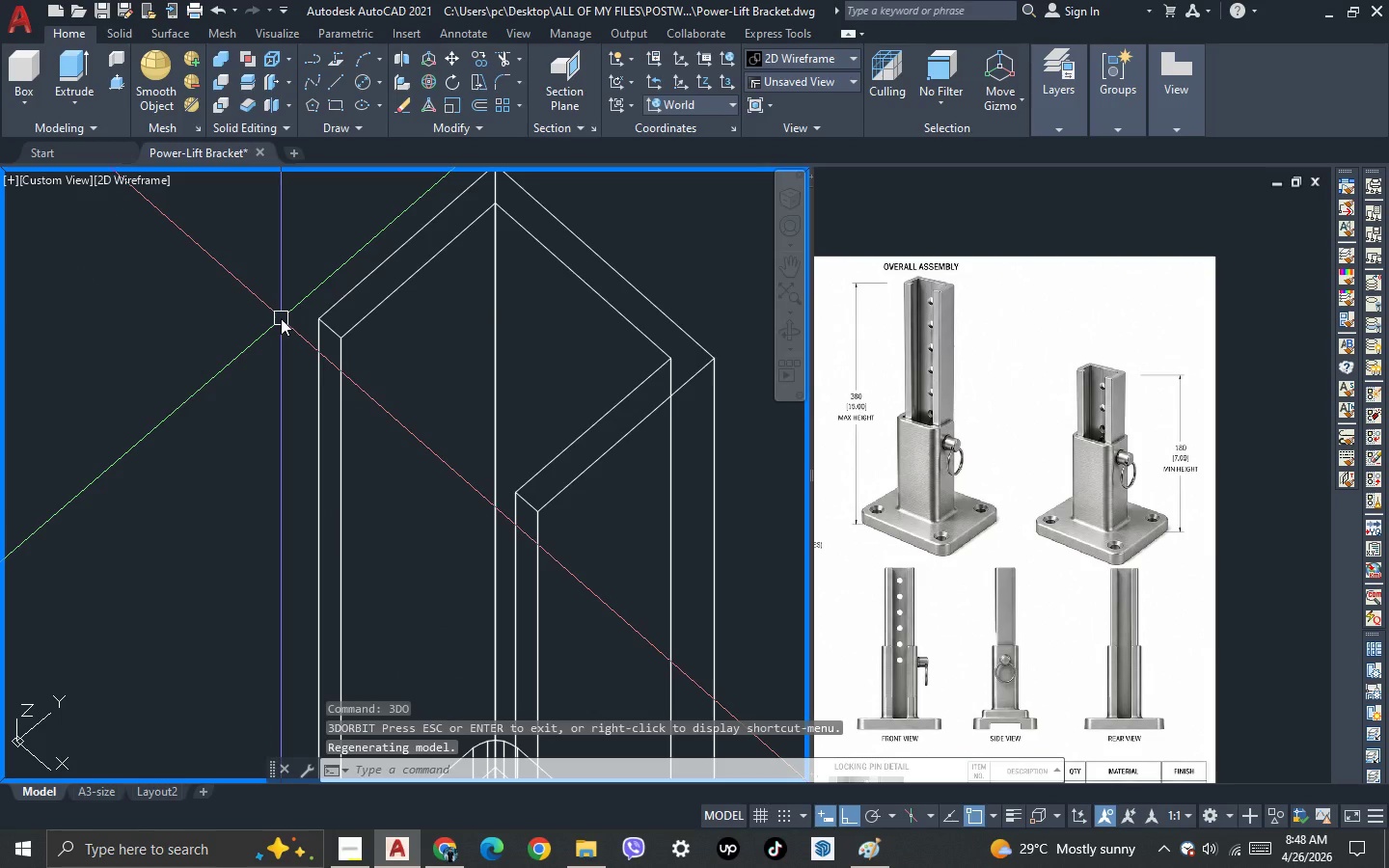 
type(di )
 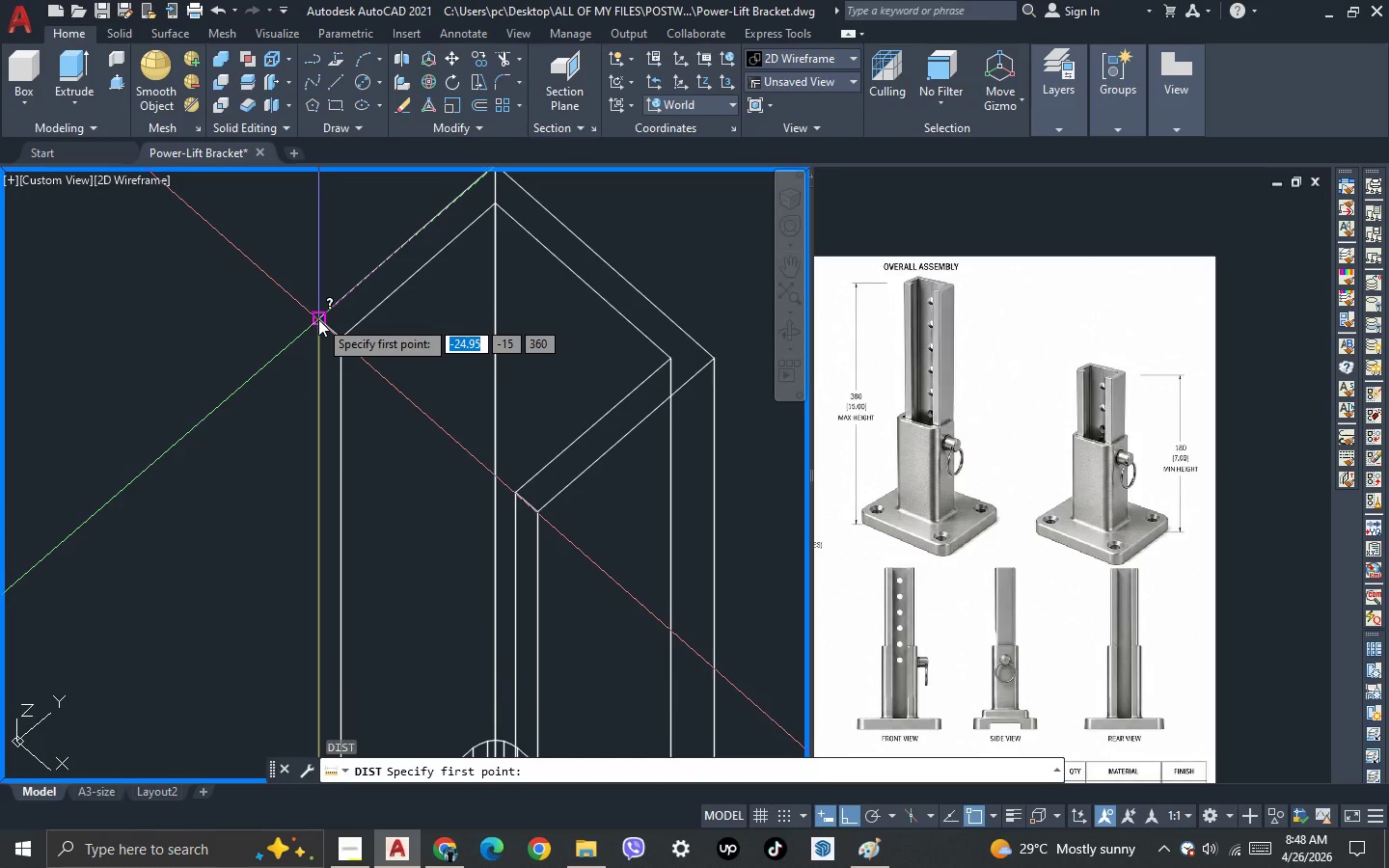 
left_click([318, 319])
 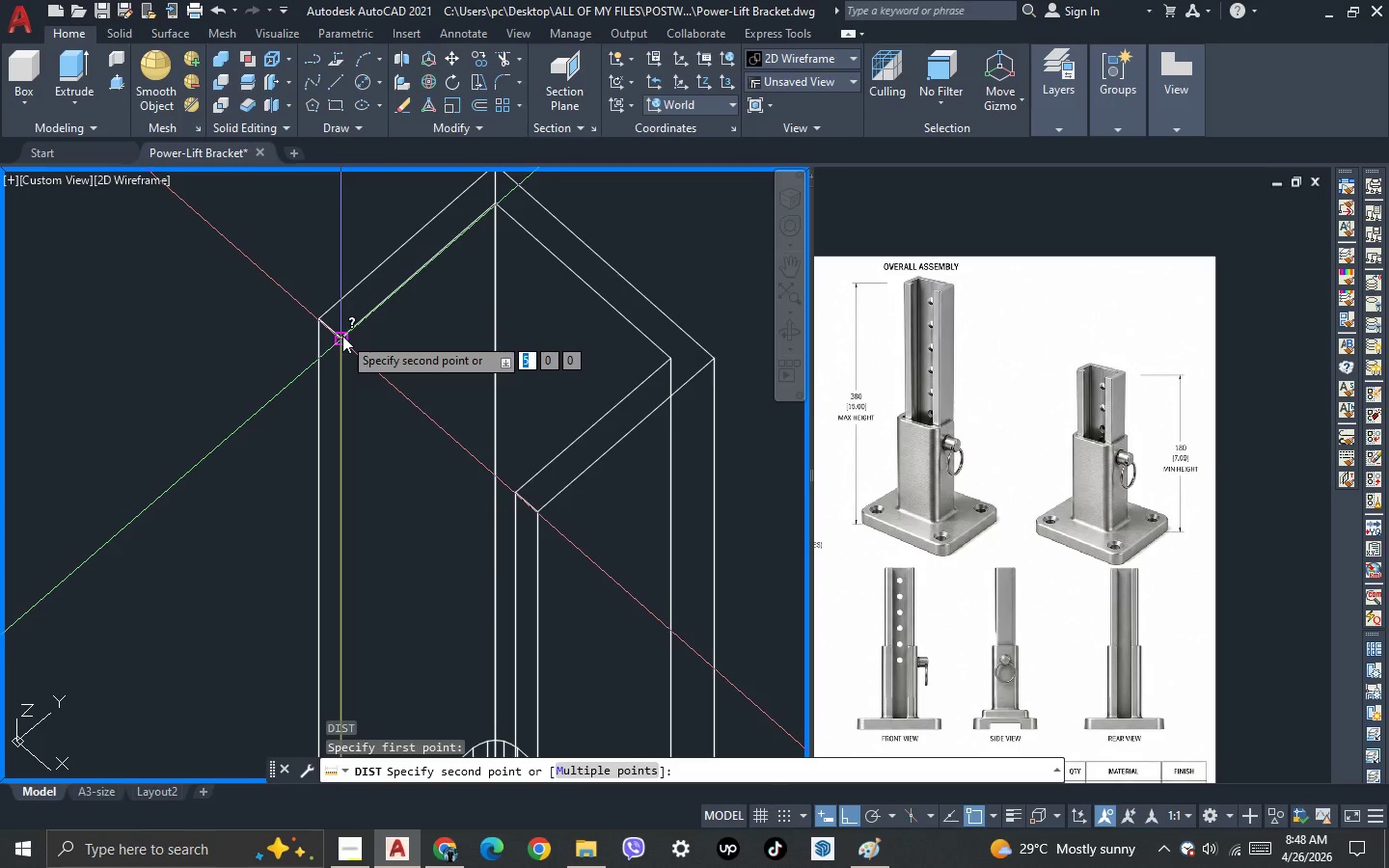 
left_click([342, 336])
 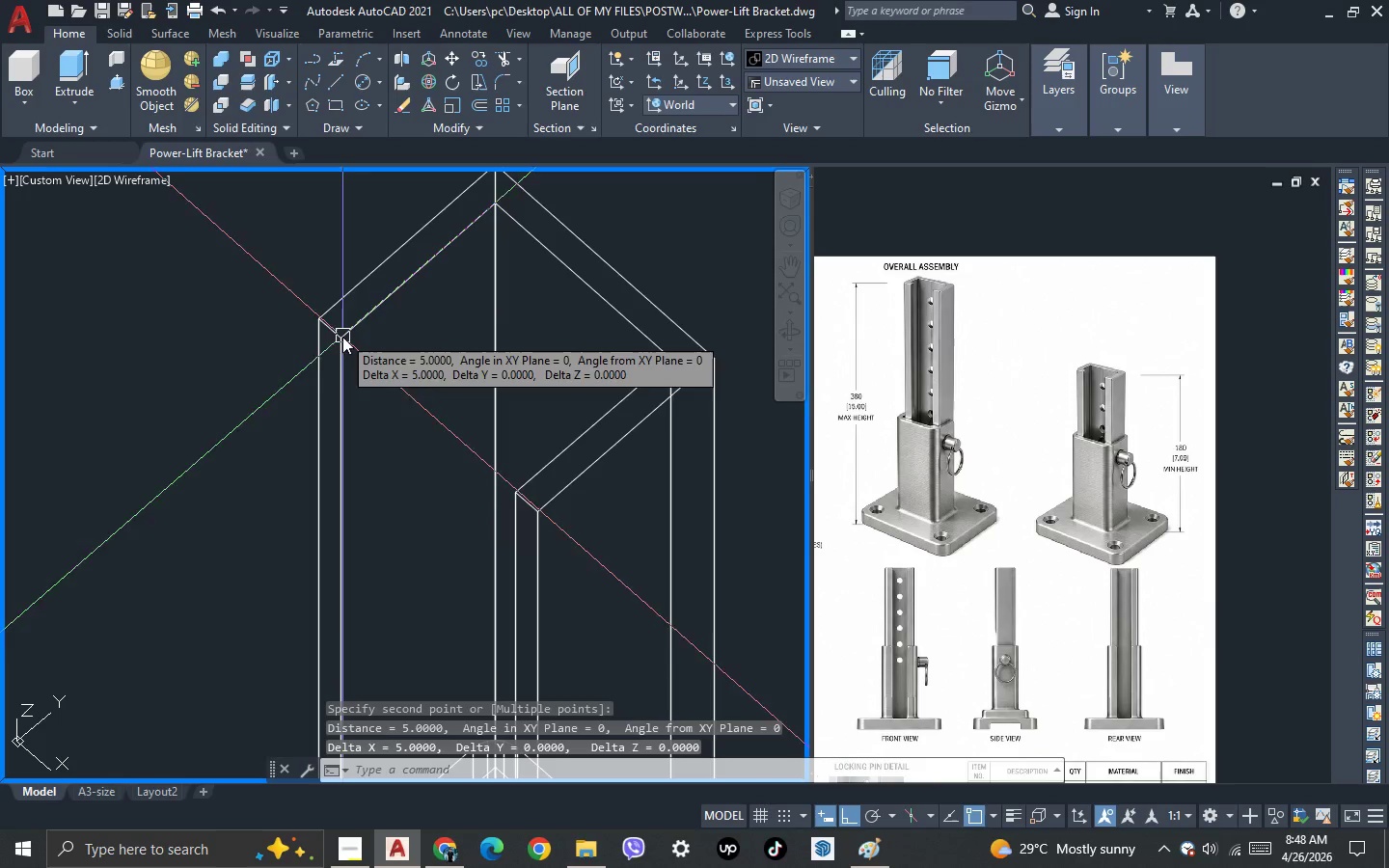 
key(Escape)
 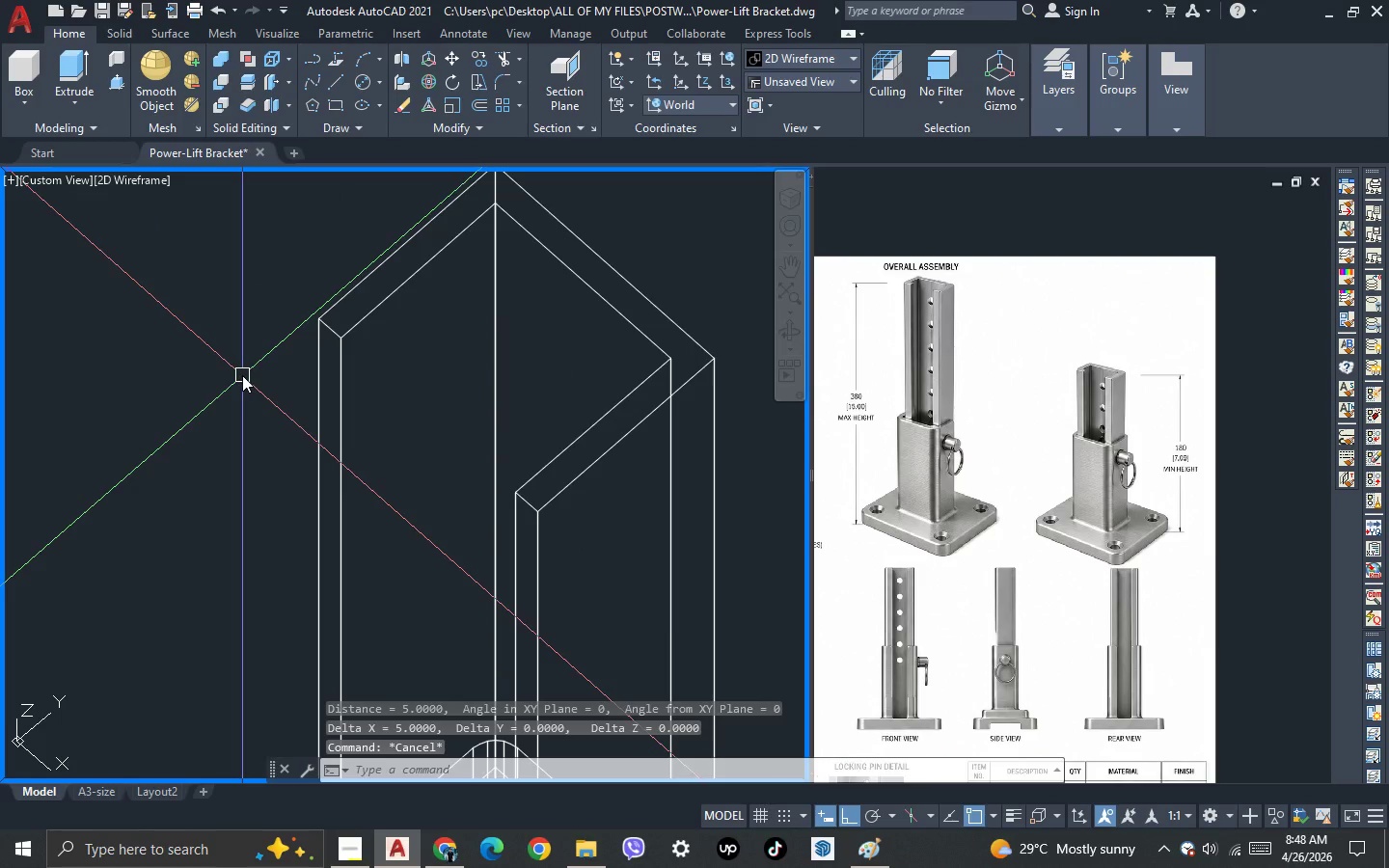 
key(L)
 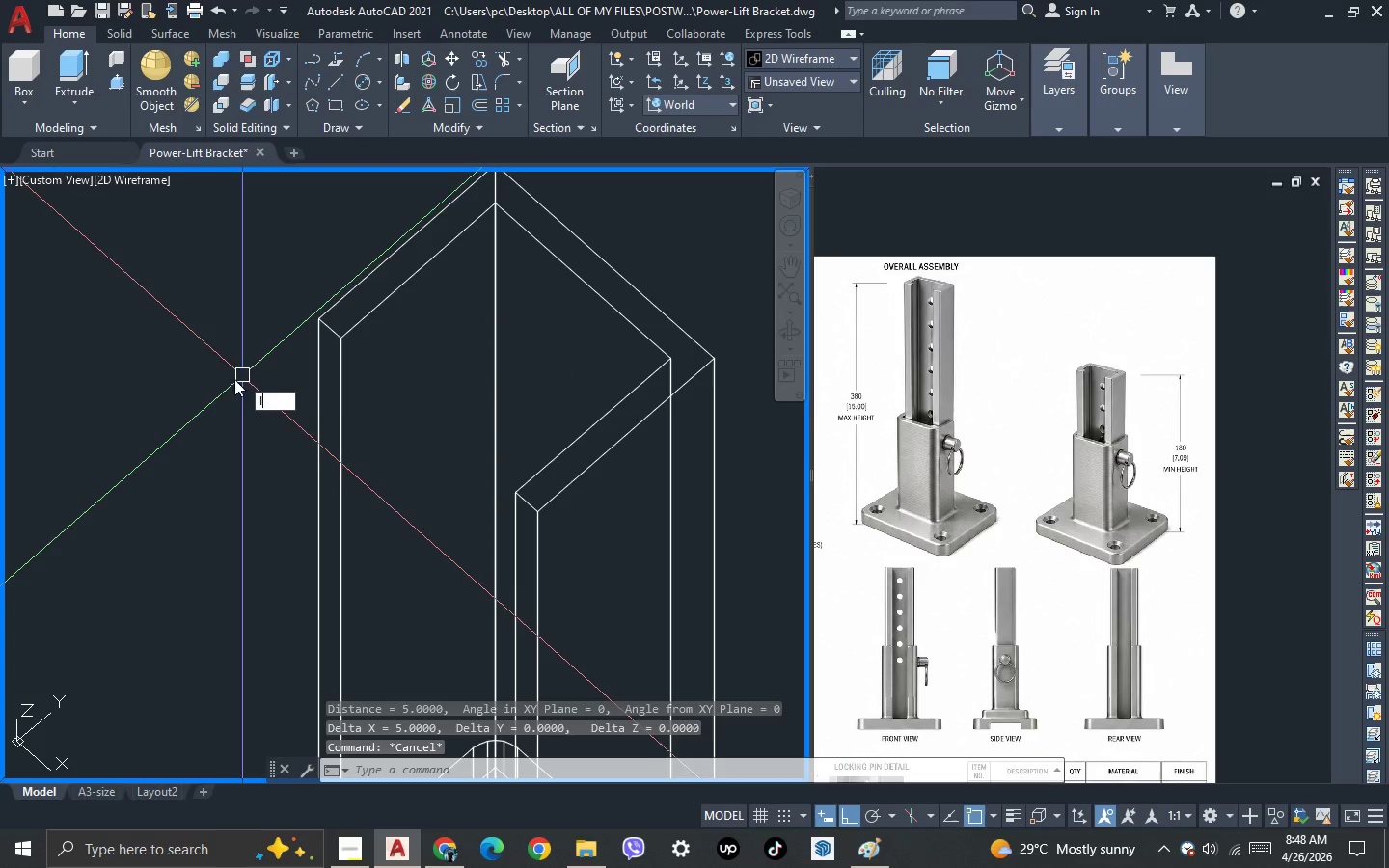 
key(Space)
 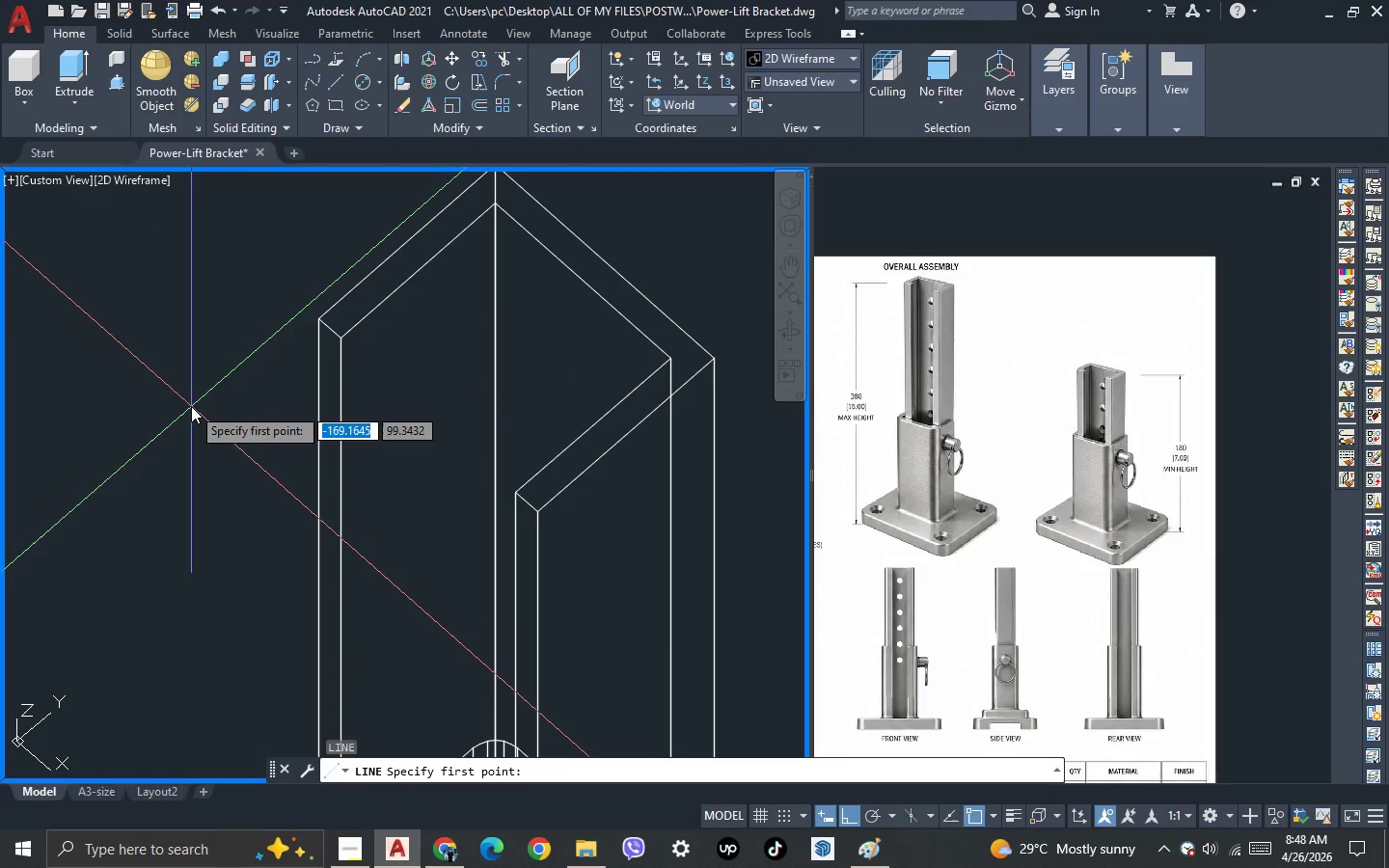 
left_click([191, 406])
 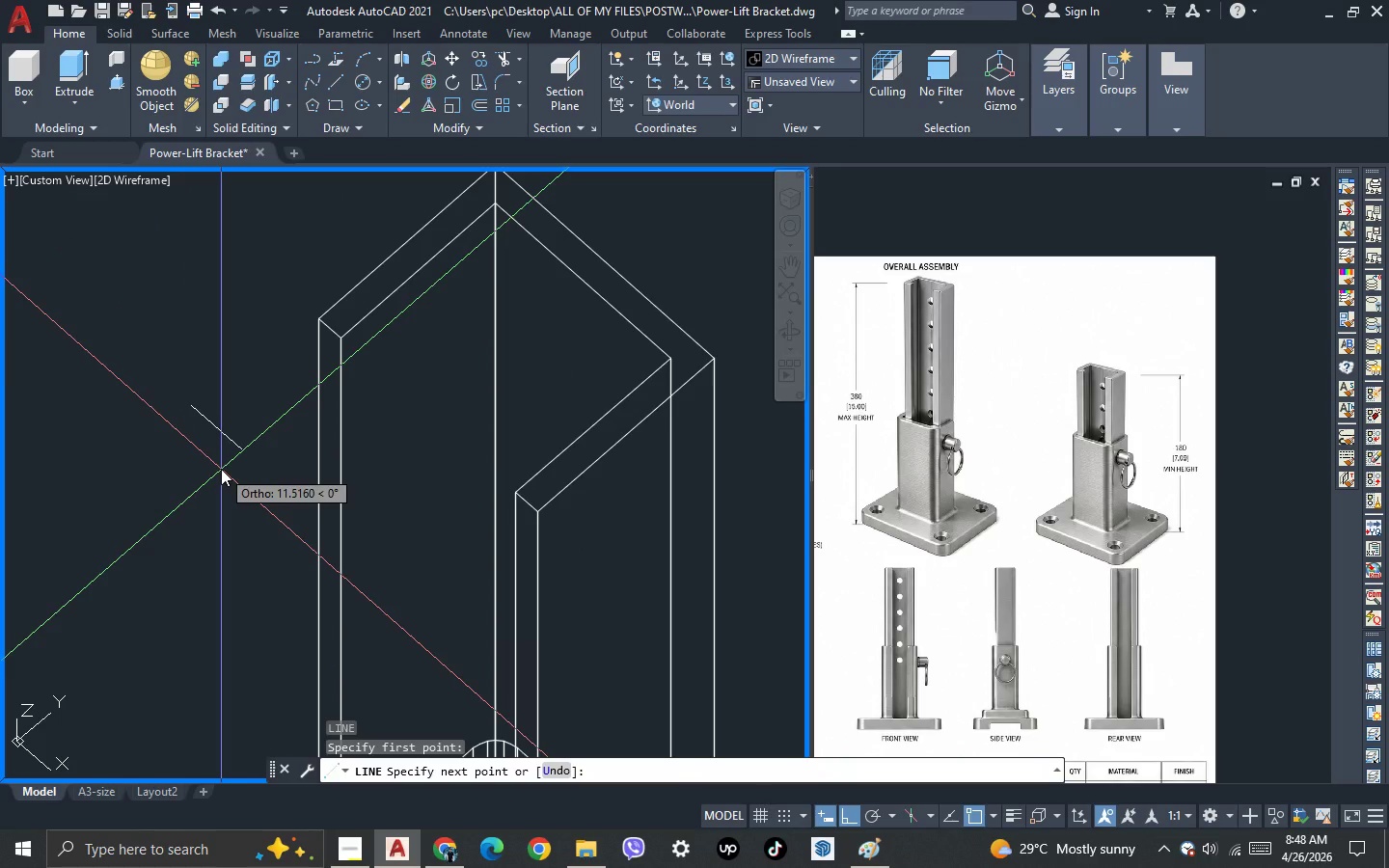 
type(10)
 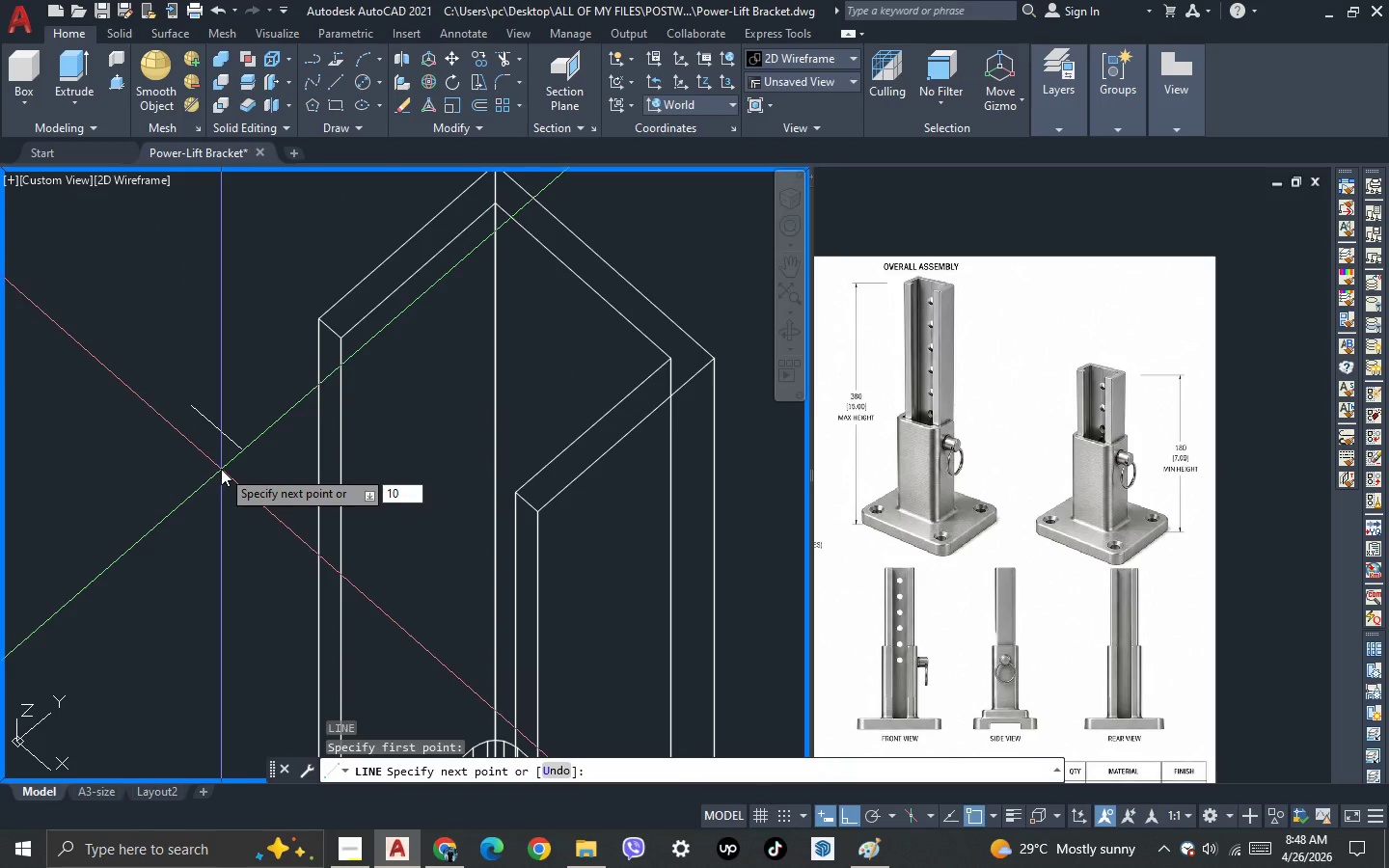 
key(Enter)
 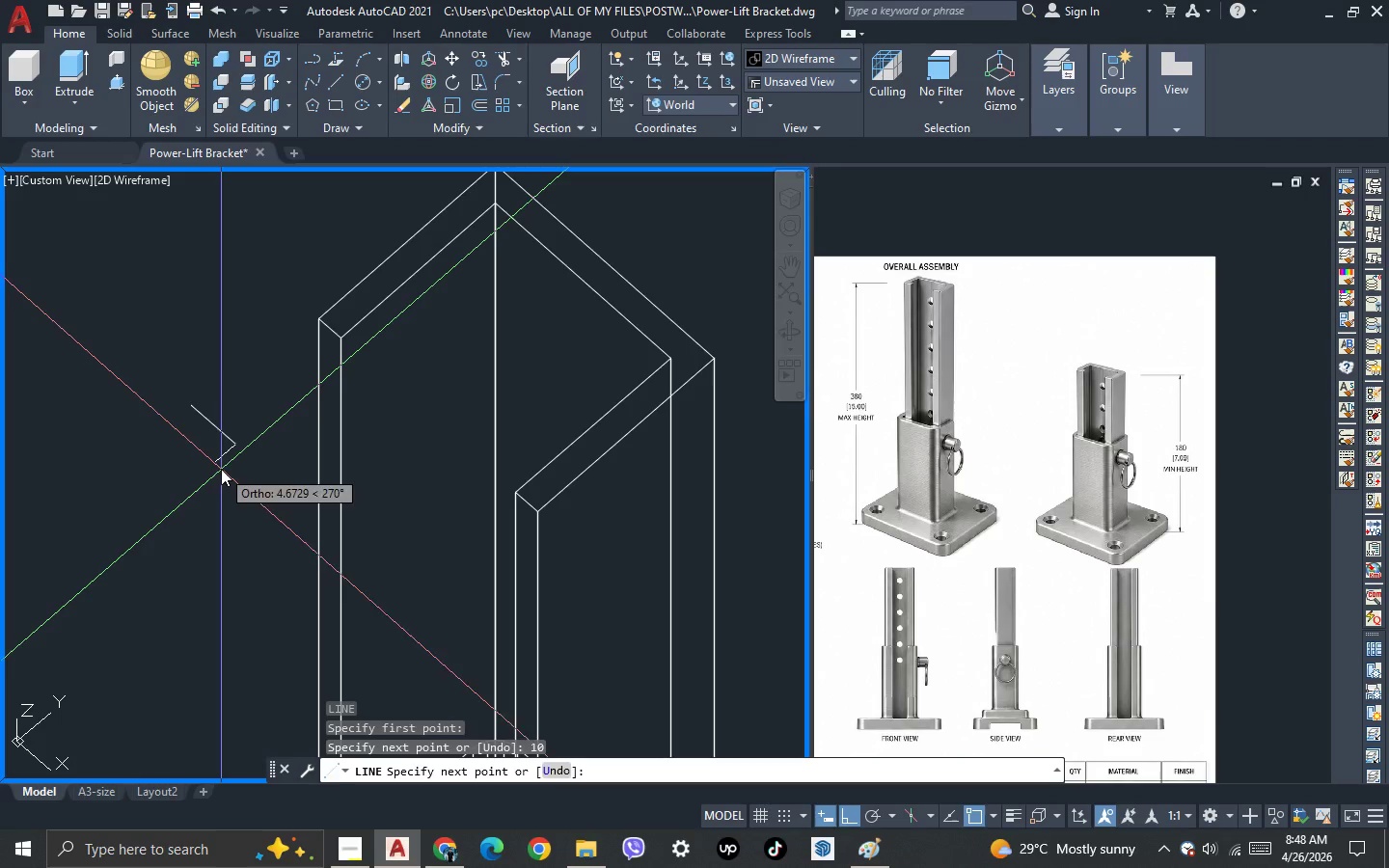 
key(Enter)
 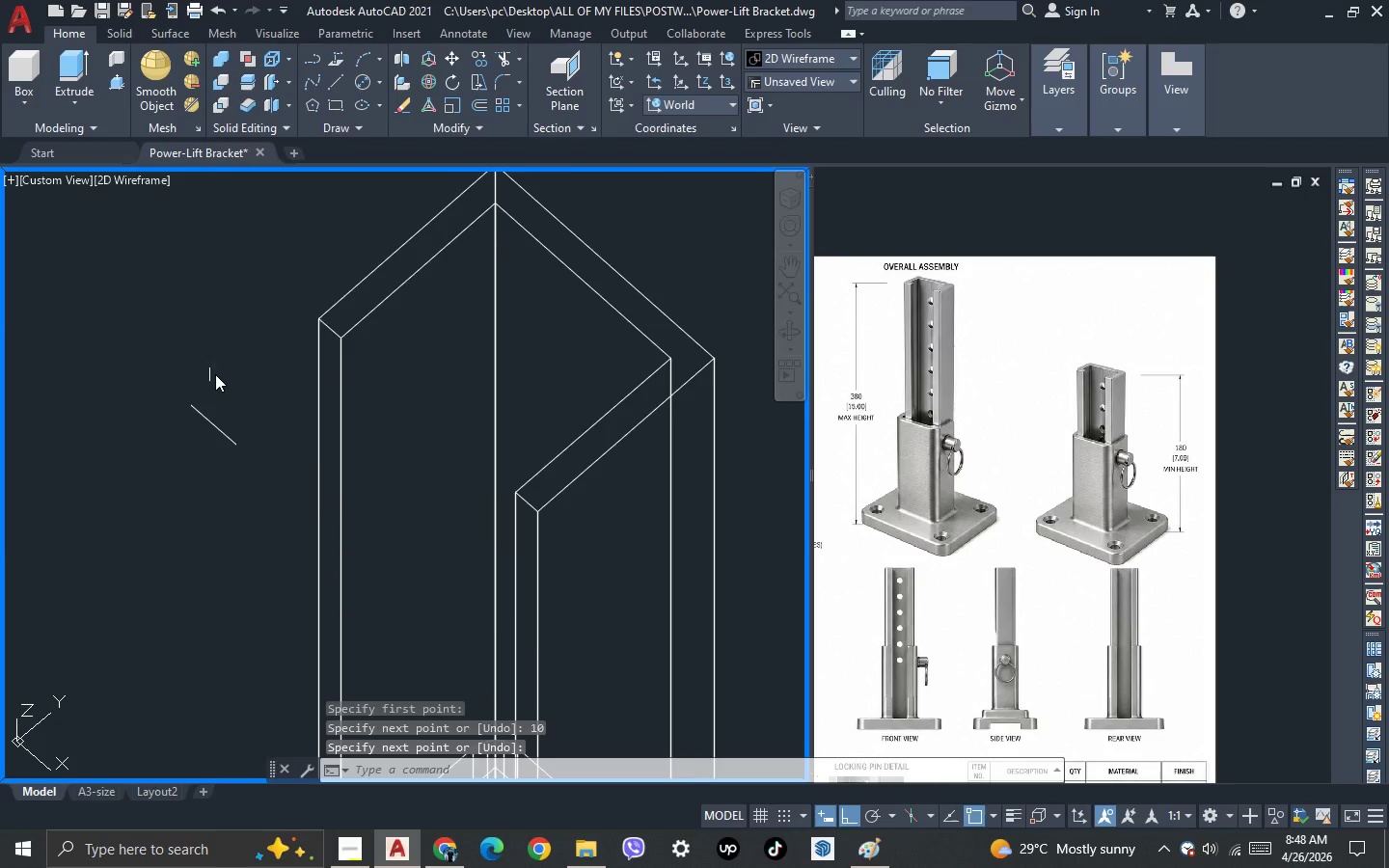 
scroll: coordinate [215, 374], scroll_direction: up, amount: 2.0
 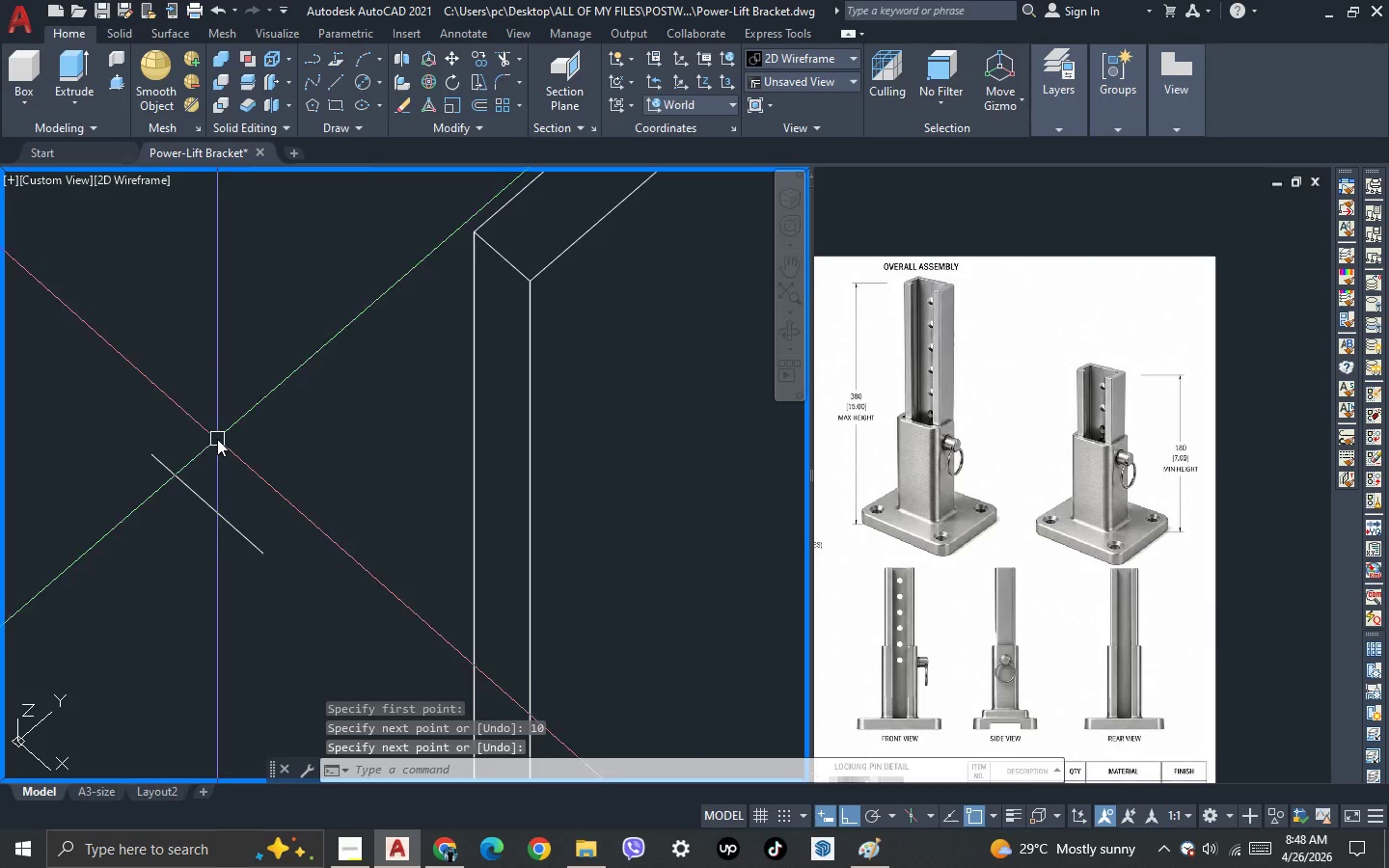 
left_click_drag(start_coordinate=[217, 442], to_coordinate=[217, 448])
 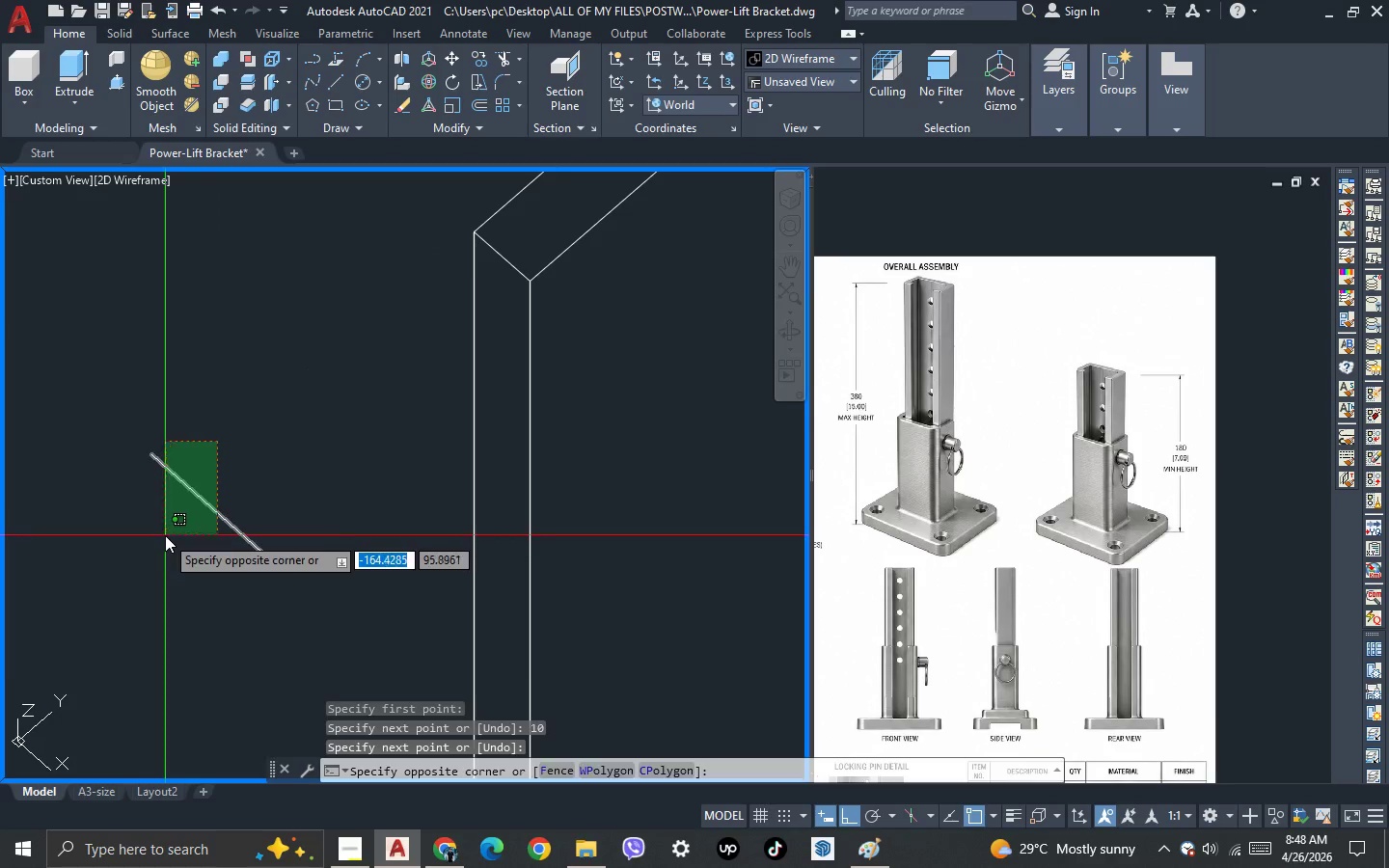 
double_click([165, 535])
 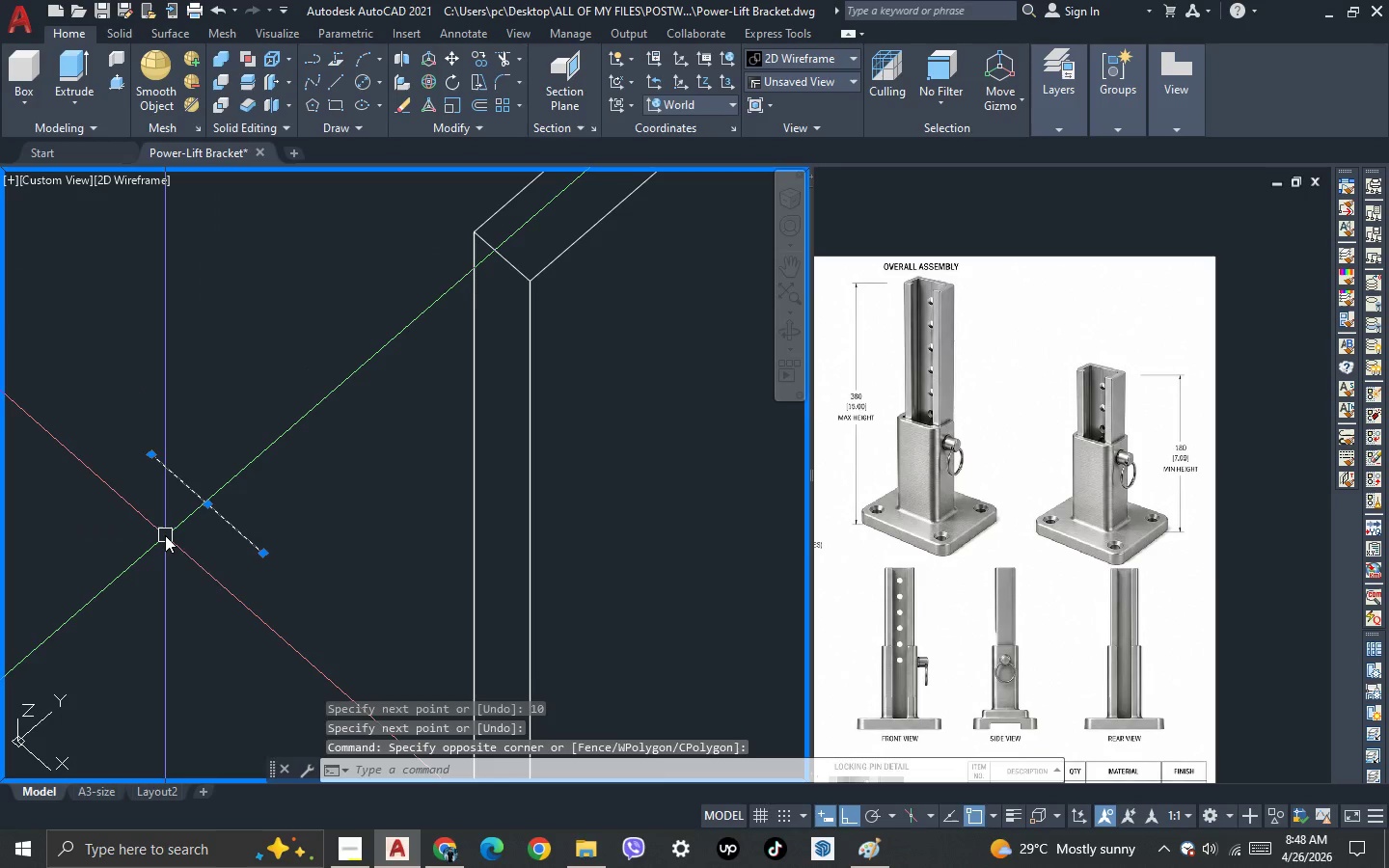 
key(O)
 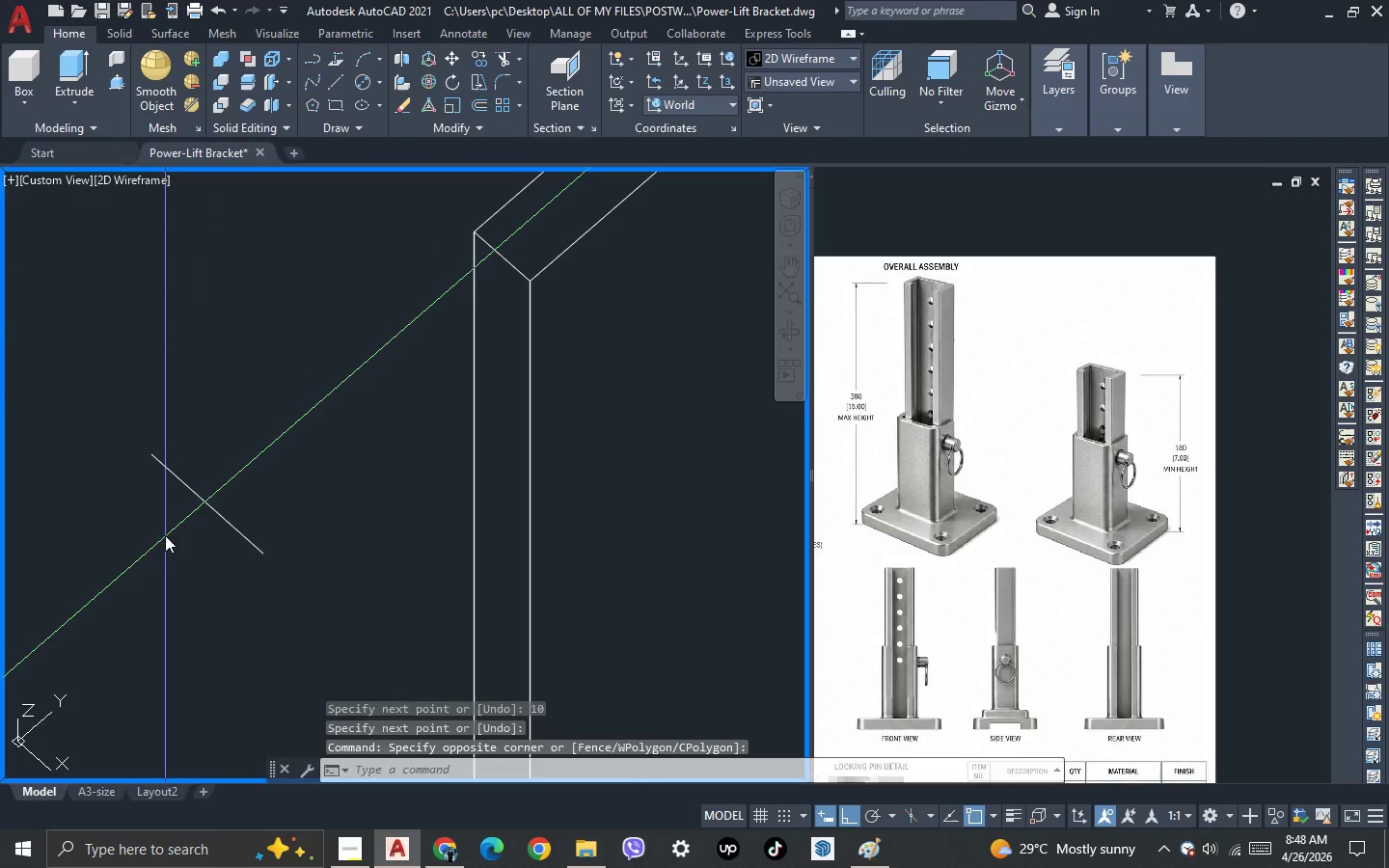 
key(Enter)
 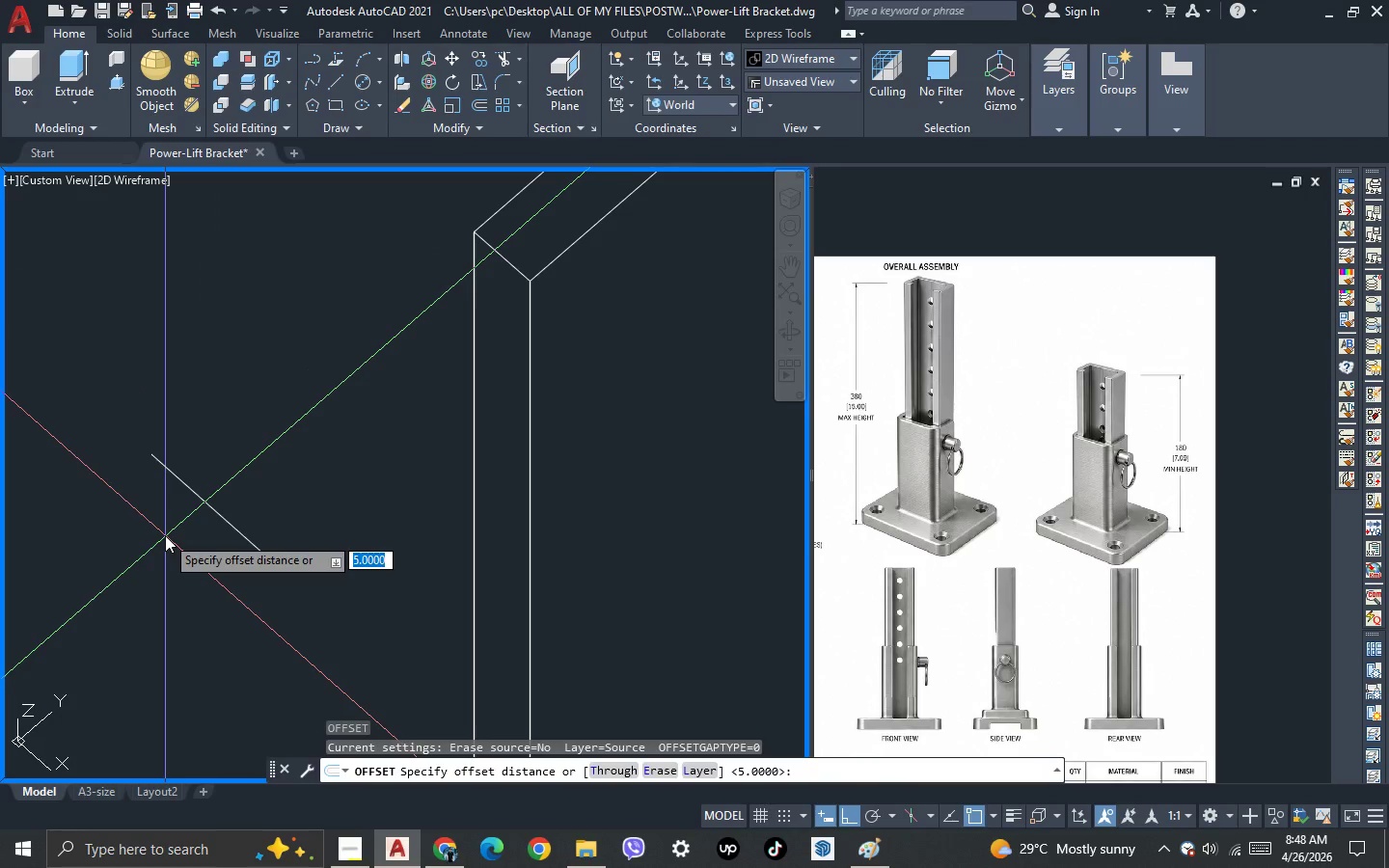 
key(5)
 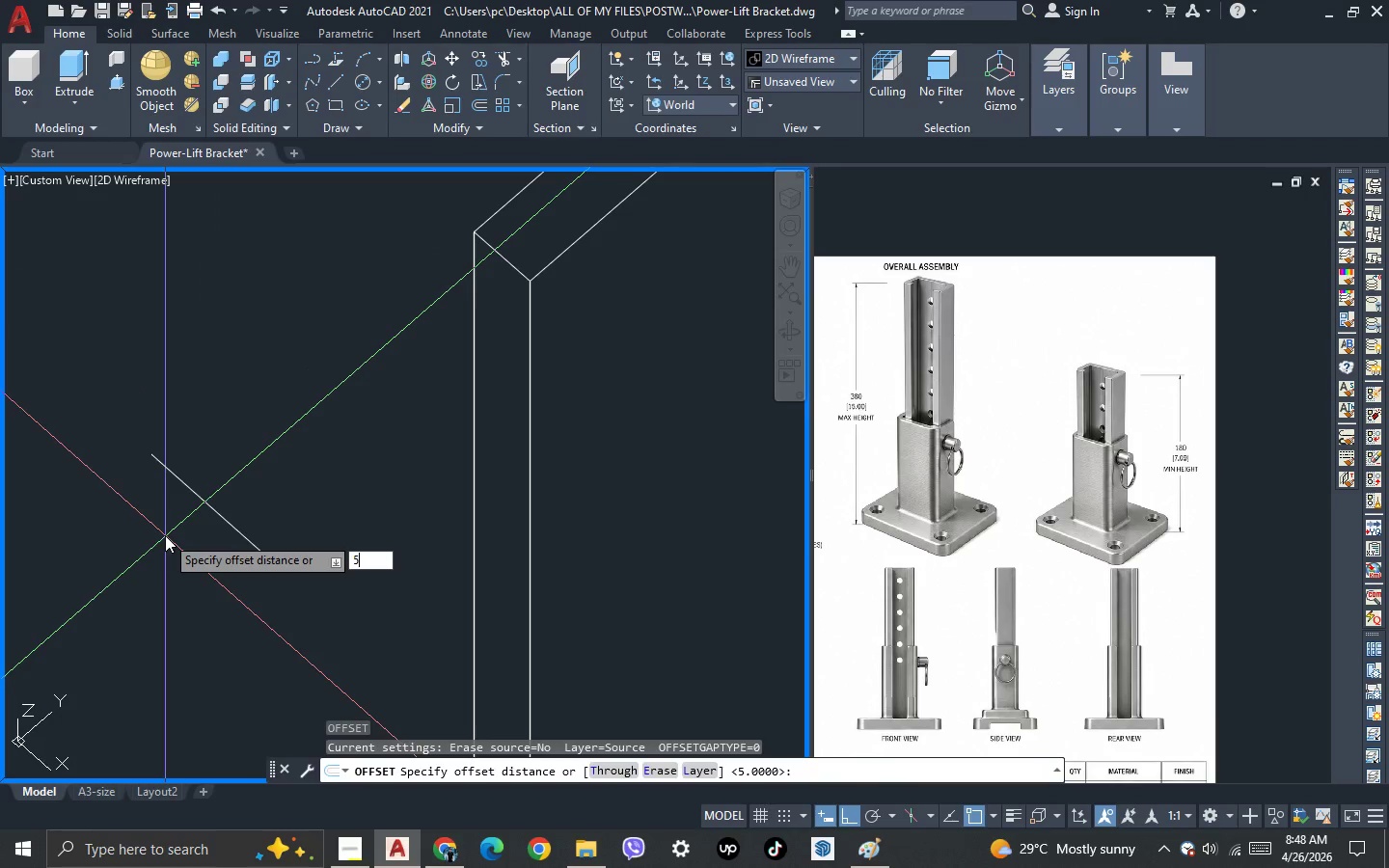 
key(Space)
 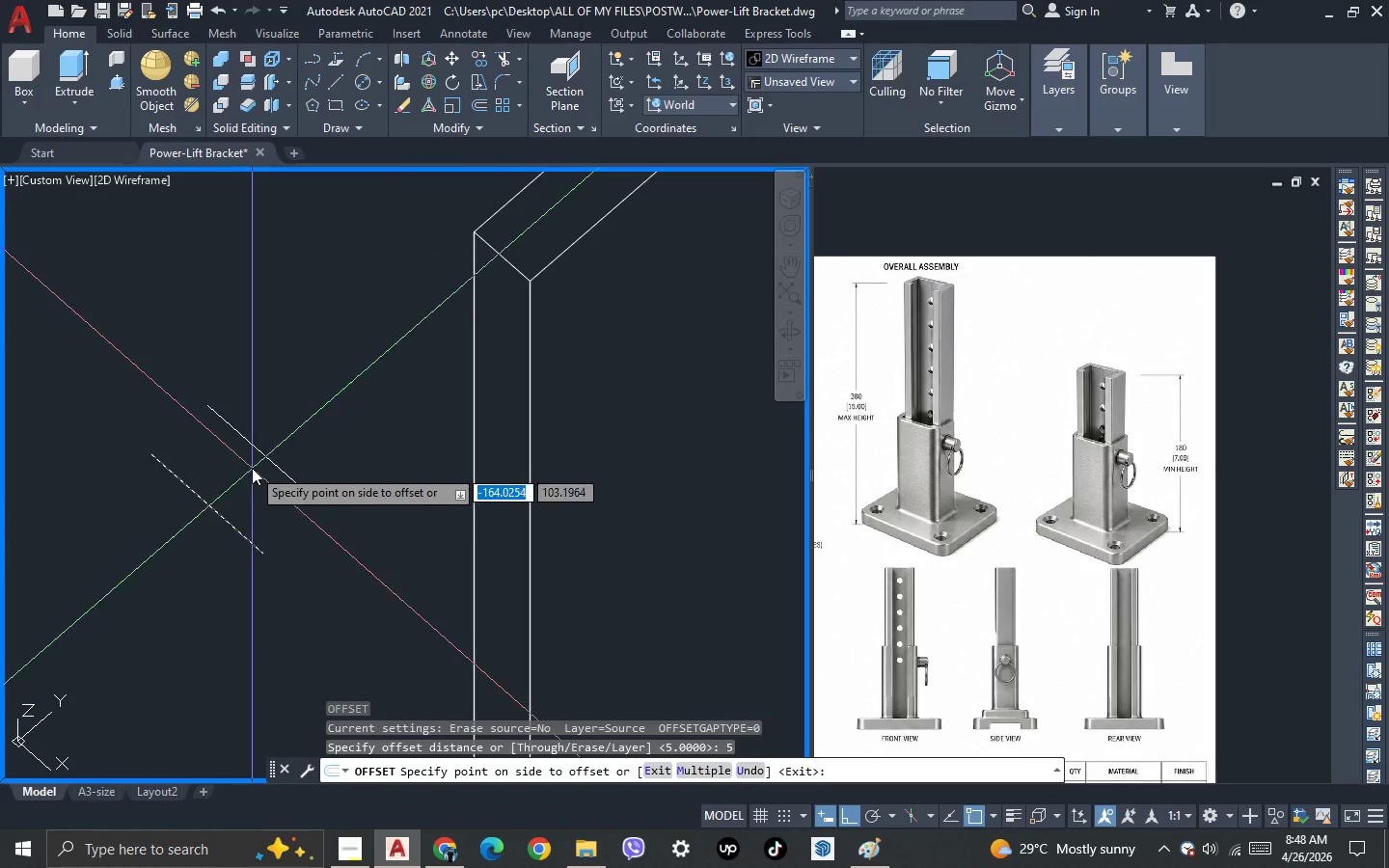 
left_click([252, 468])
 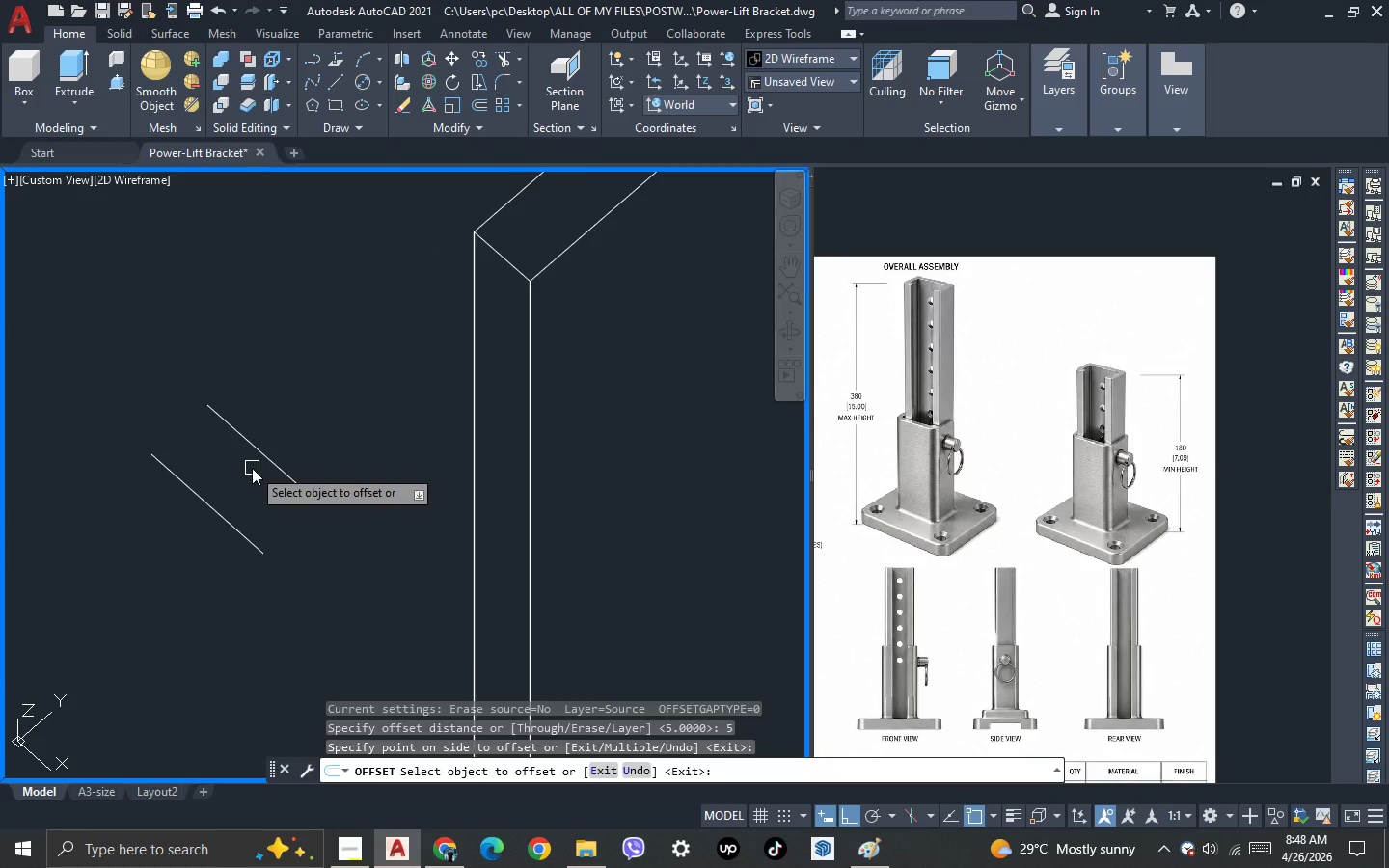 
key(Escape)
 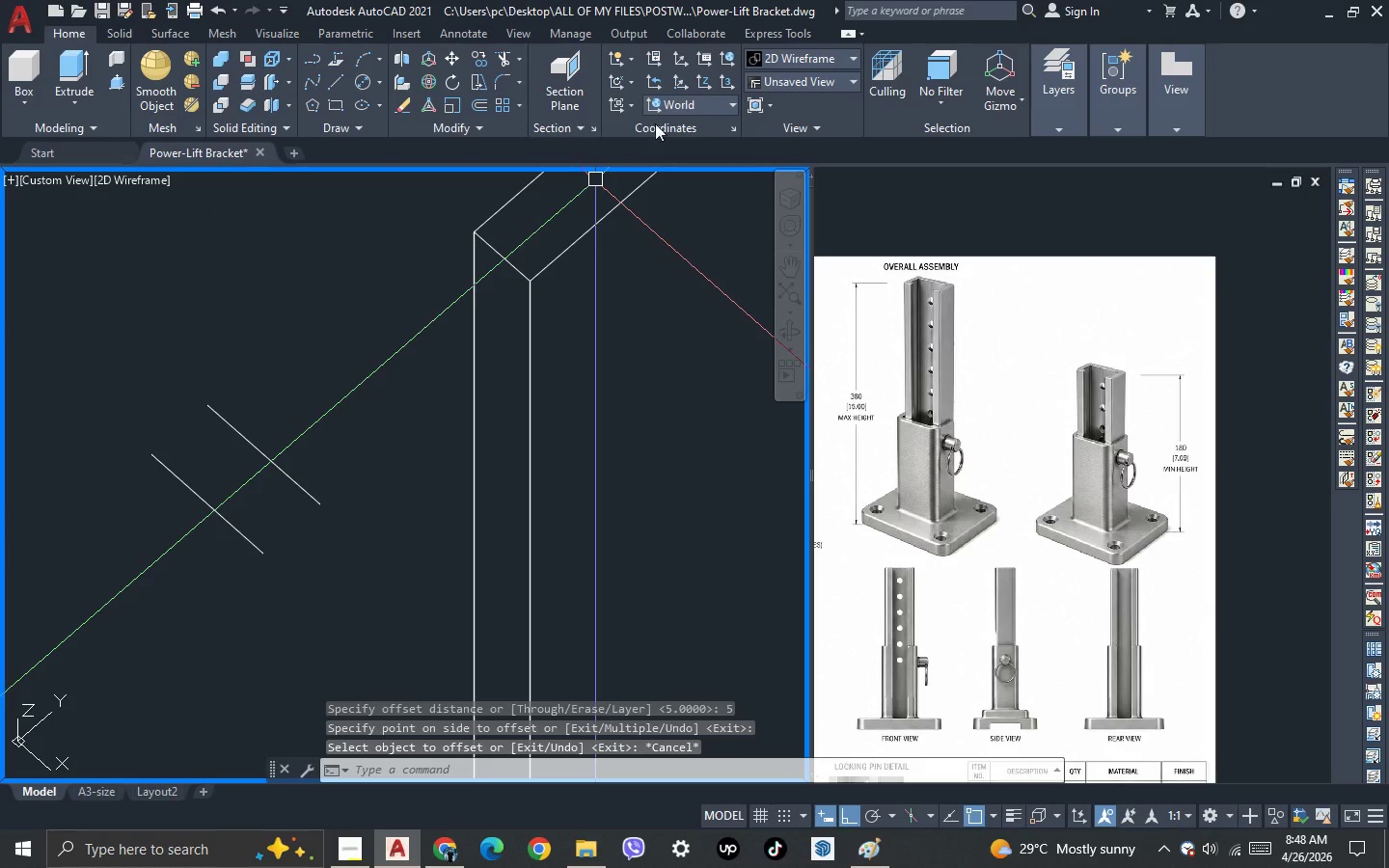 
left_click([677, 97])
 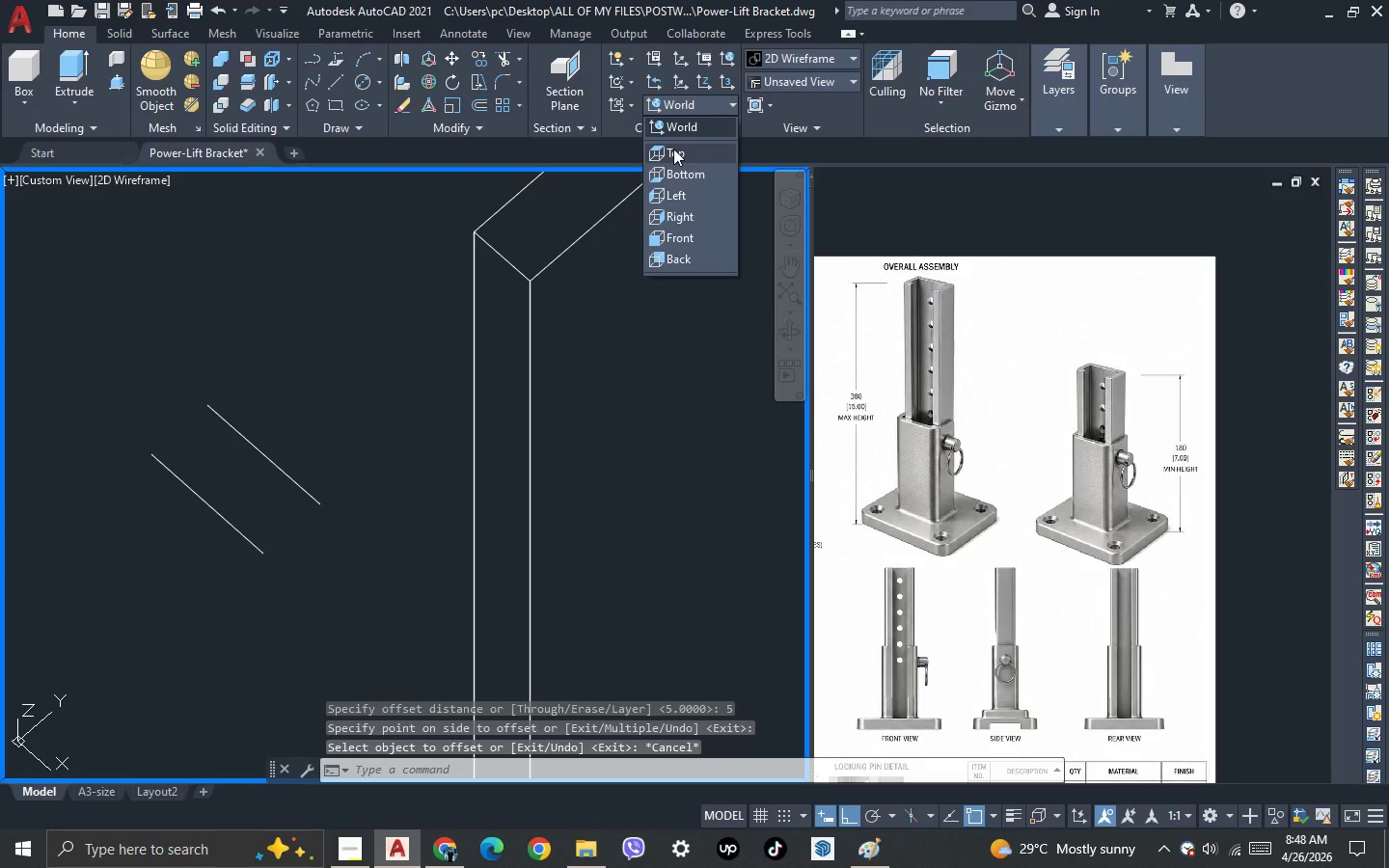 
left_click([673, 149])
 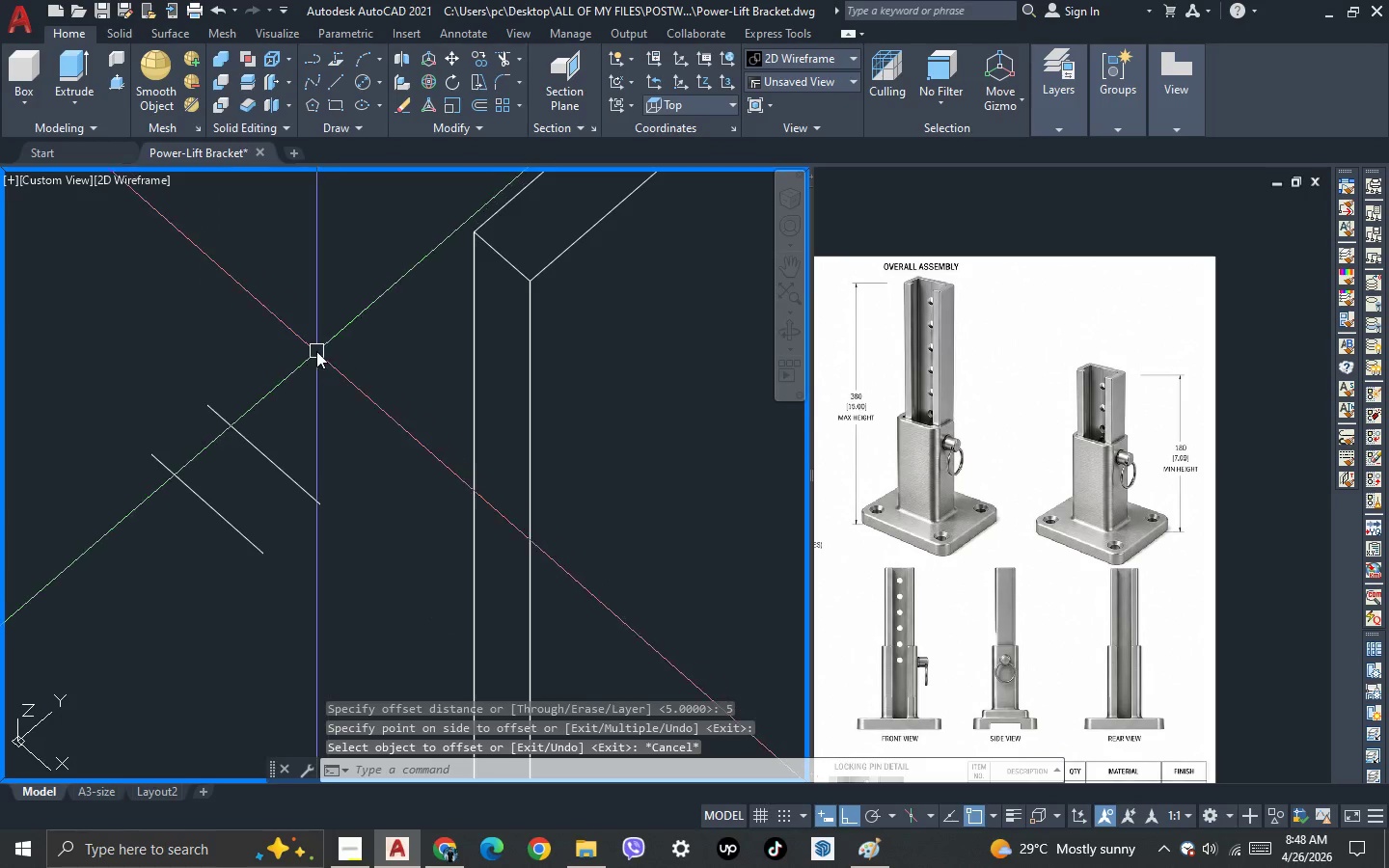 
type(rec )
 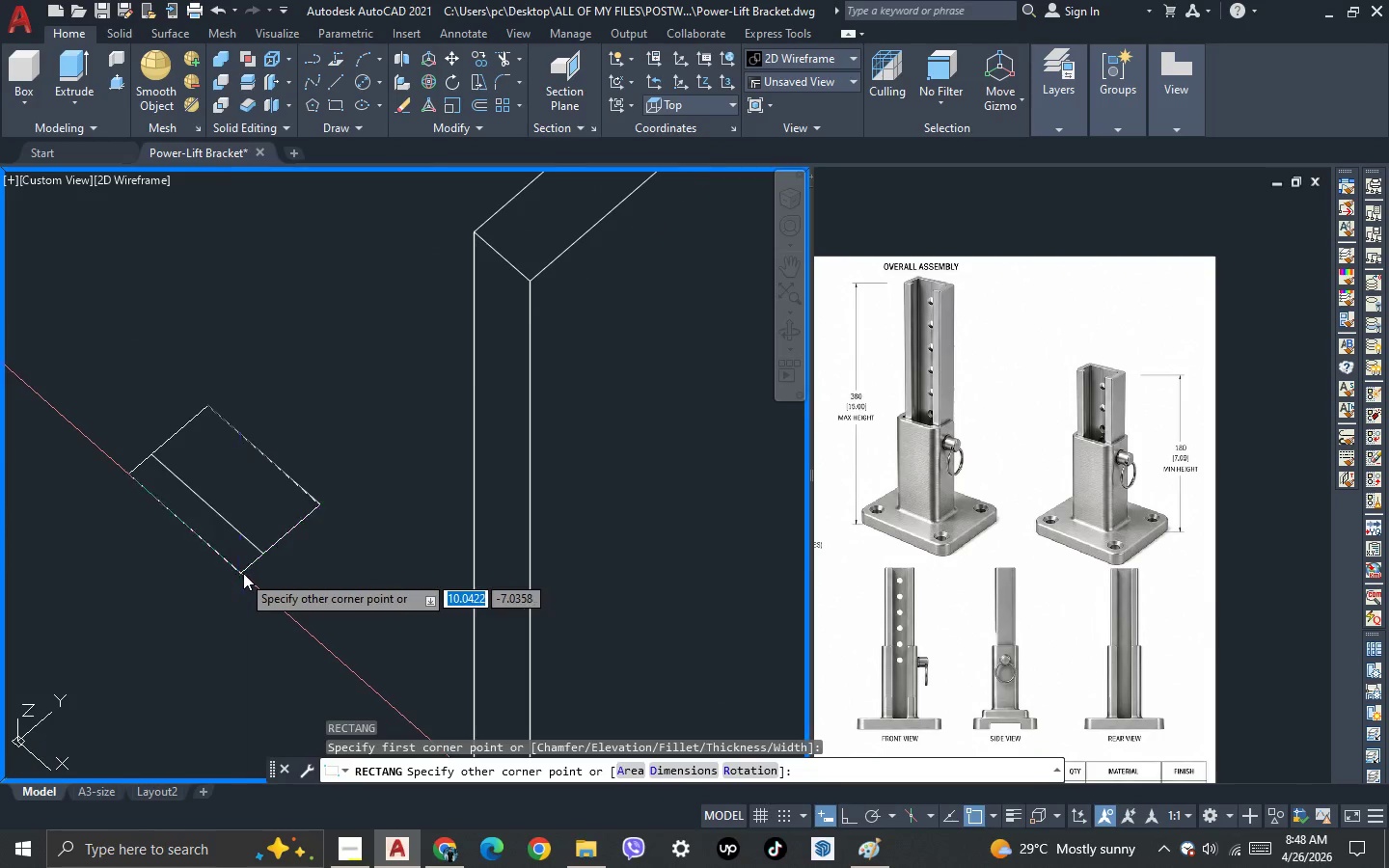 
left_click([251, 562])
 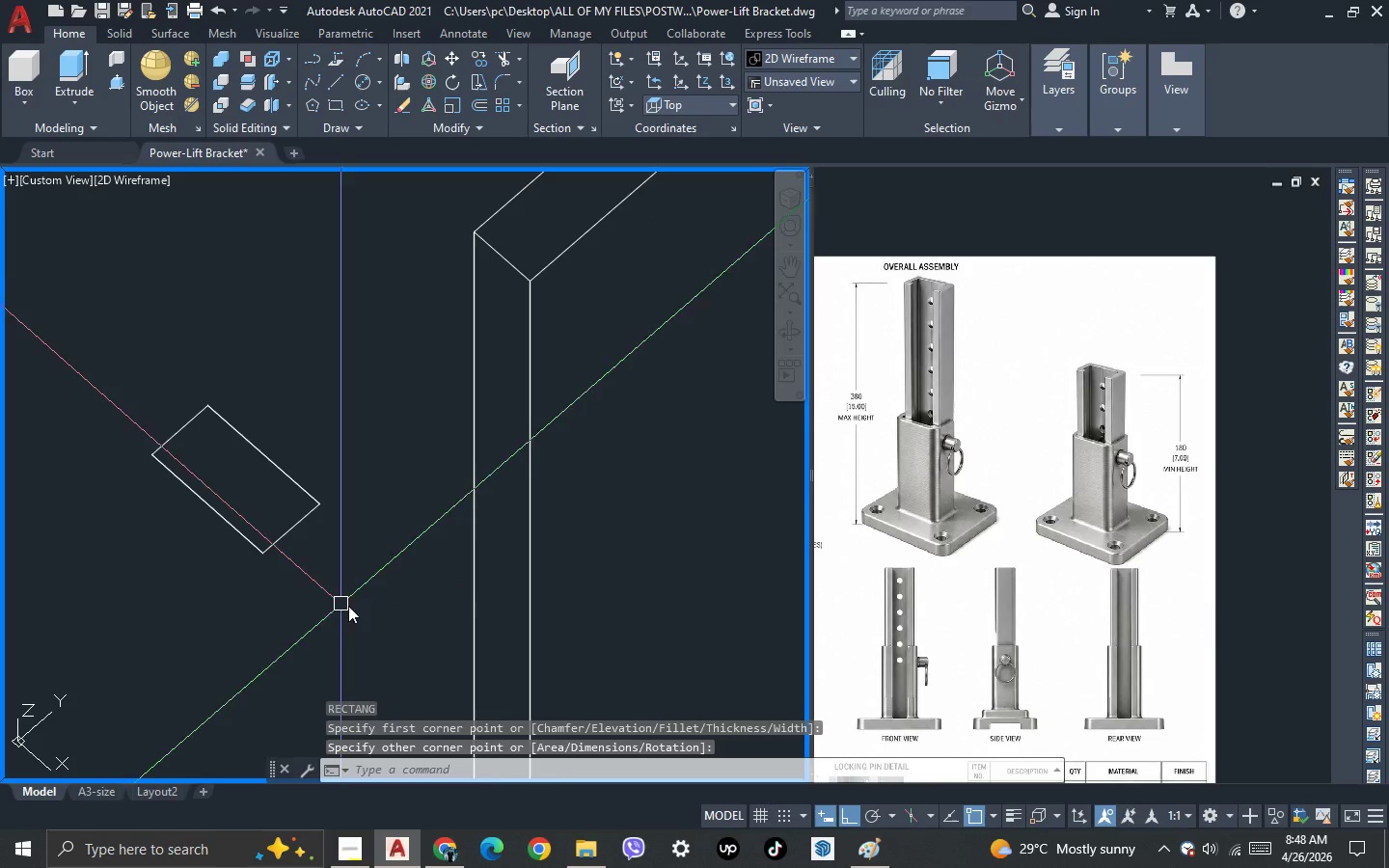 
left_click_drag(start_coordinate=[367, 609], to_coordinate=[357, 601])
 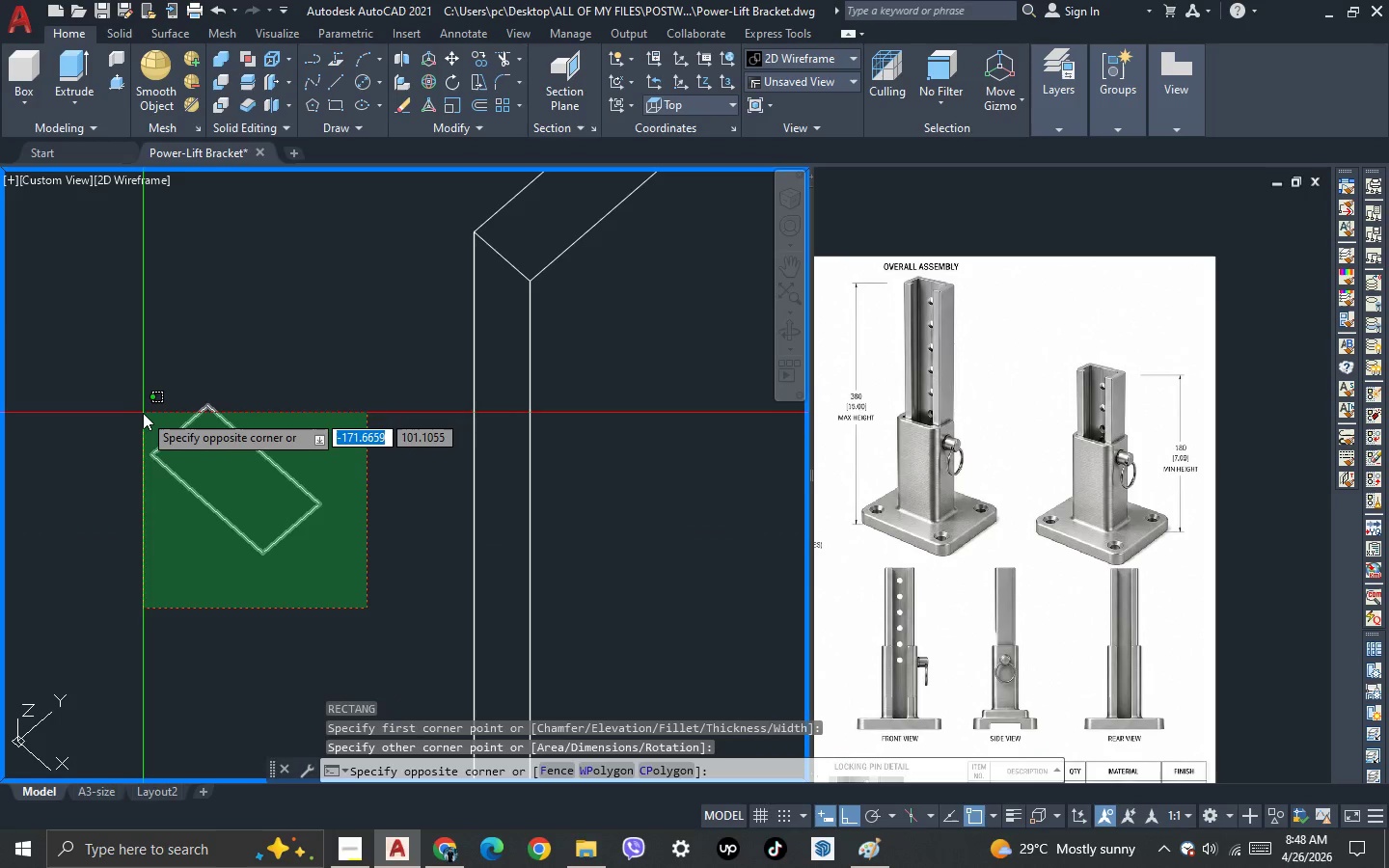 
left_click([147, 418])
 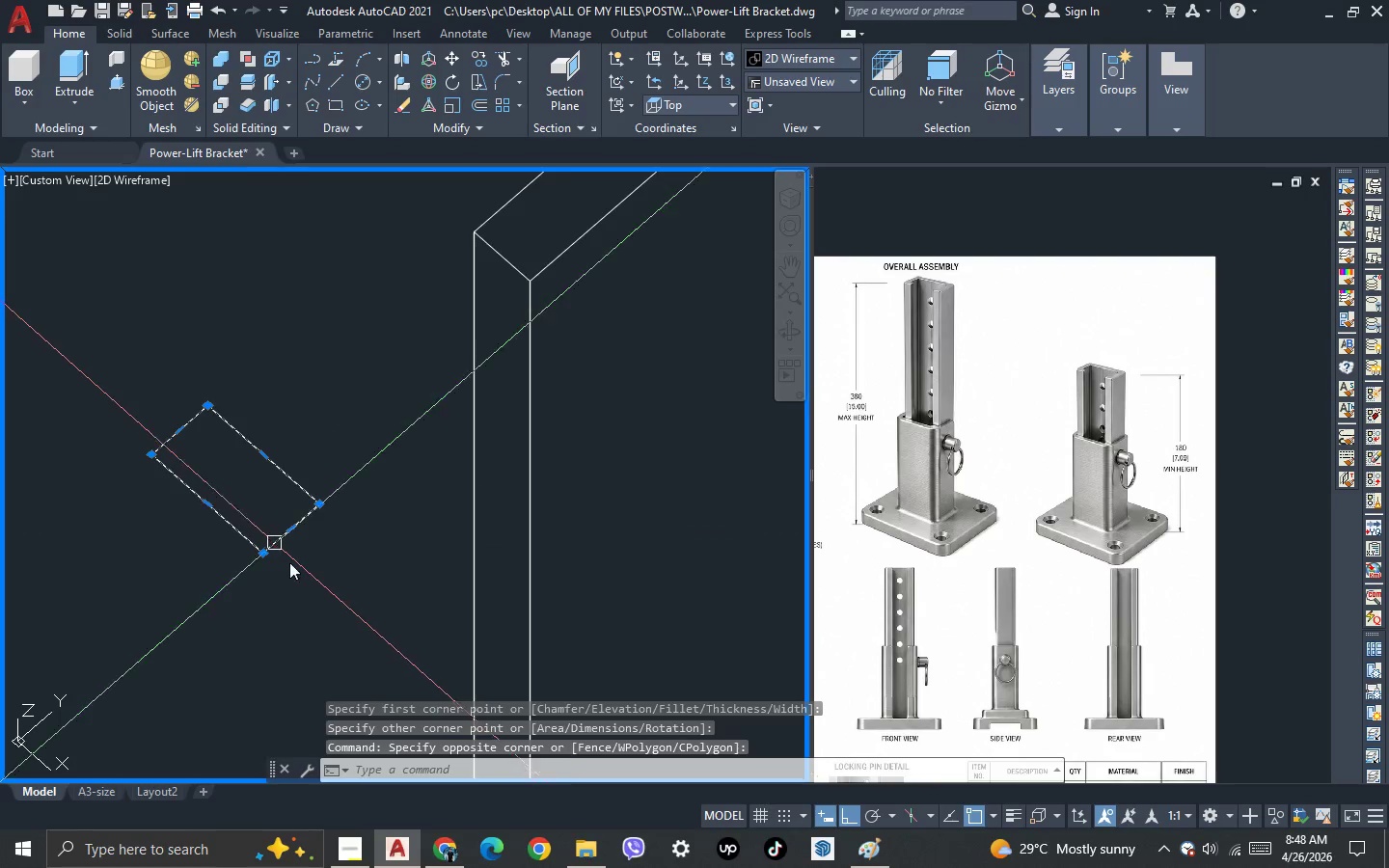 
hold_key(key=ShiftLeft, duration=0.64)
left_click_drag(start_coordinate=[288, 438], to_coordinate=[283, 430])
 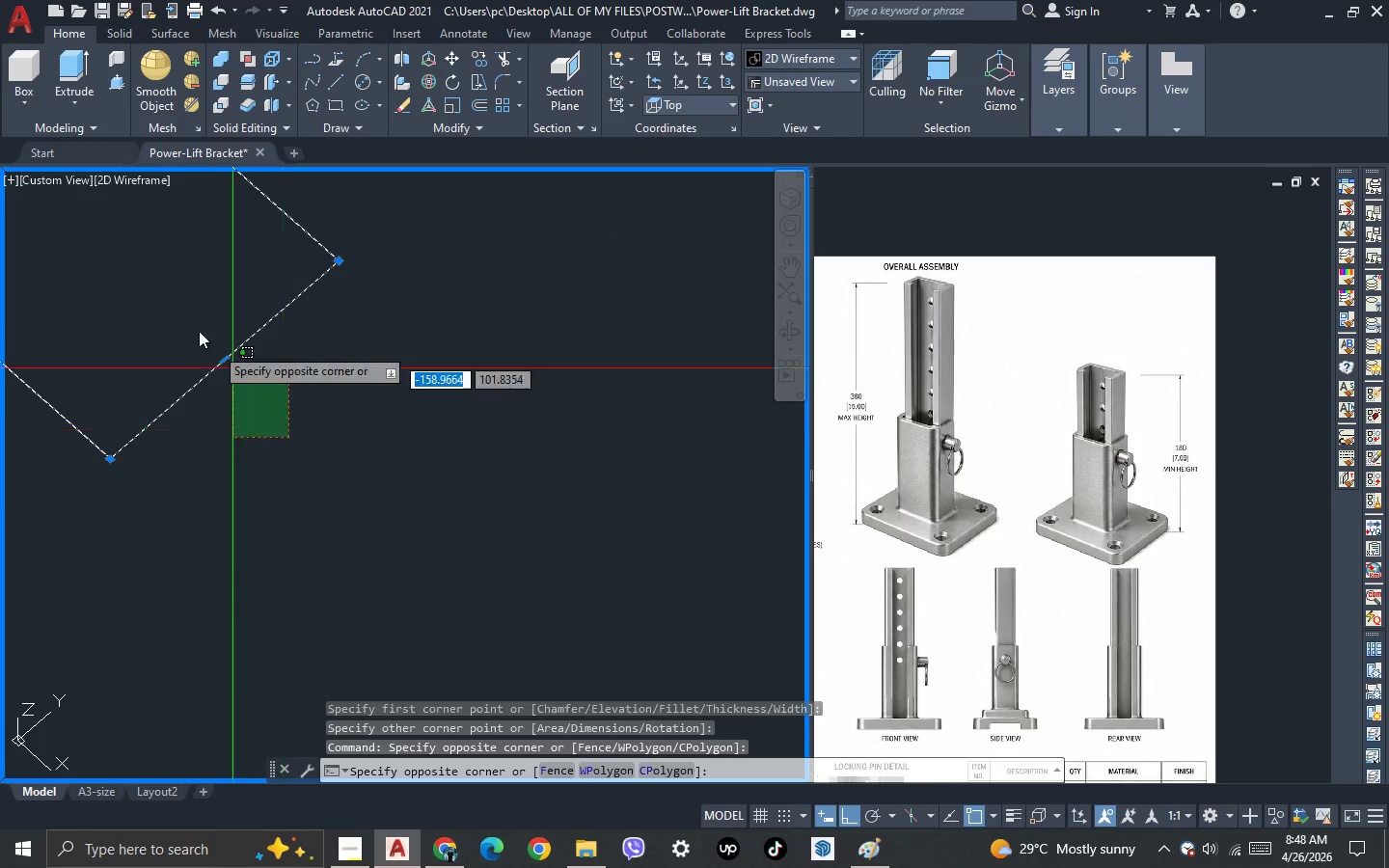 
scroll: coordinate [311, 584], scroll_direction: up, amount: 3.0
 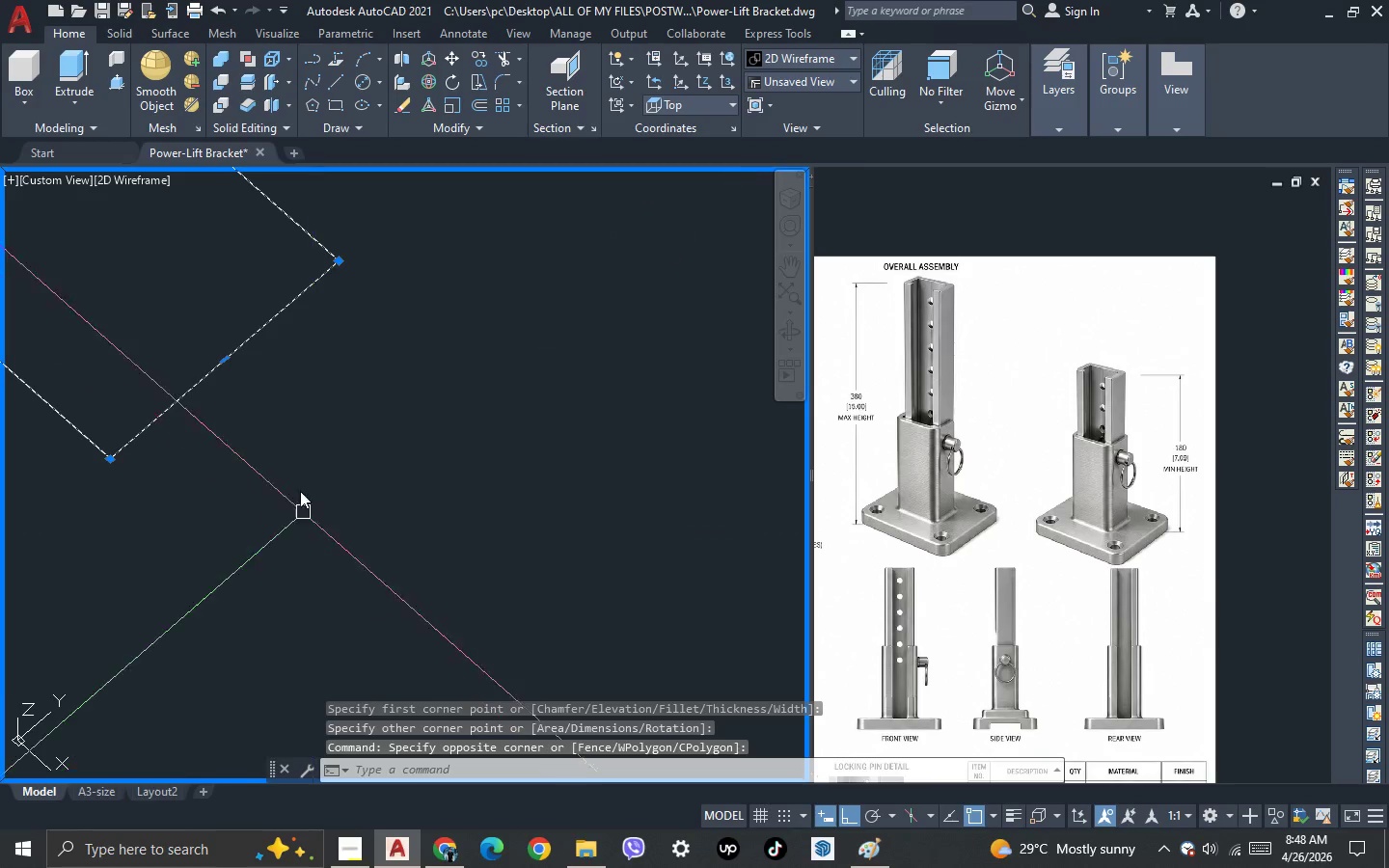 
double_click([192, 322])
 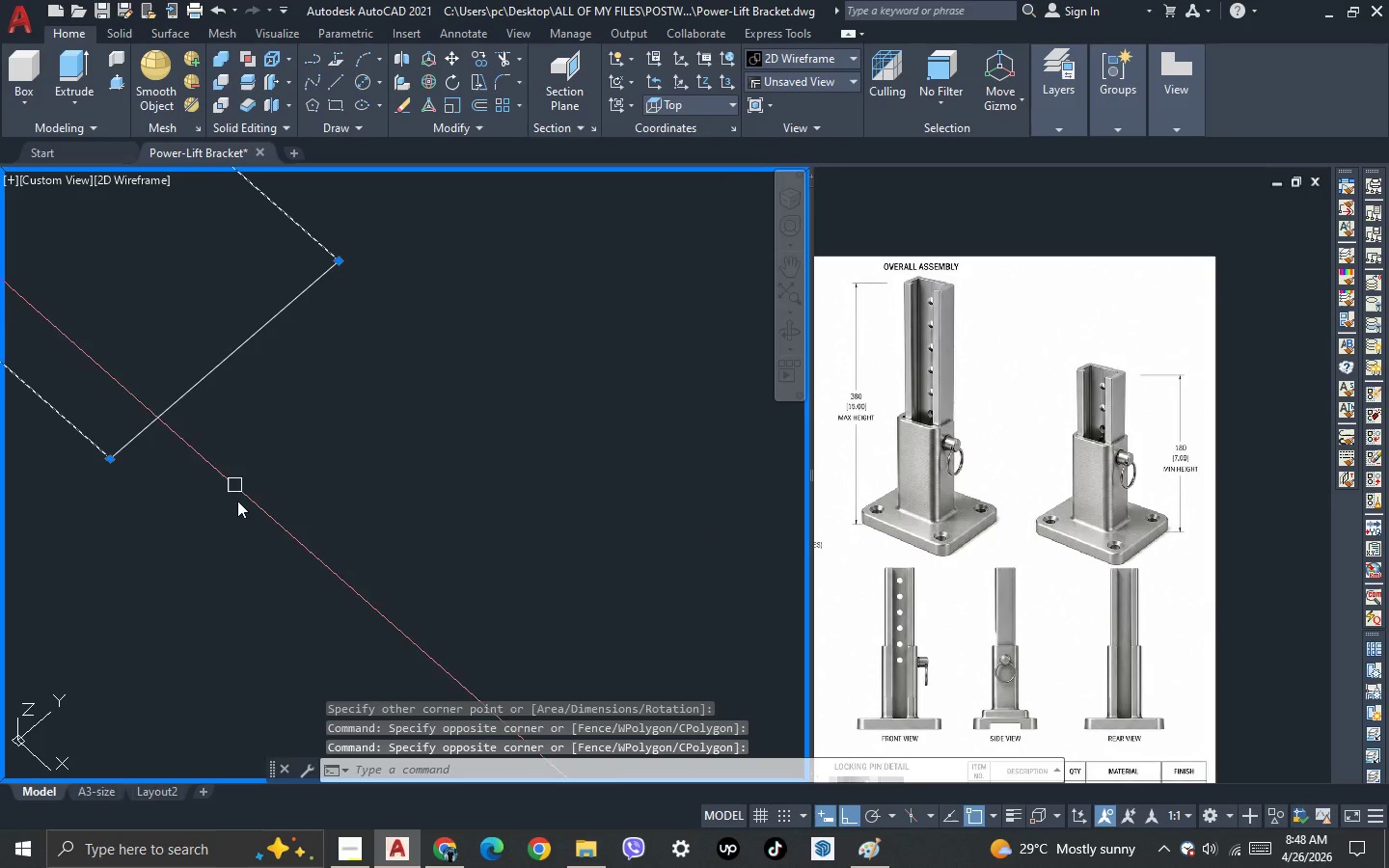 
key(Delete)
 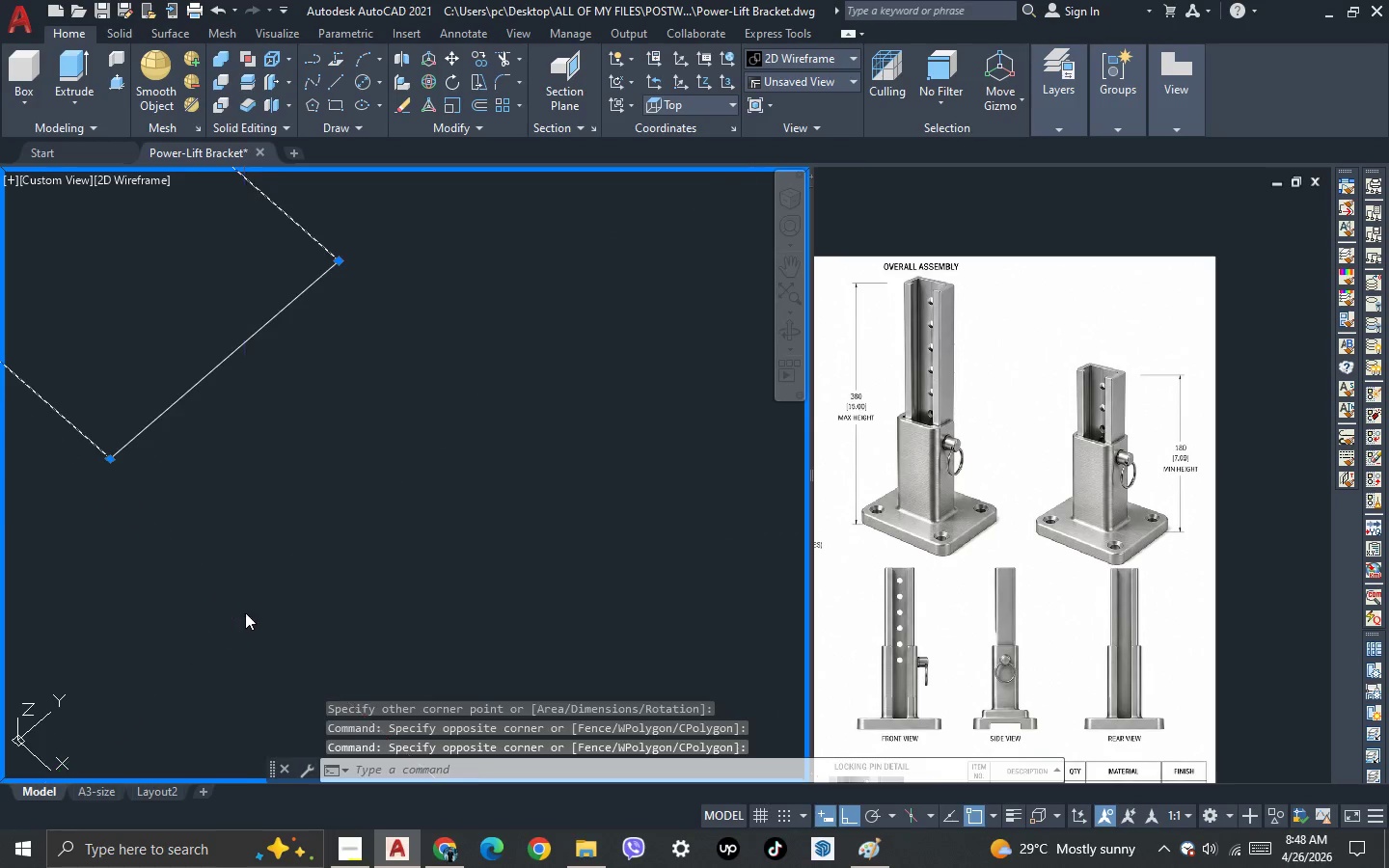 
left_click([244, 599])
 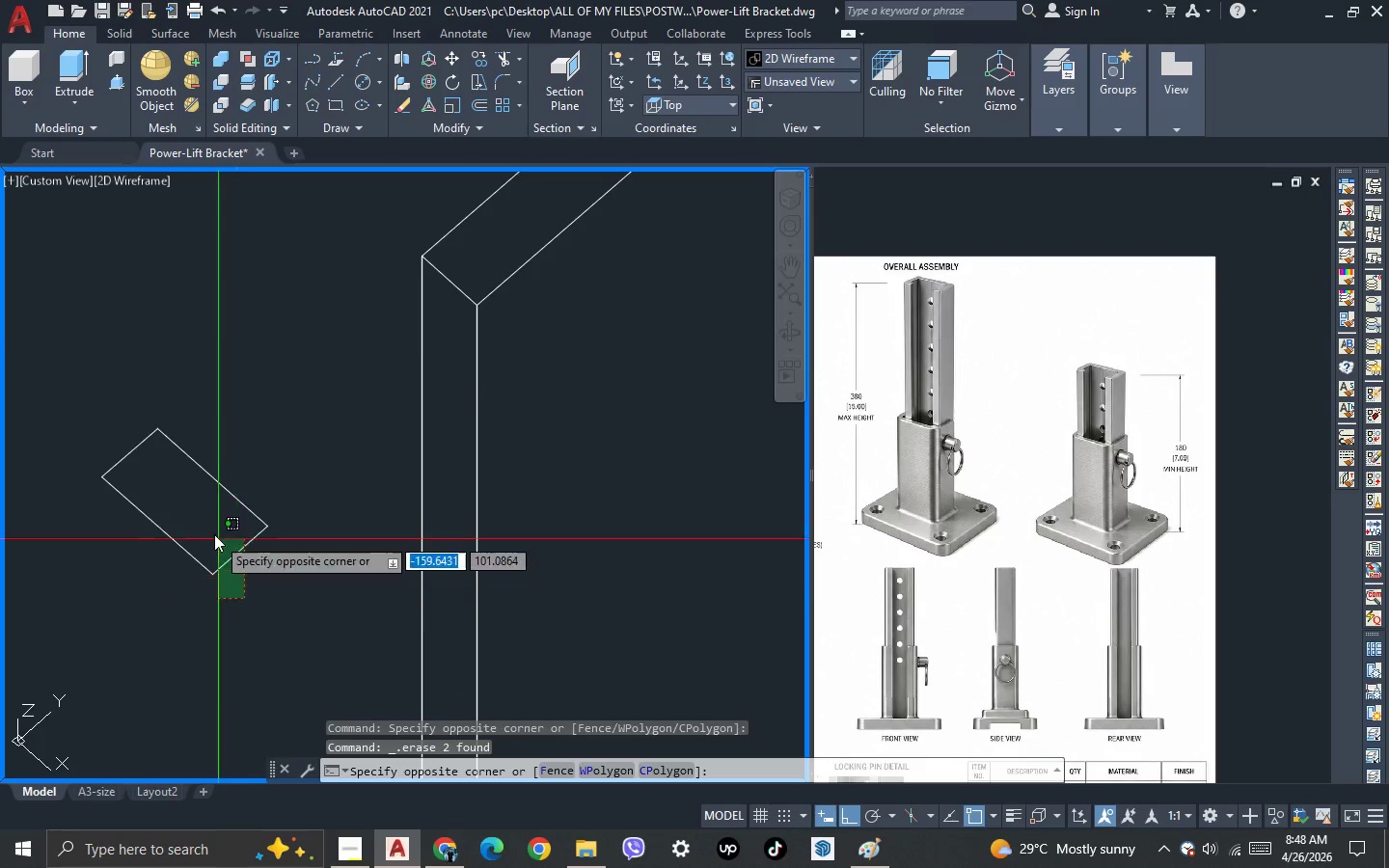 
scroll: coordinate [245, 612], scroll_direction: down, amount: 3.0
 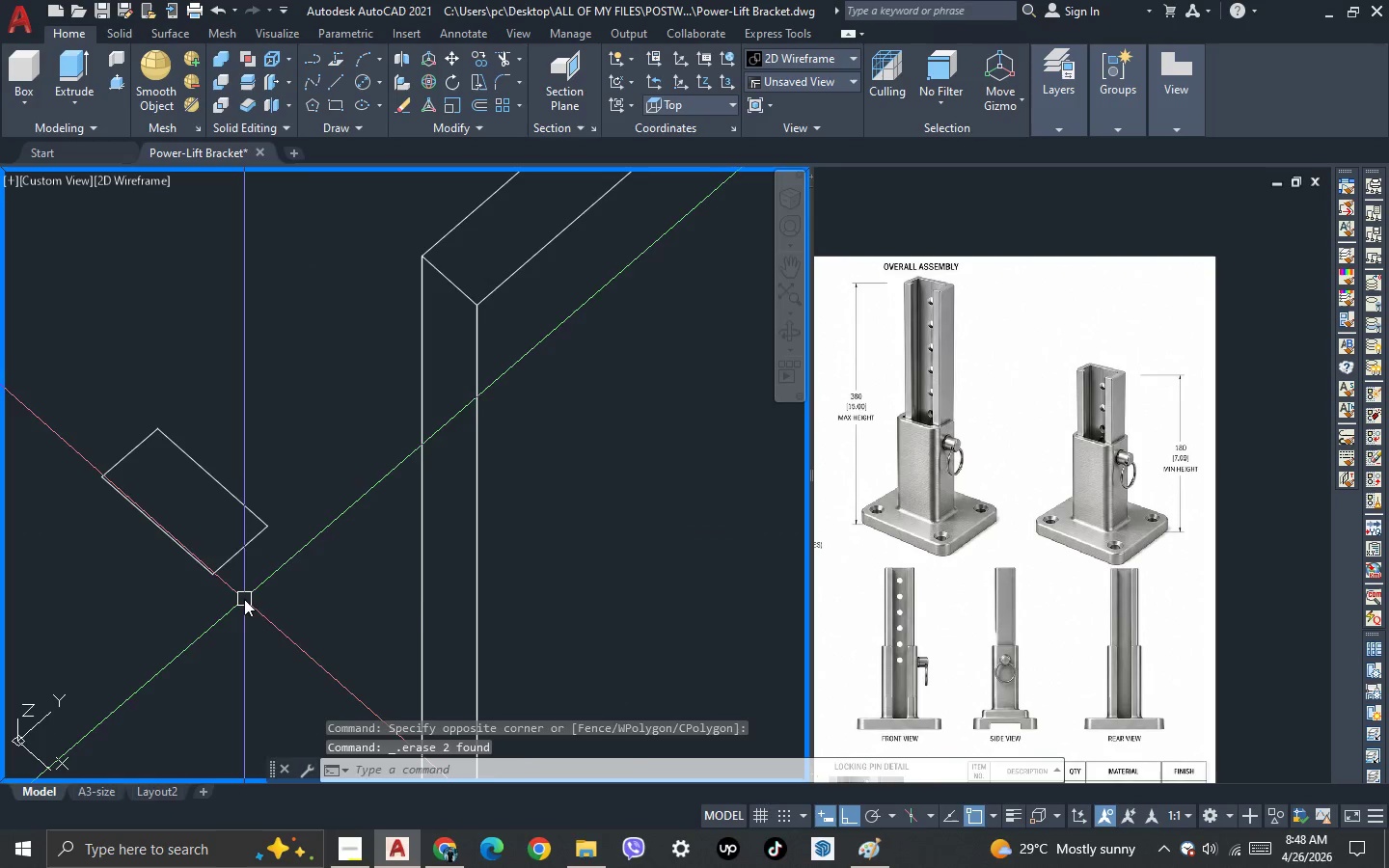 
double_click([214, 532])
 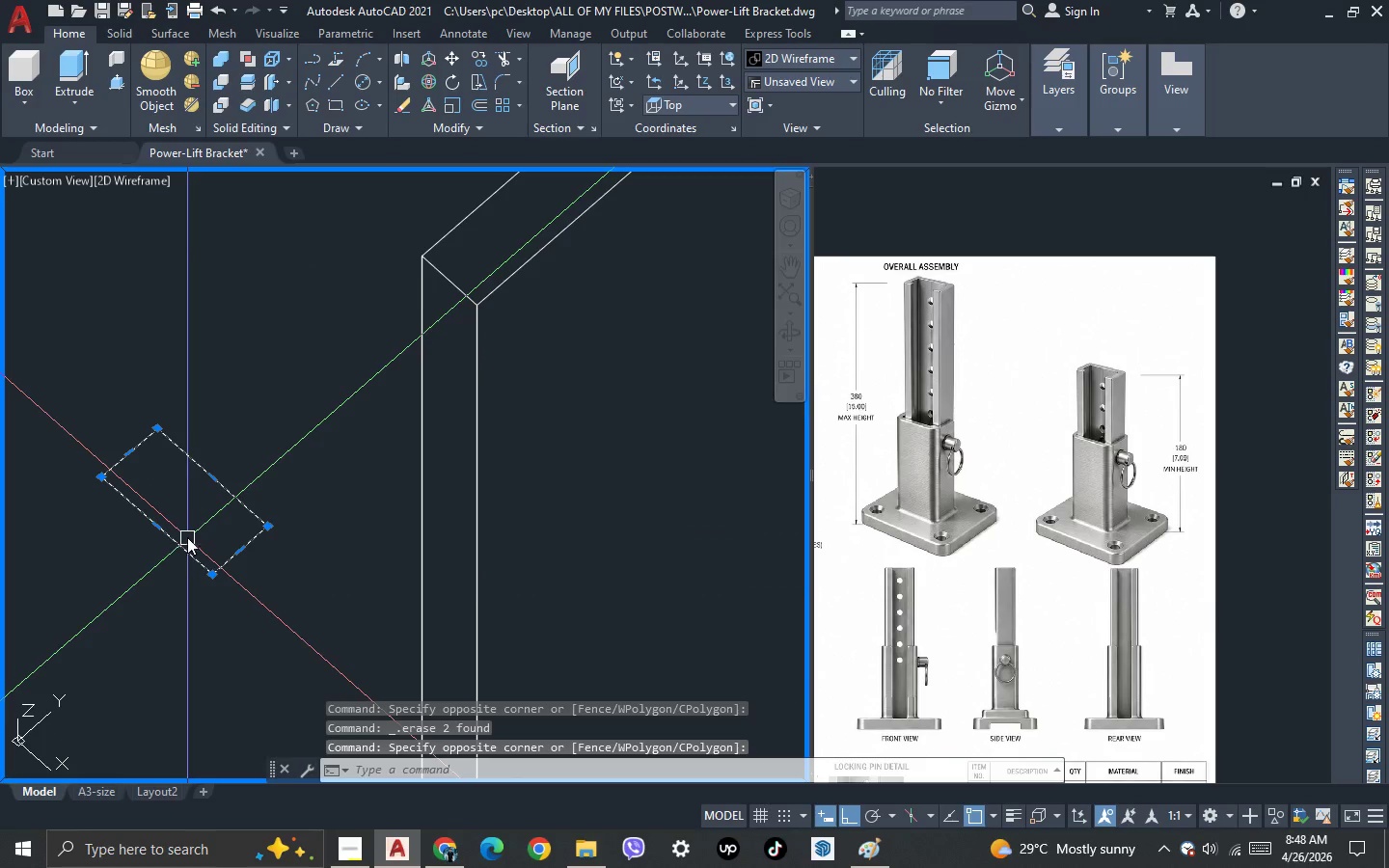 
key(M)
 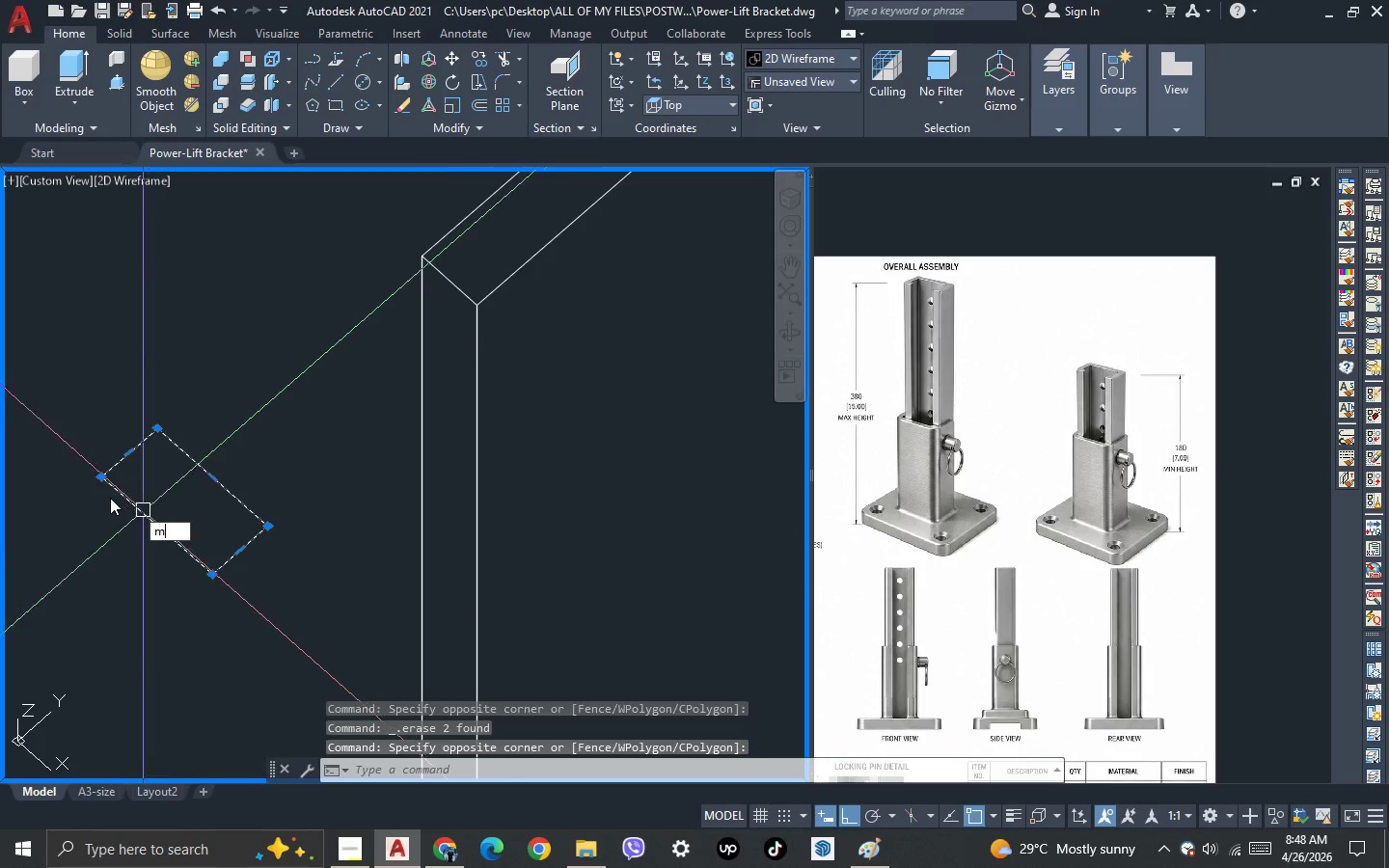 
key(Space)
 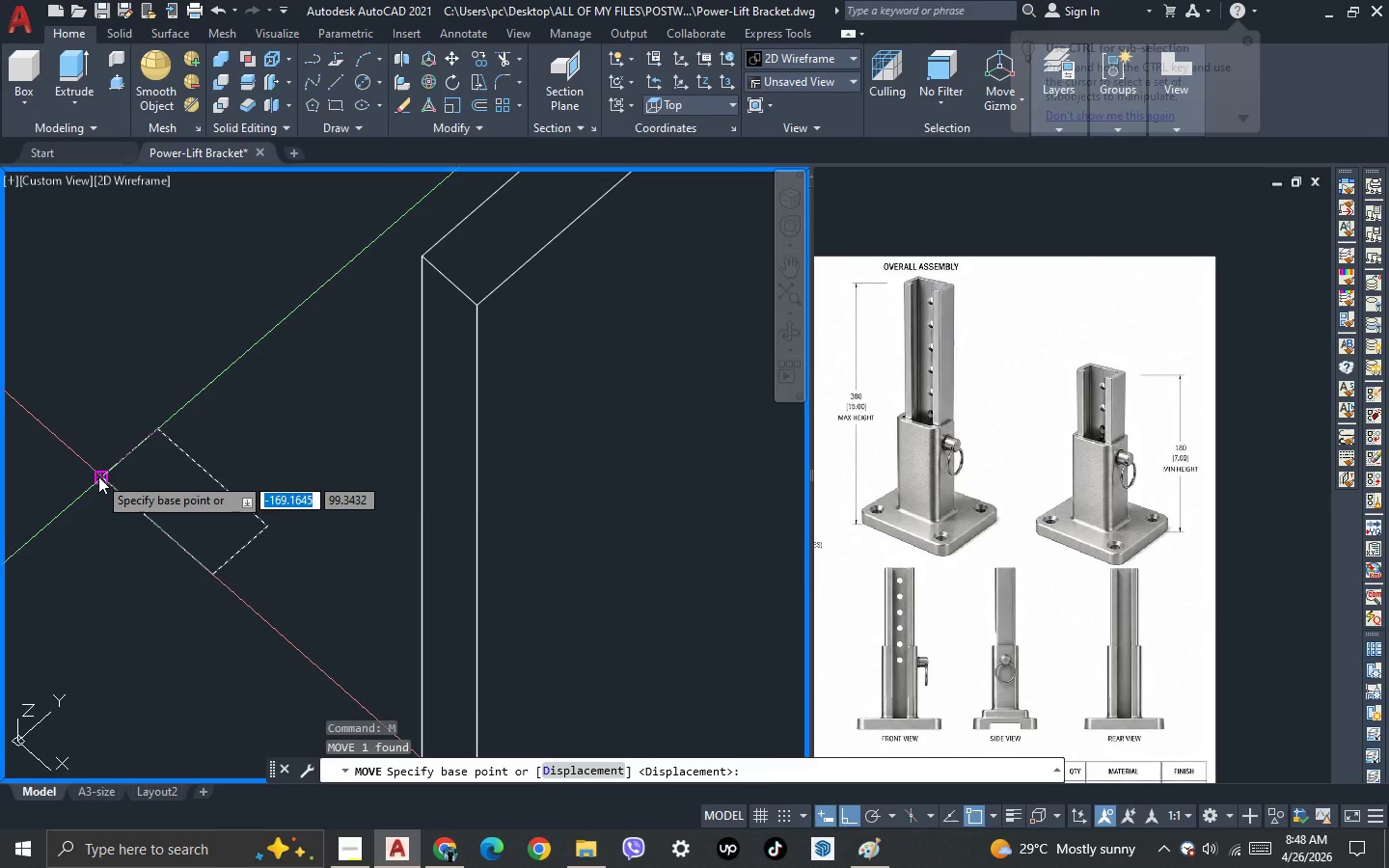 
left_click([98, 476])
 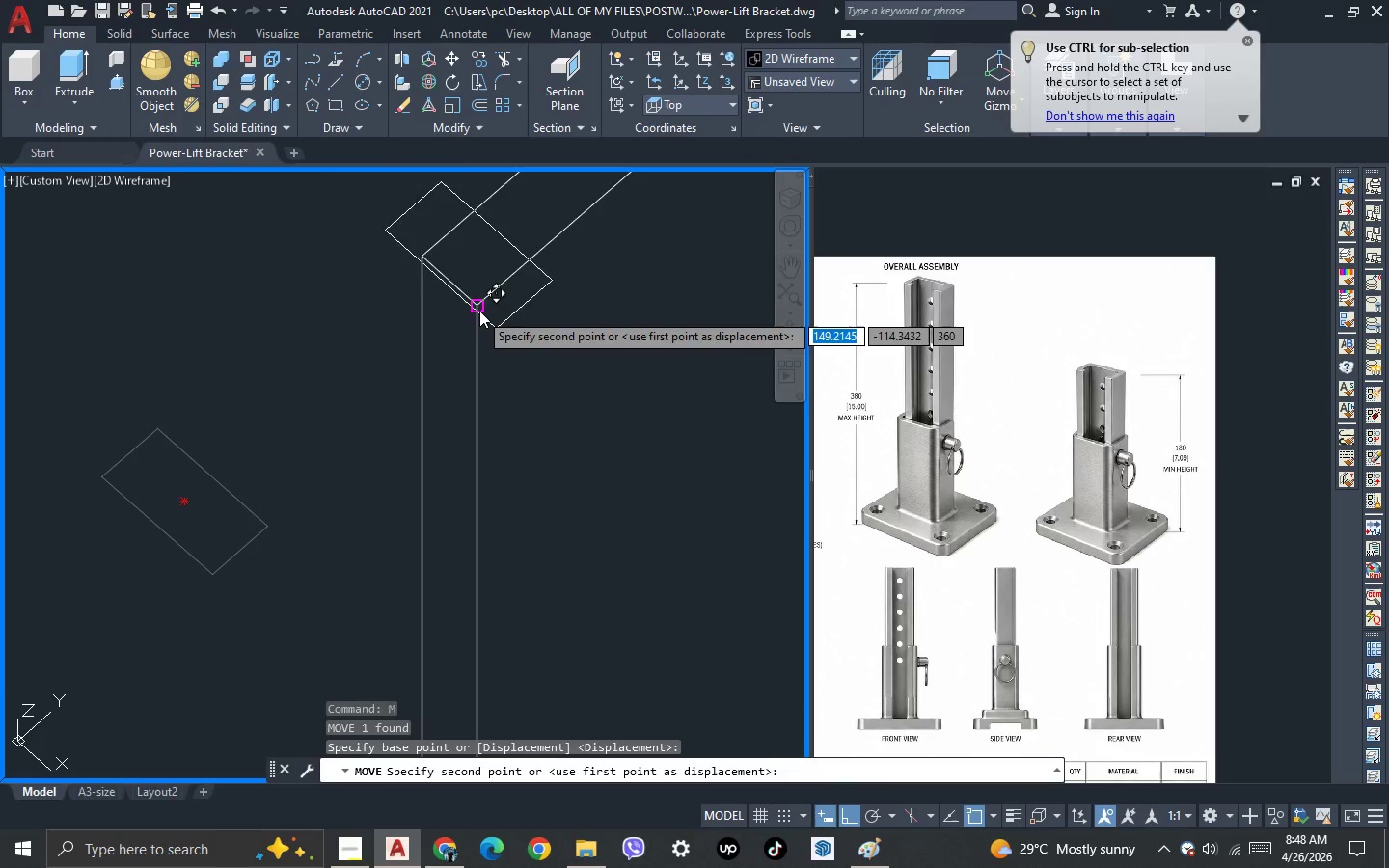 
left_click([480, 309])
 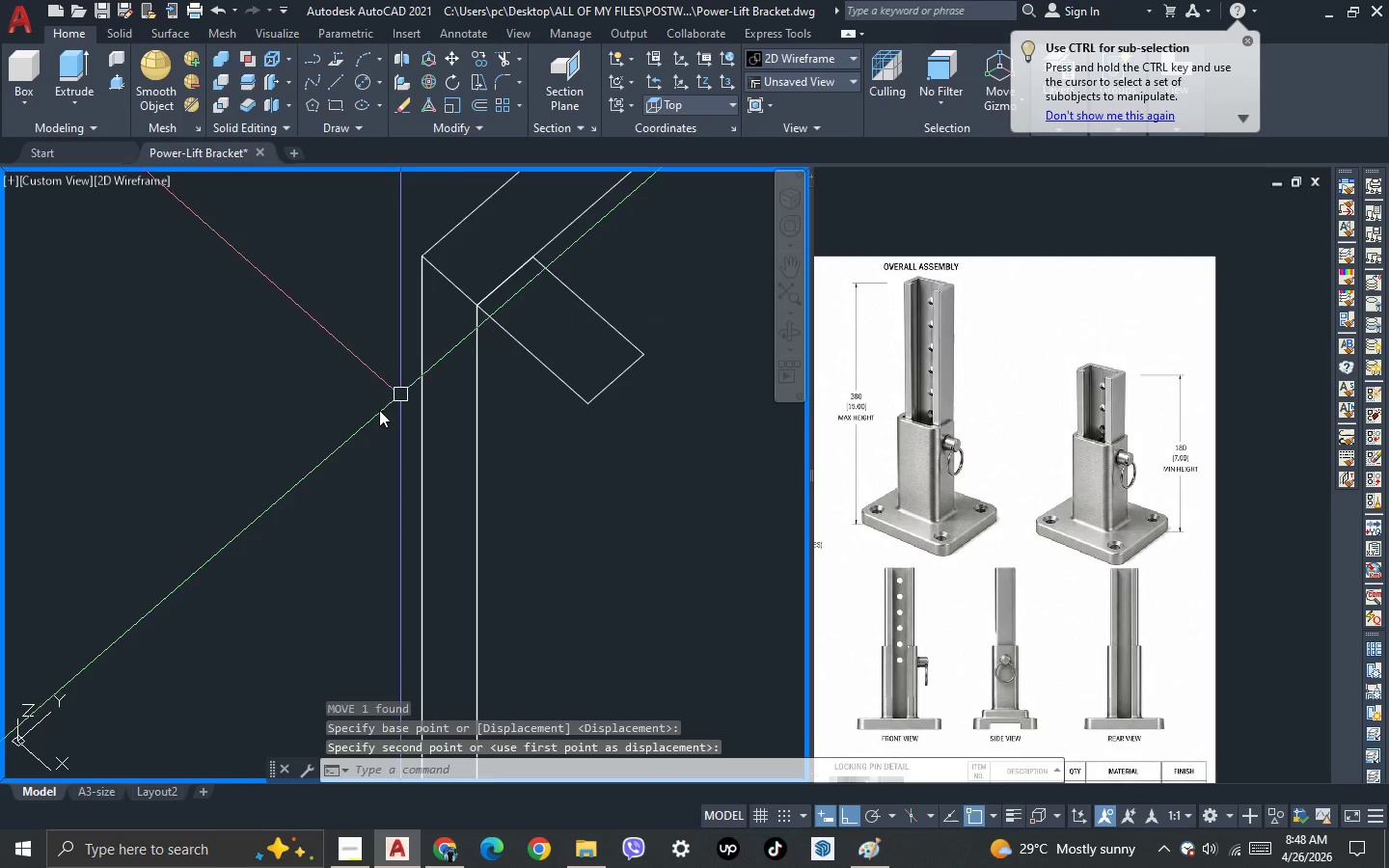 
scroll: coordinate [316, 320], scroll_direction: down, amount: 5.0
 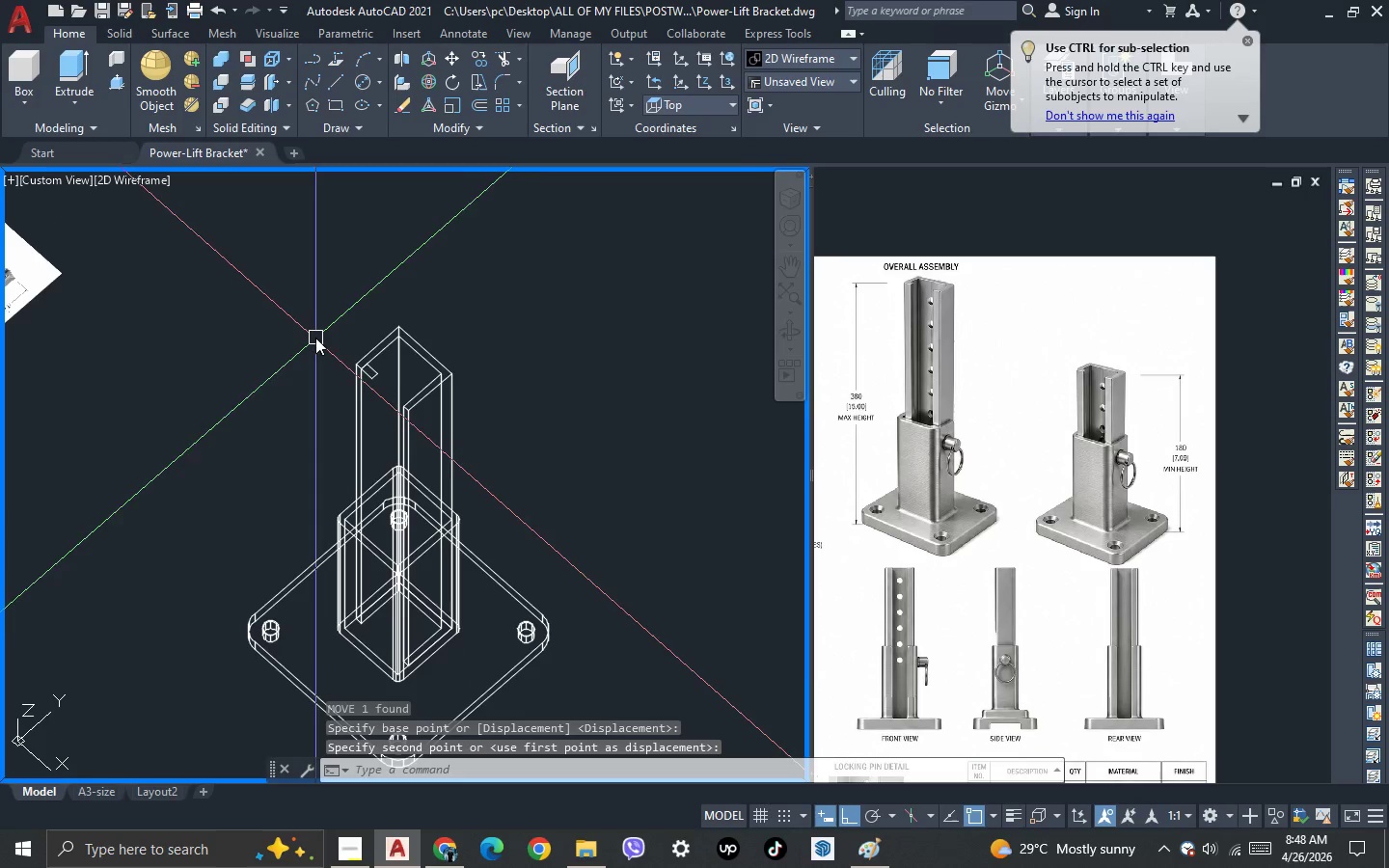 
scroll: coordinate [382, 375], scroll_direction: up, amount: 3.0
 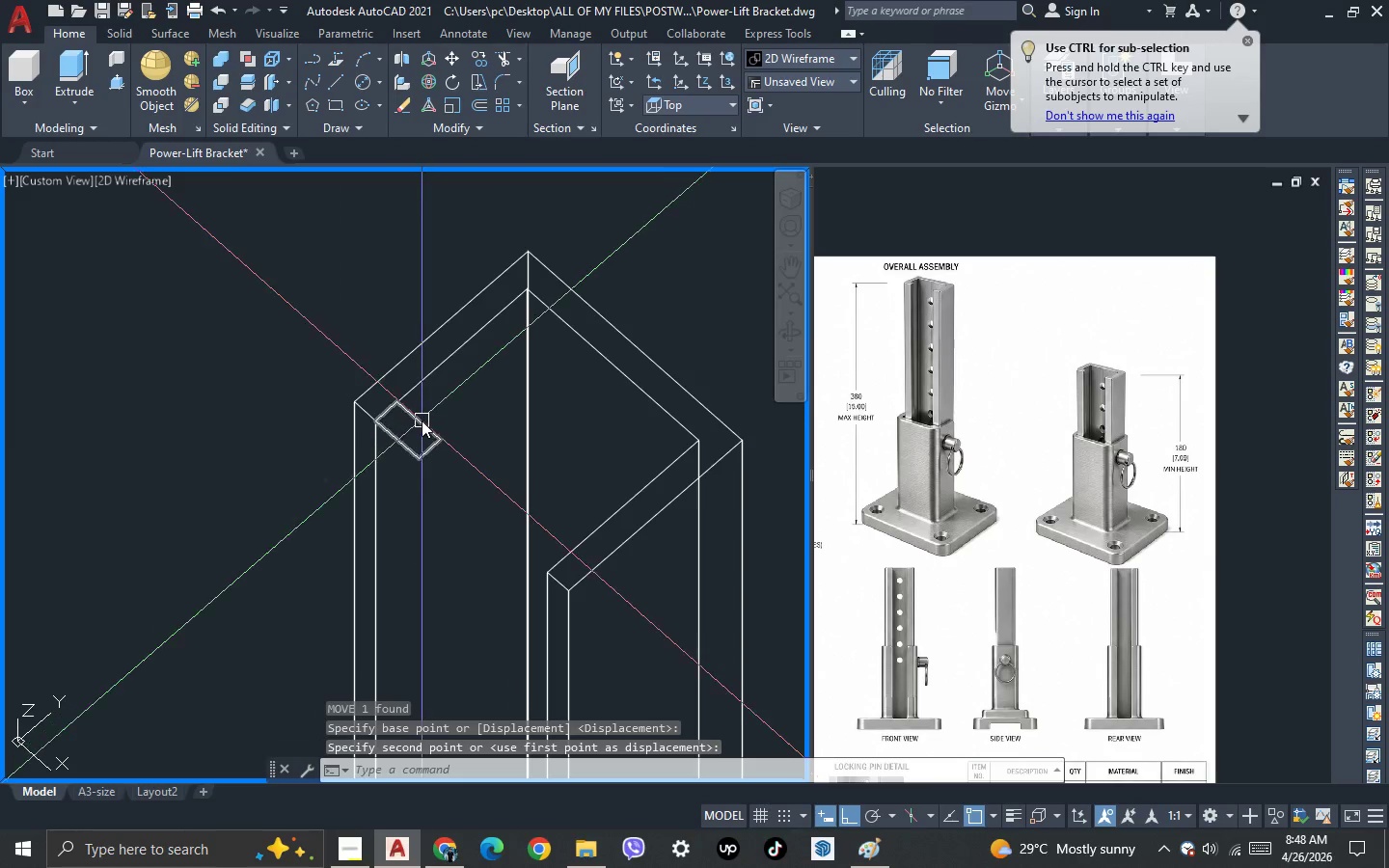 
left_click([422, 420])
 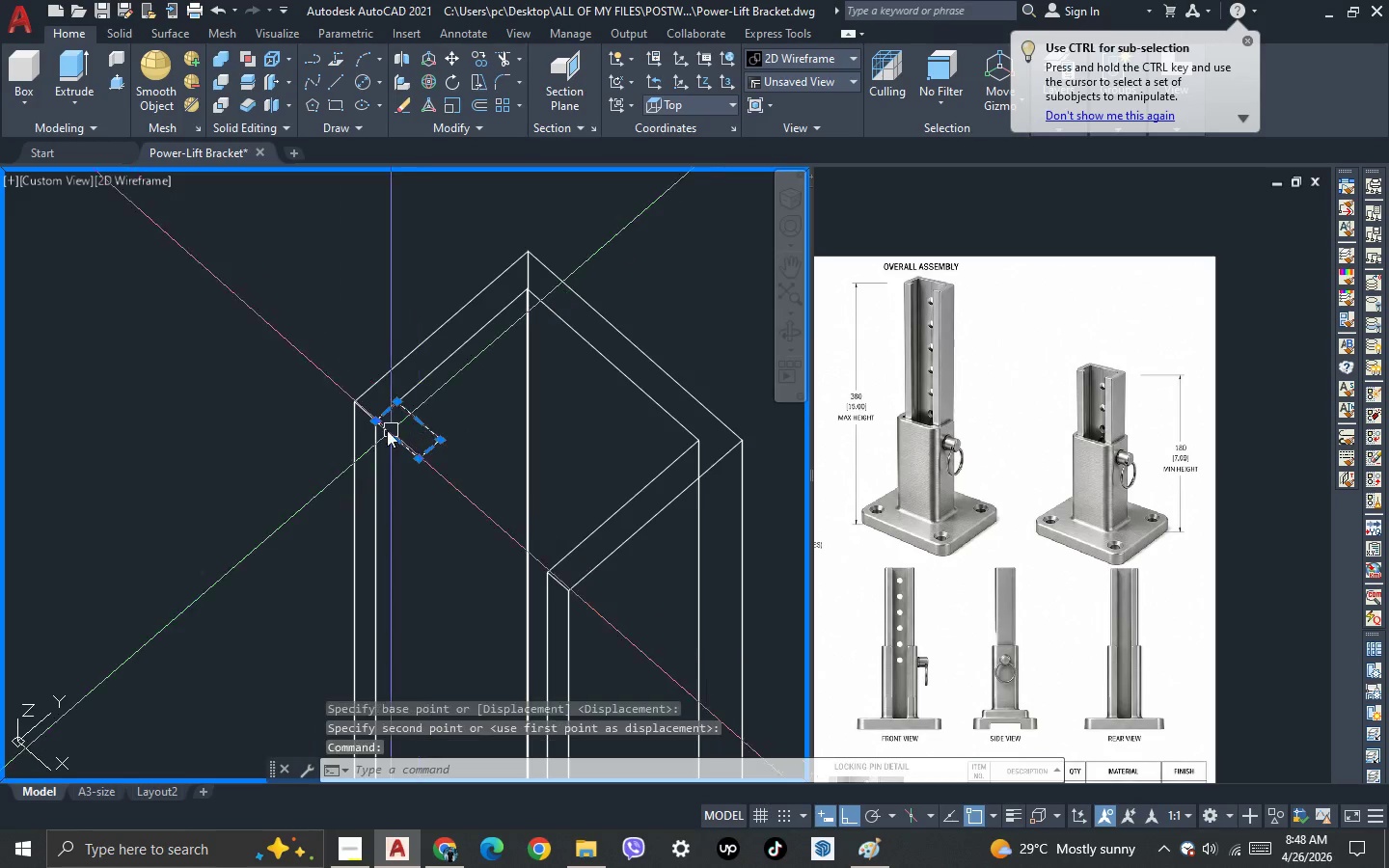 
scroll: coordinate [387, 430], scroll_direction: up, amount: 3.0
 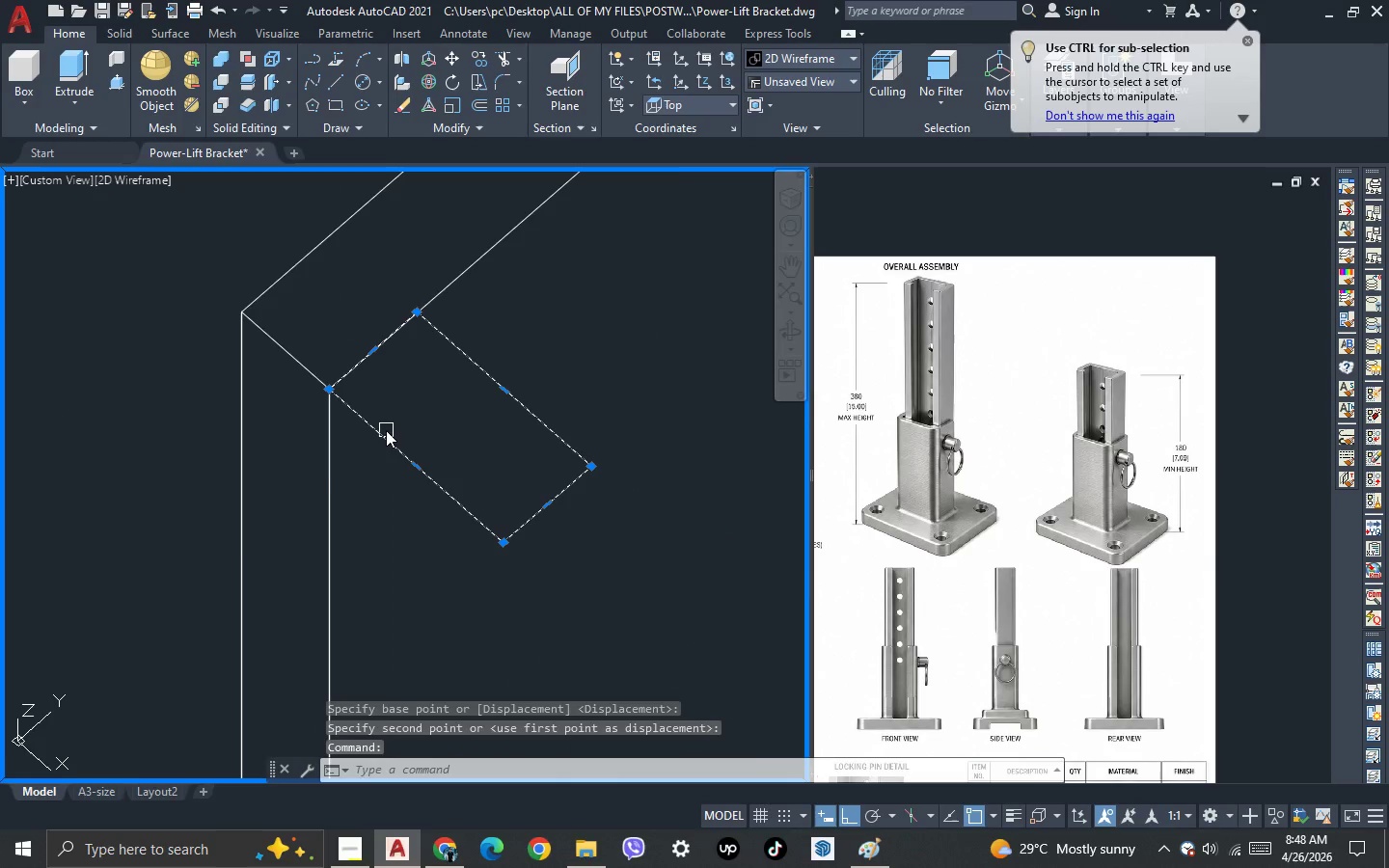 
key(M)
 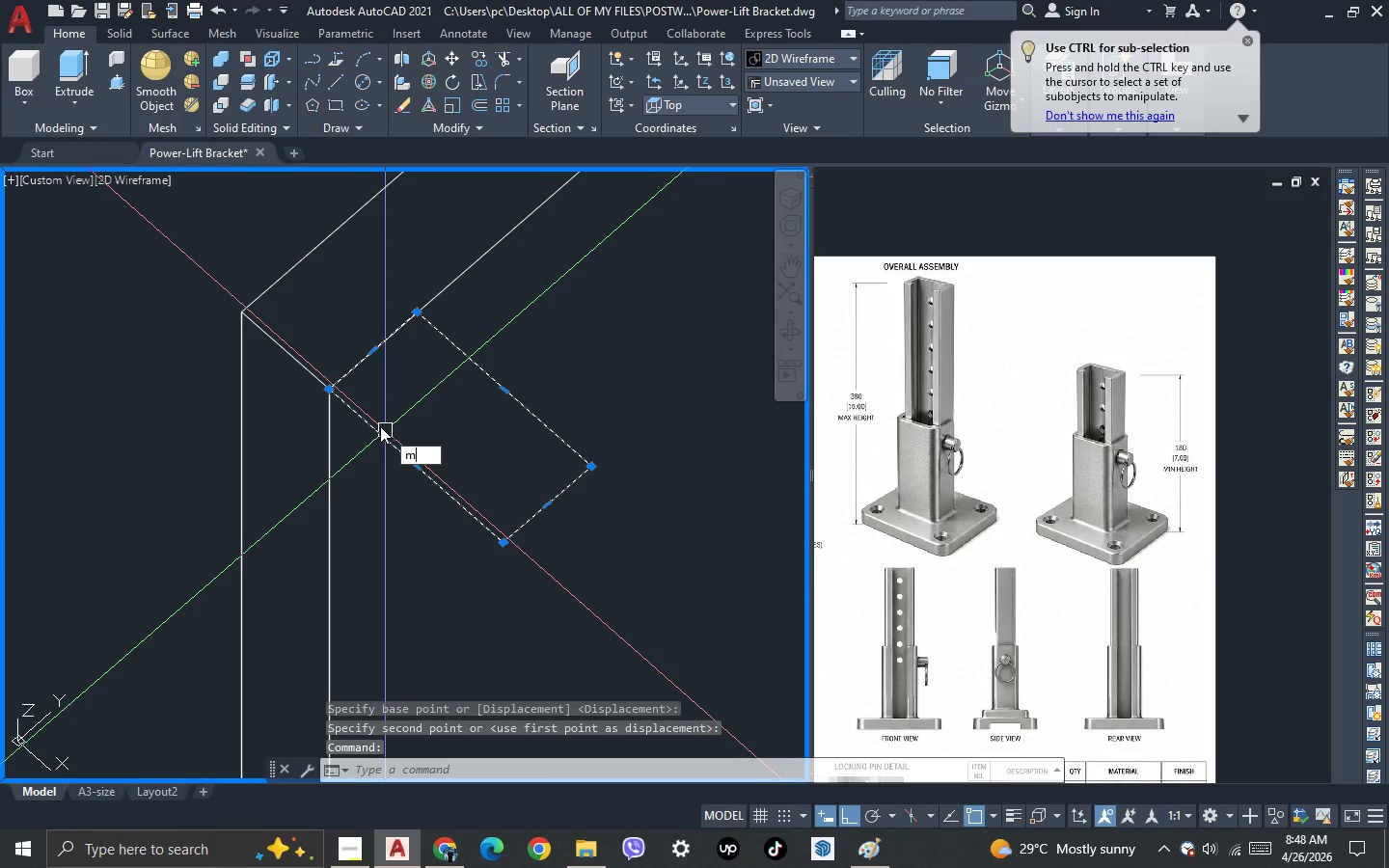 
key(Space)
 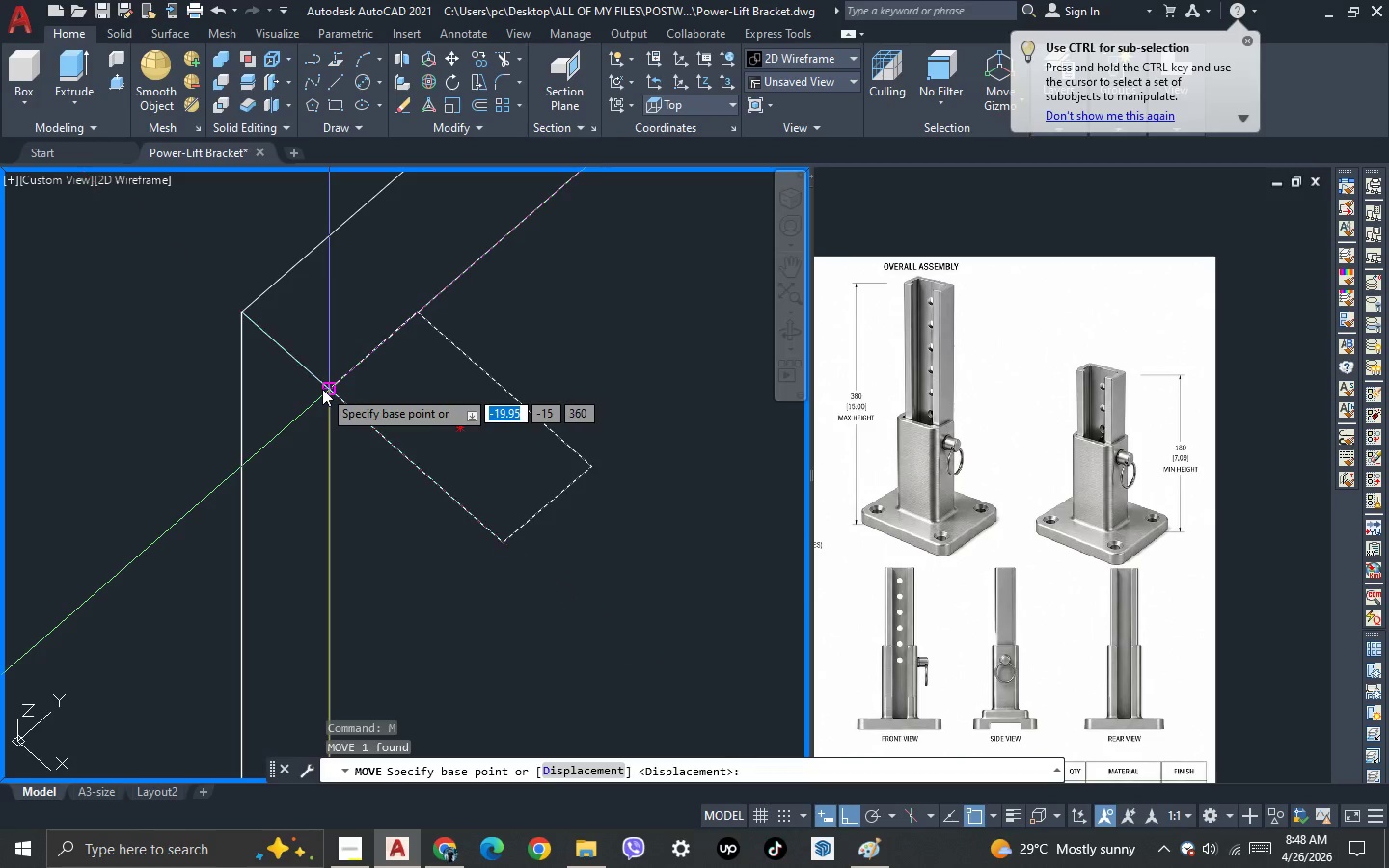 
left_click([322, 389])
 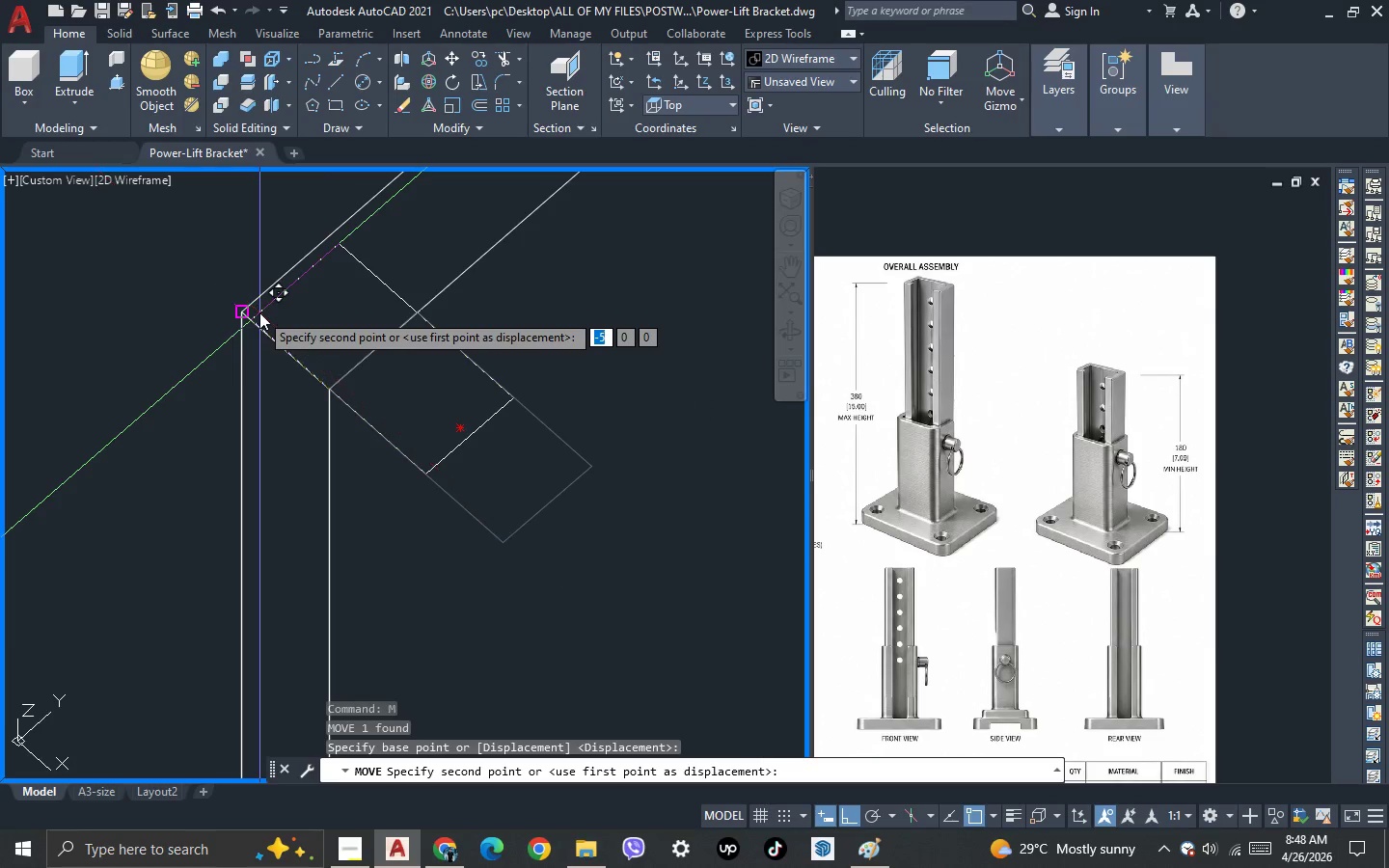 
left_click([259, 312])
 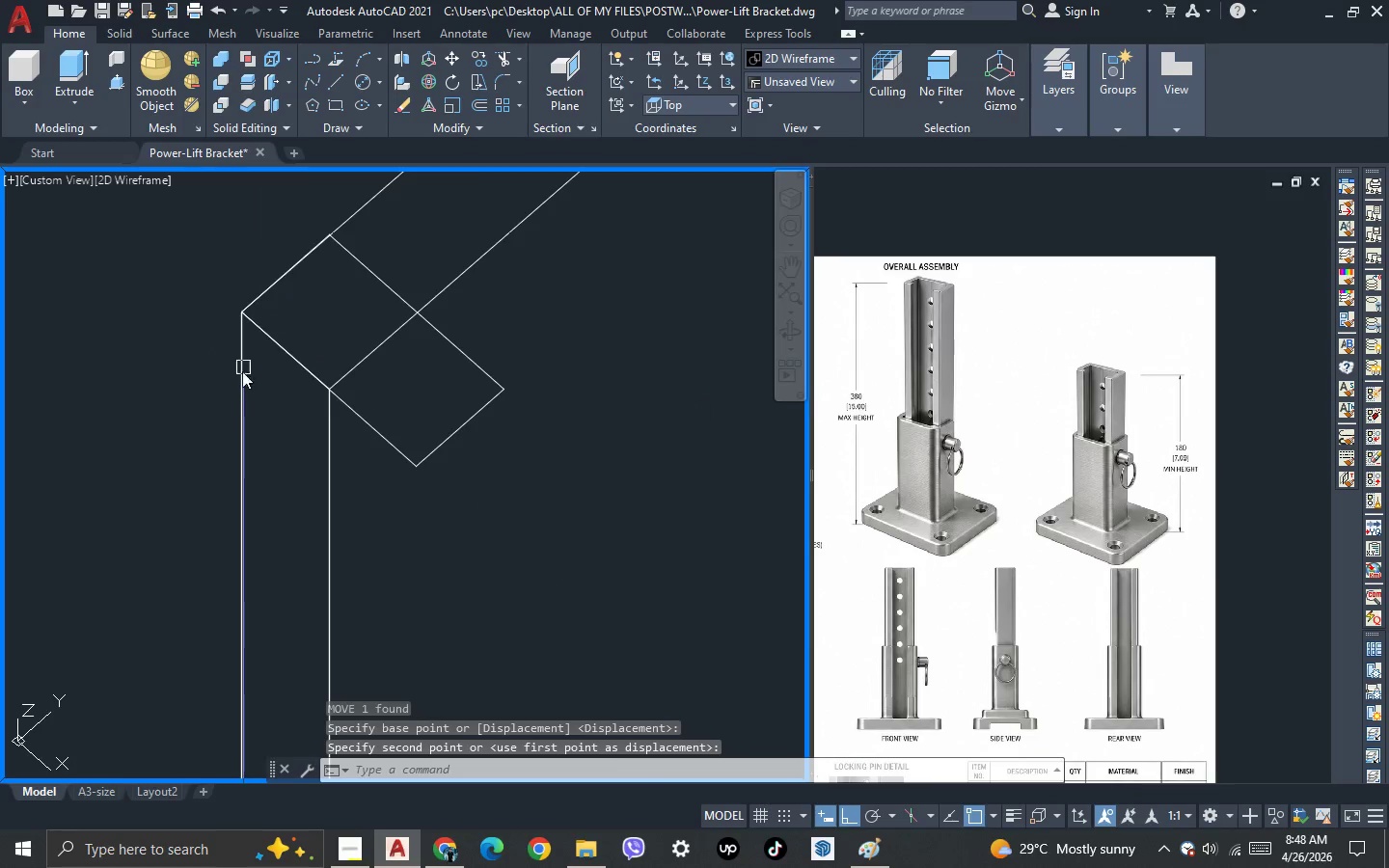 
scroll: coordinate [215, 313], scroll_direction: down, amount: 4.0
 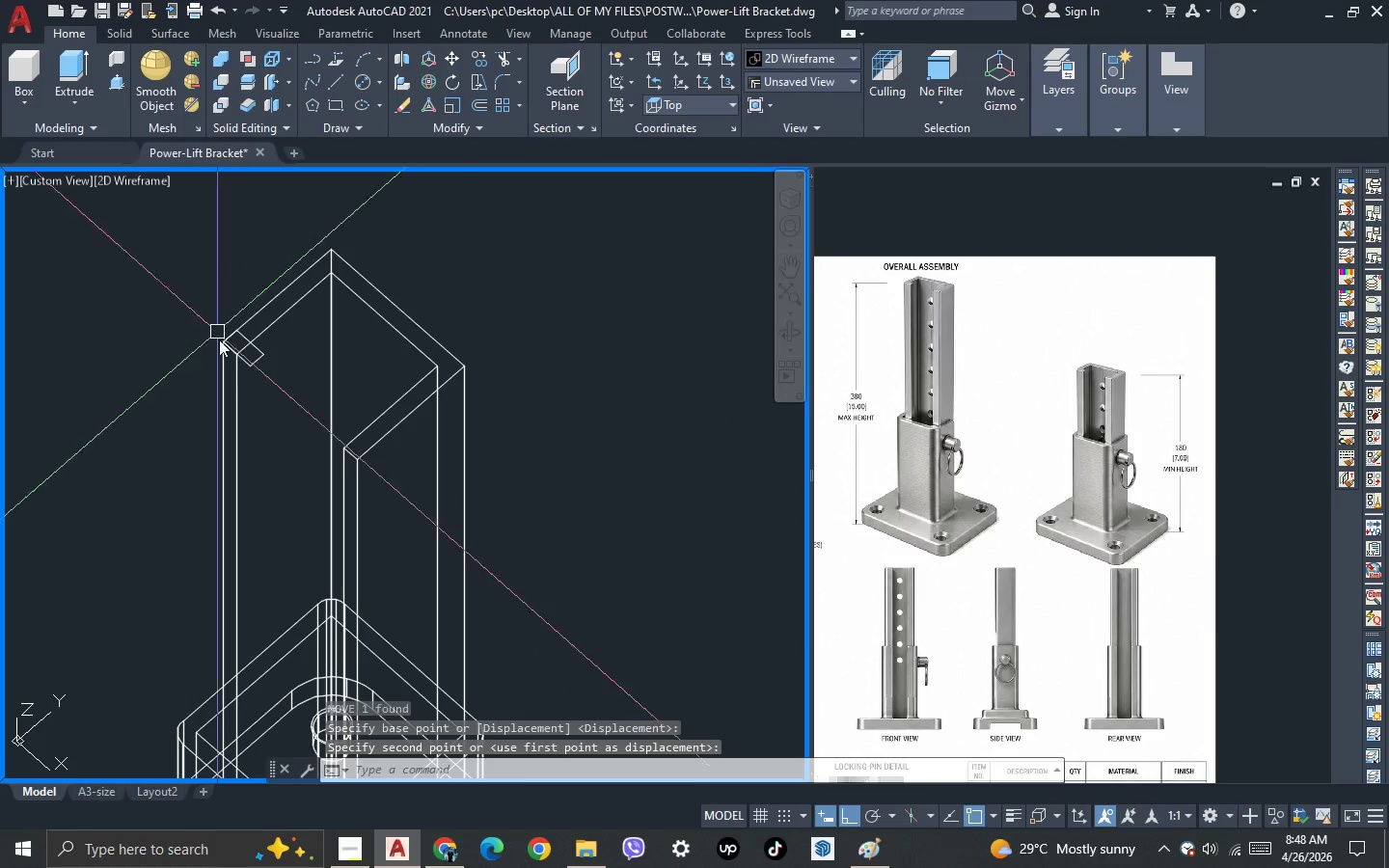 
scroll: coordinate [240, 377], scroll_direction: up, amount: 2.0
 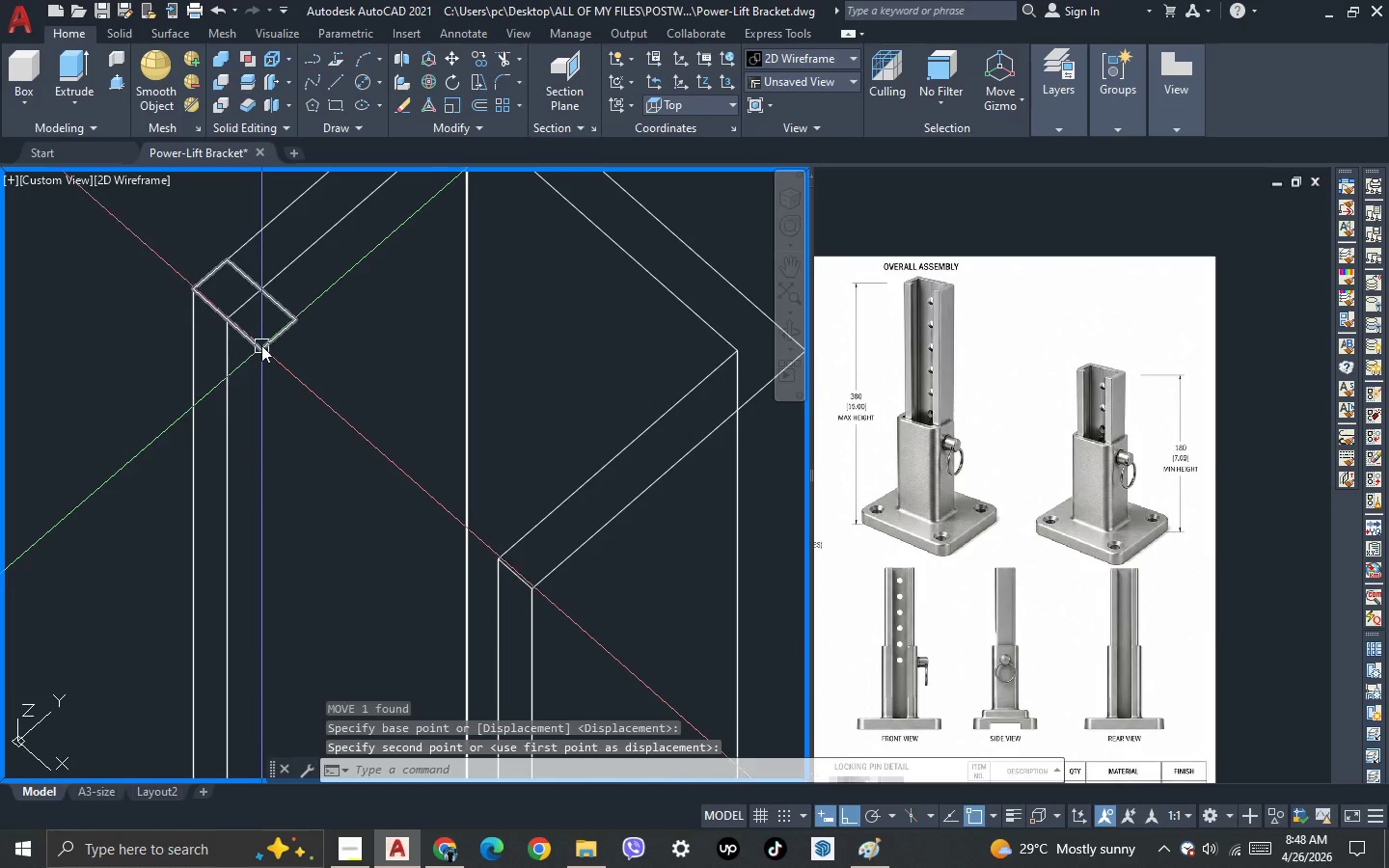 
left_click([261, 345])
 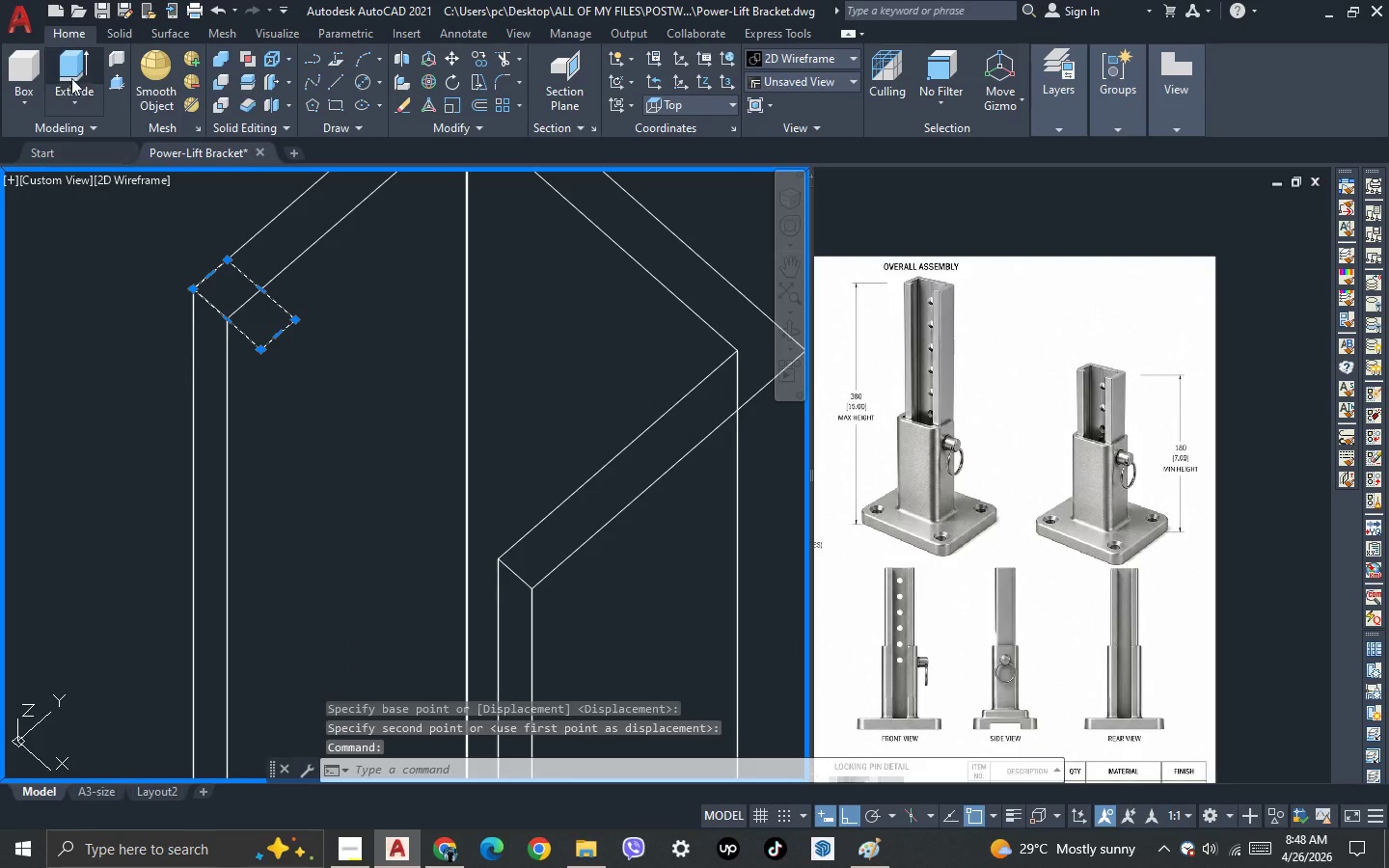 
left_click([76, 68])
 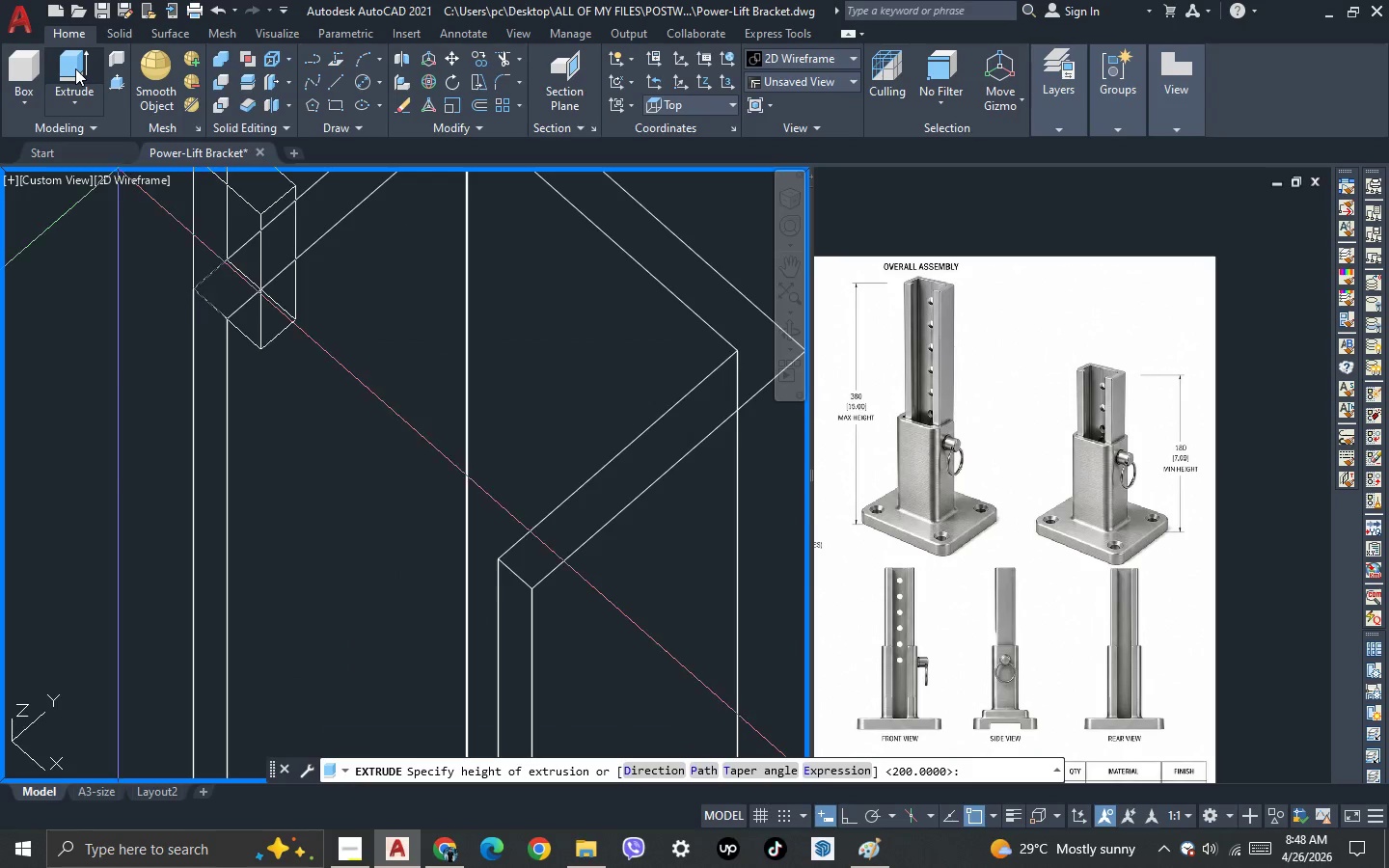 
scroll: coordinate [181, 319], scroll_direction: down, amount: 6.0
 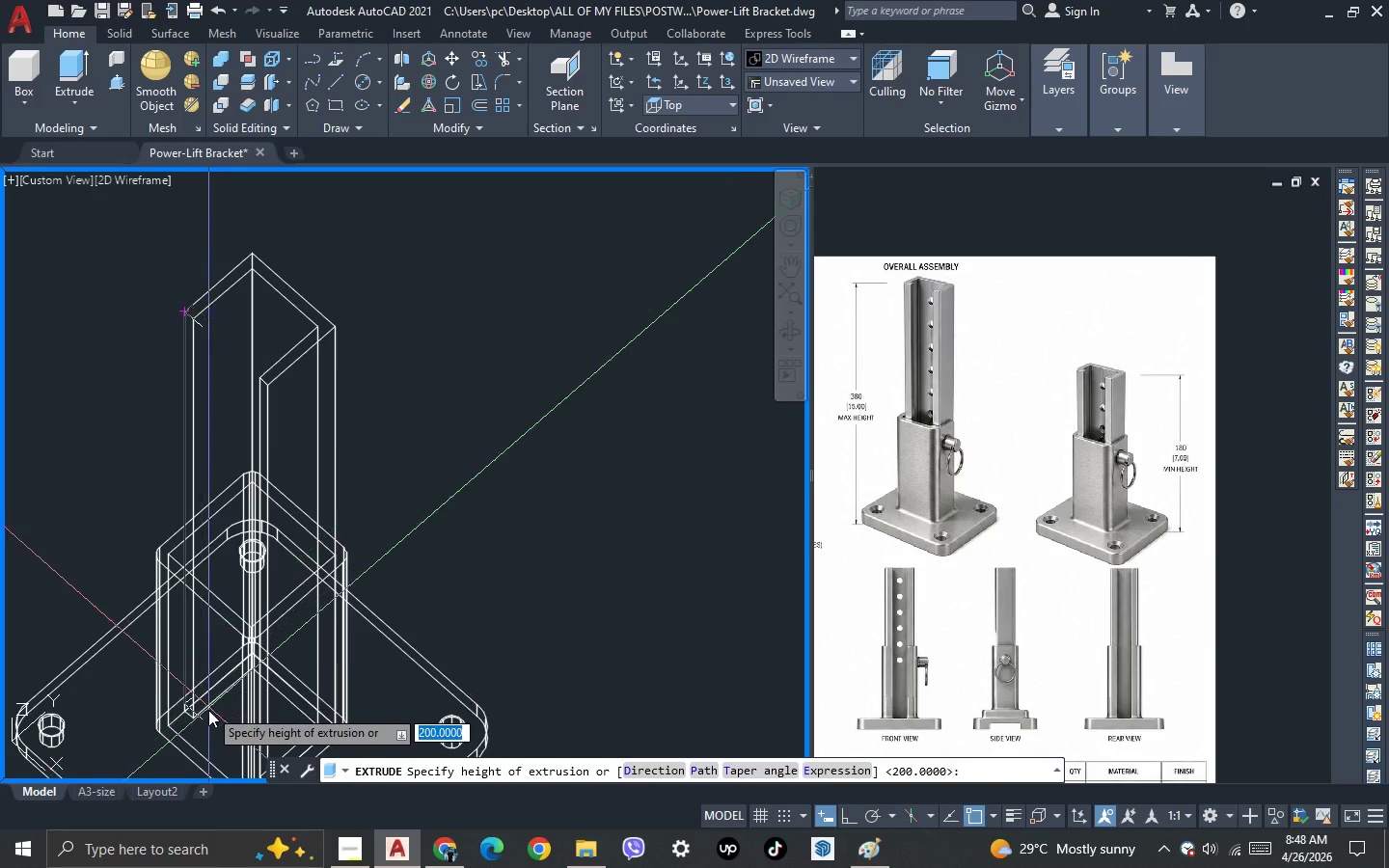 
scroll: coordinate [202, 726], scroll_direction: up, amount: 4.0
 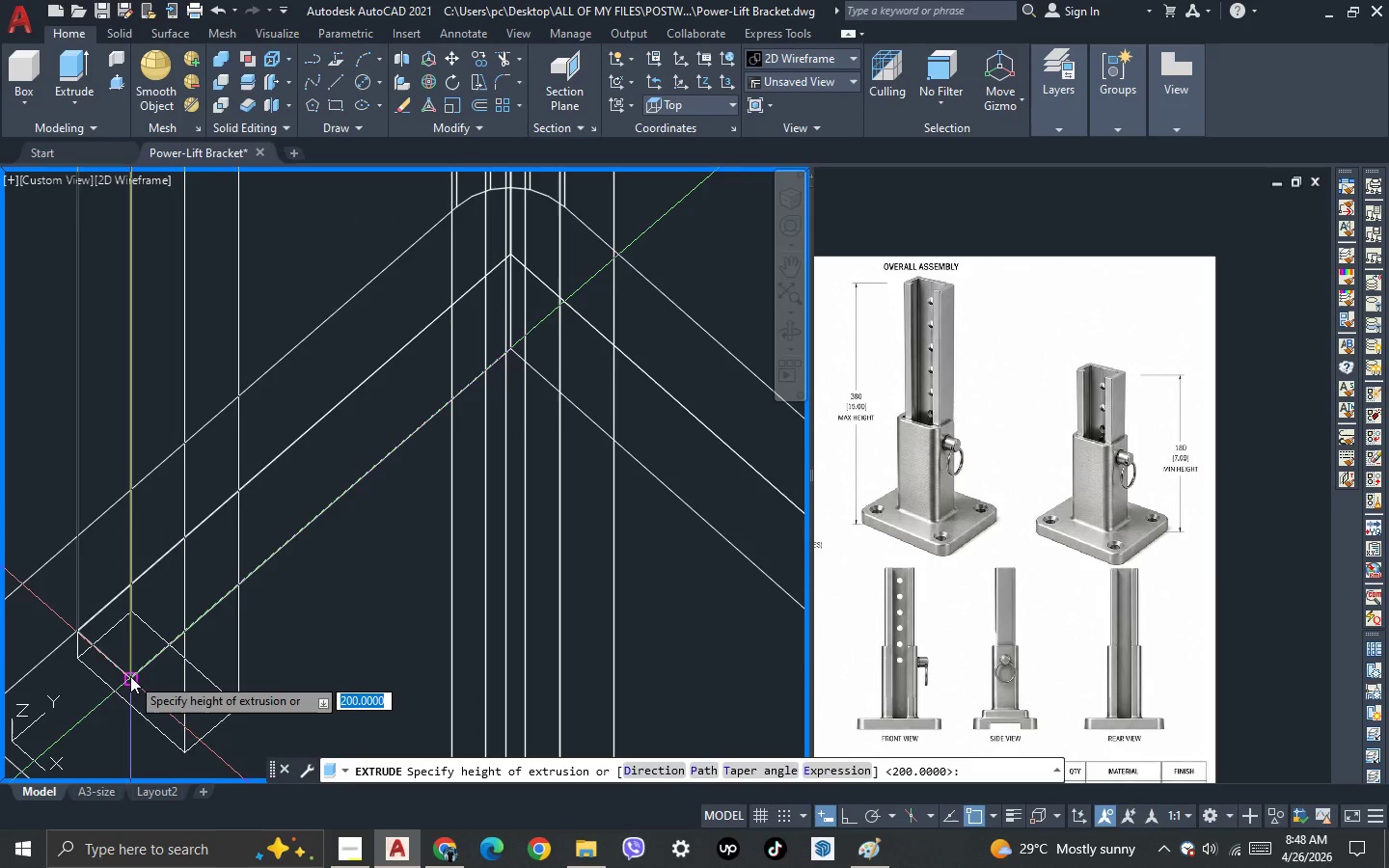 
left_click([130, 675])
 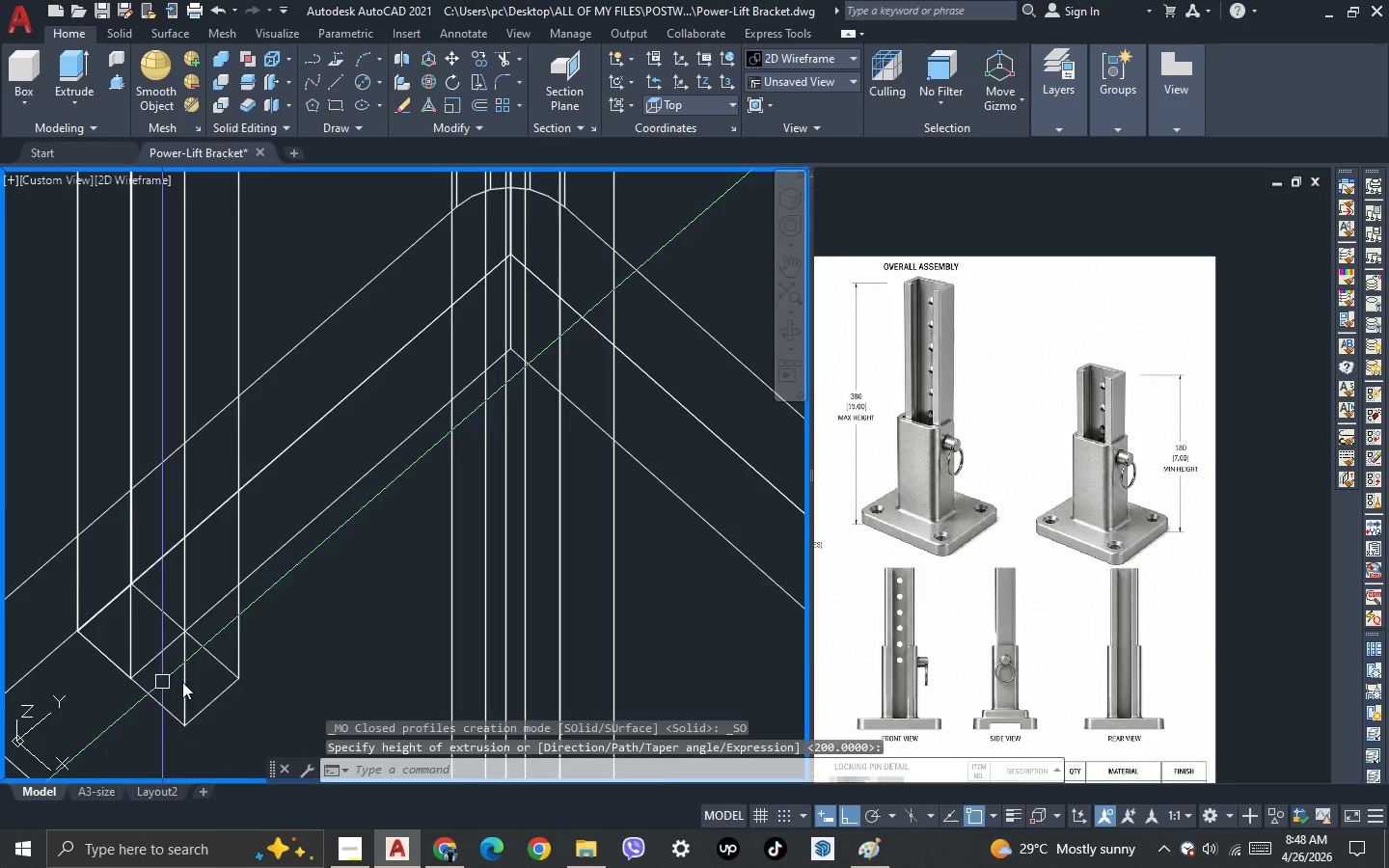 
scroll: coordinate [209, 666], scroll_direction: down, amount: 5.0
 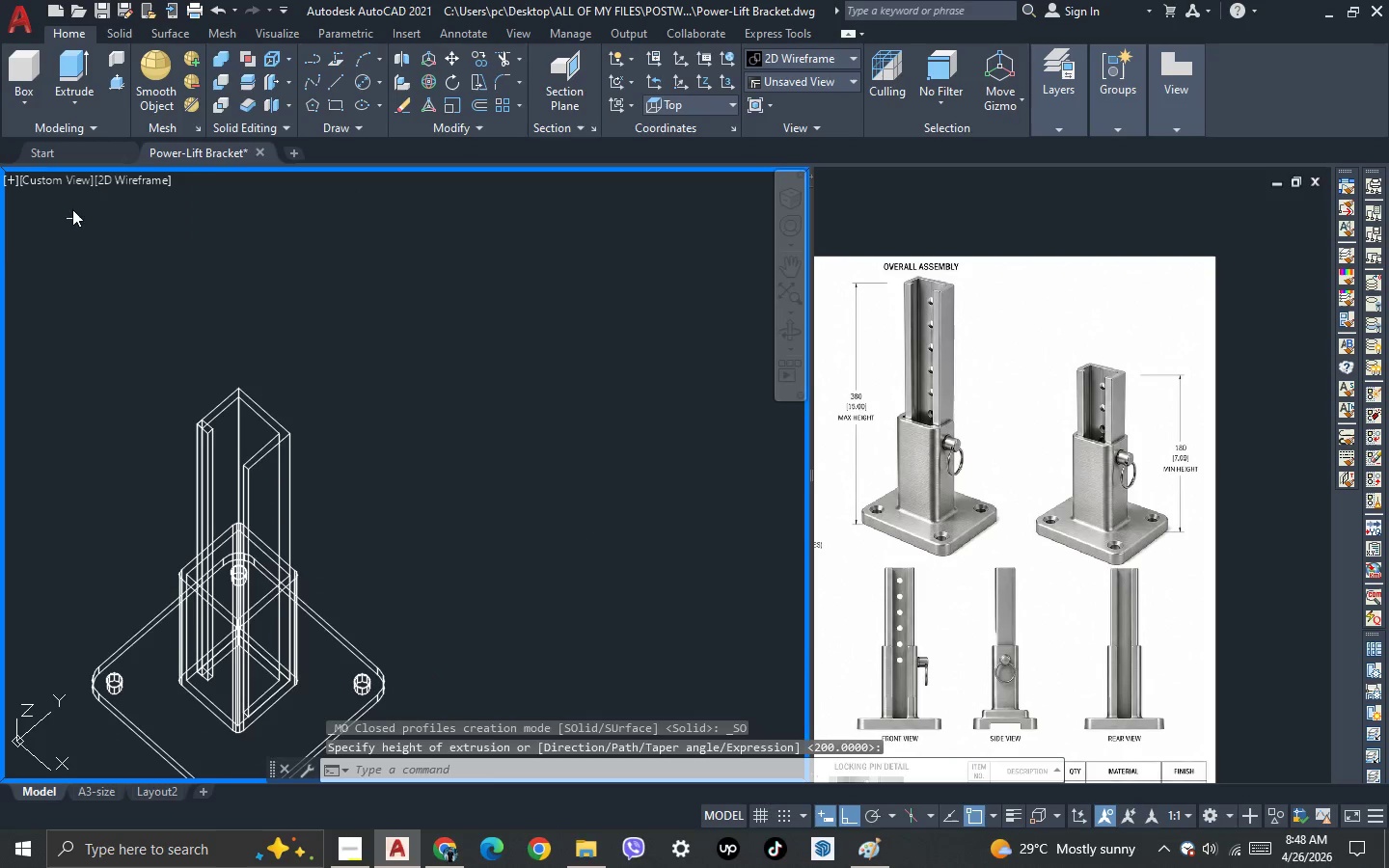 
left_click([58, 169])
 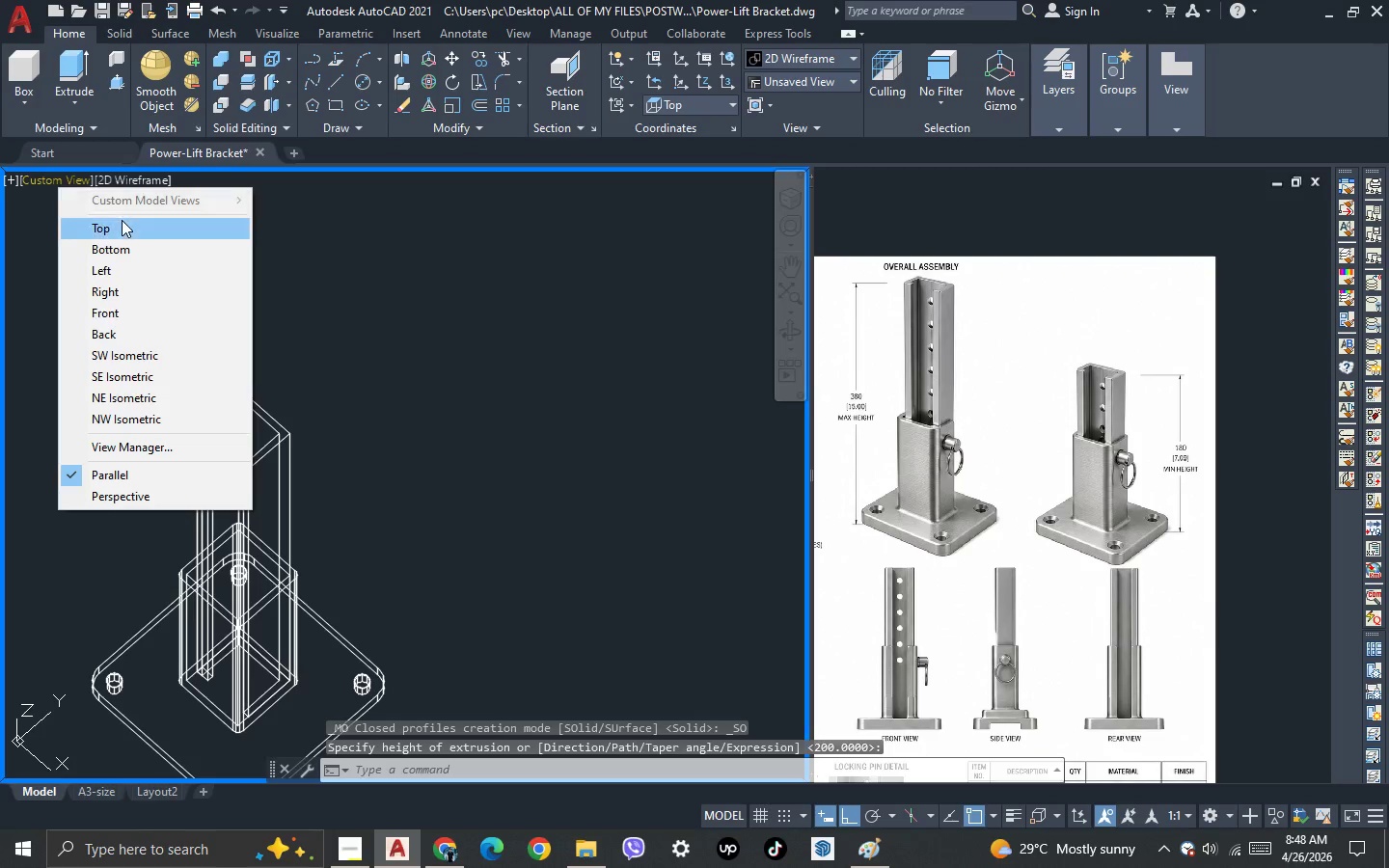 
left_click([122, 220])
 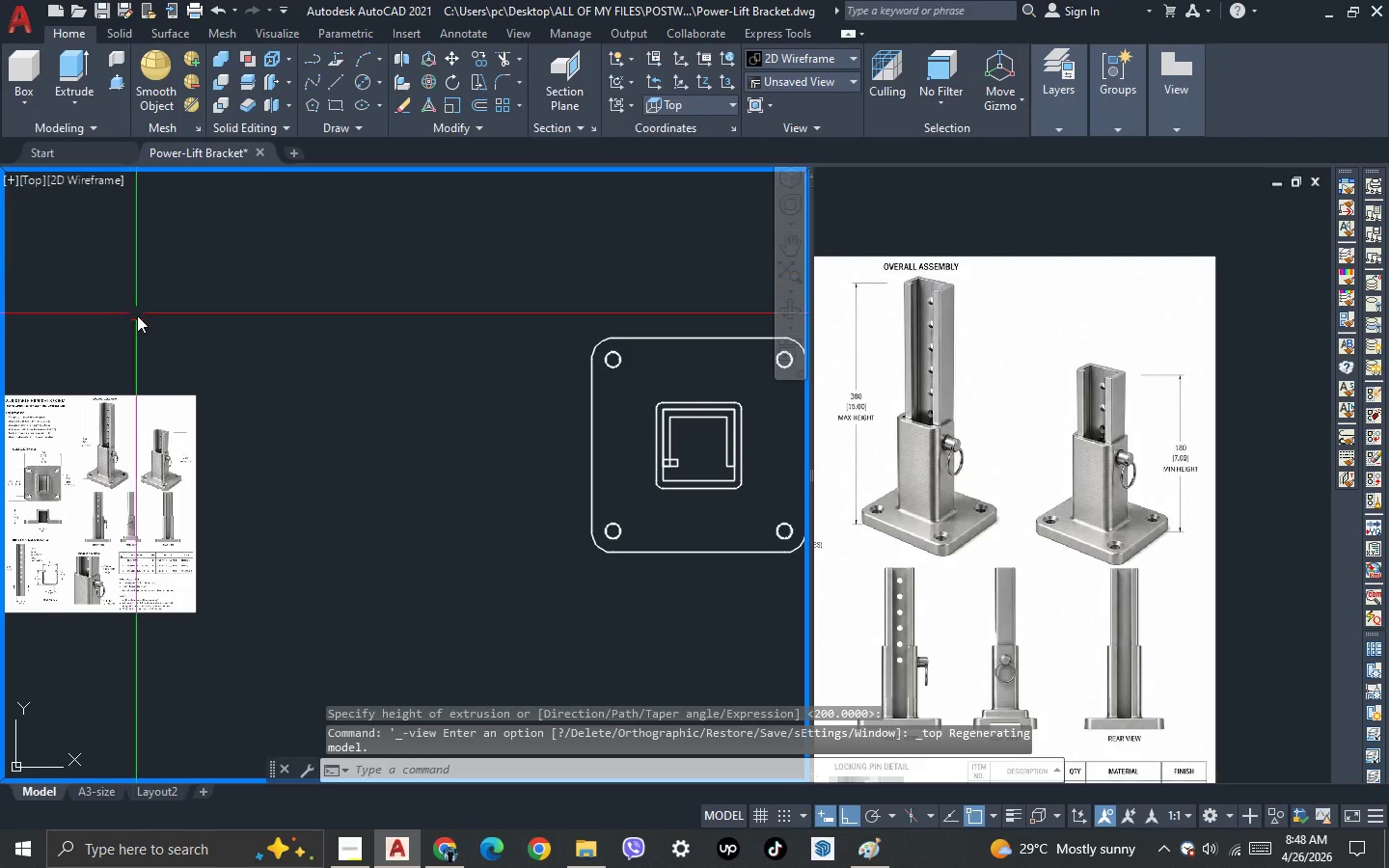 
scroll: coordinate [139, 320], scroll_direction: down, amount: 1.0
 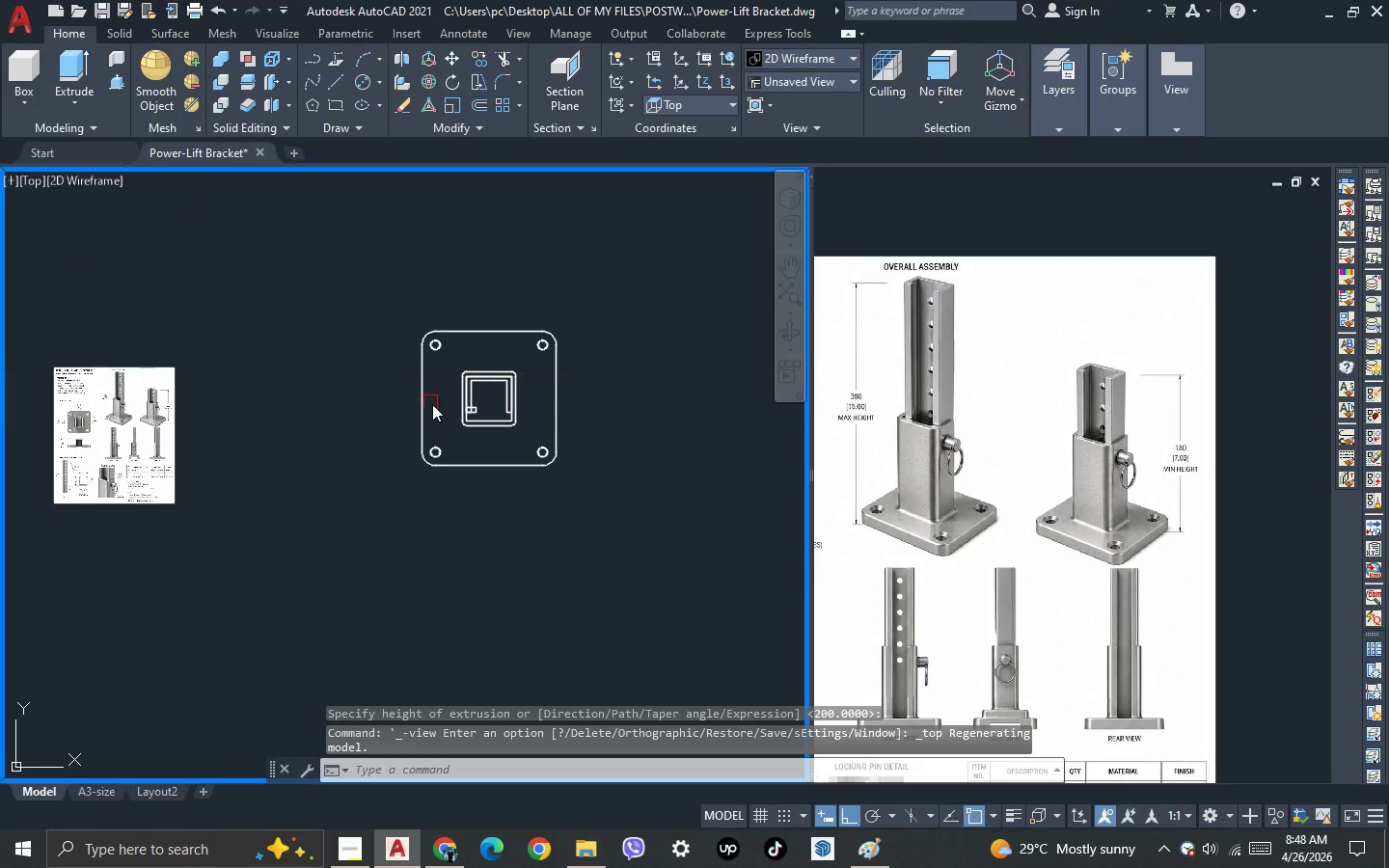 
scroll: coordinate [554, 426], scroll_direction: up, amount: 4.0
 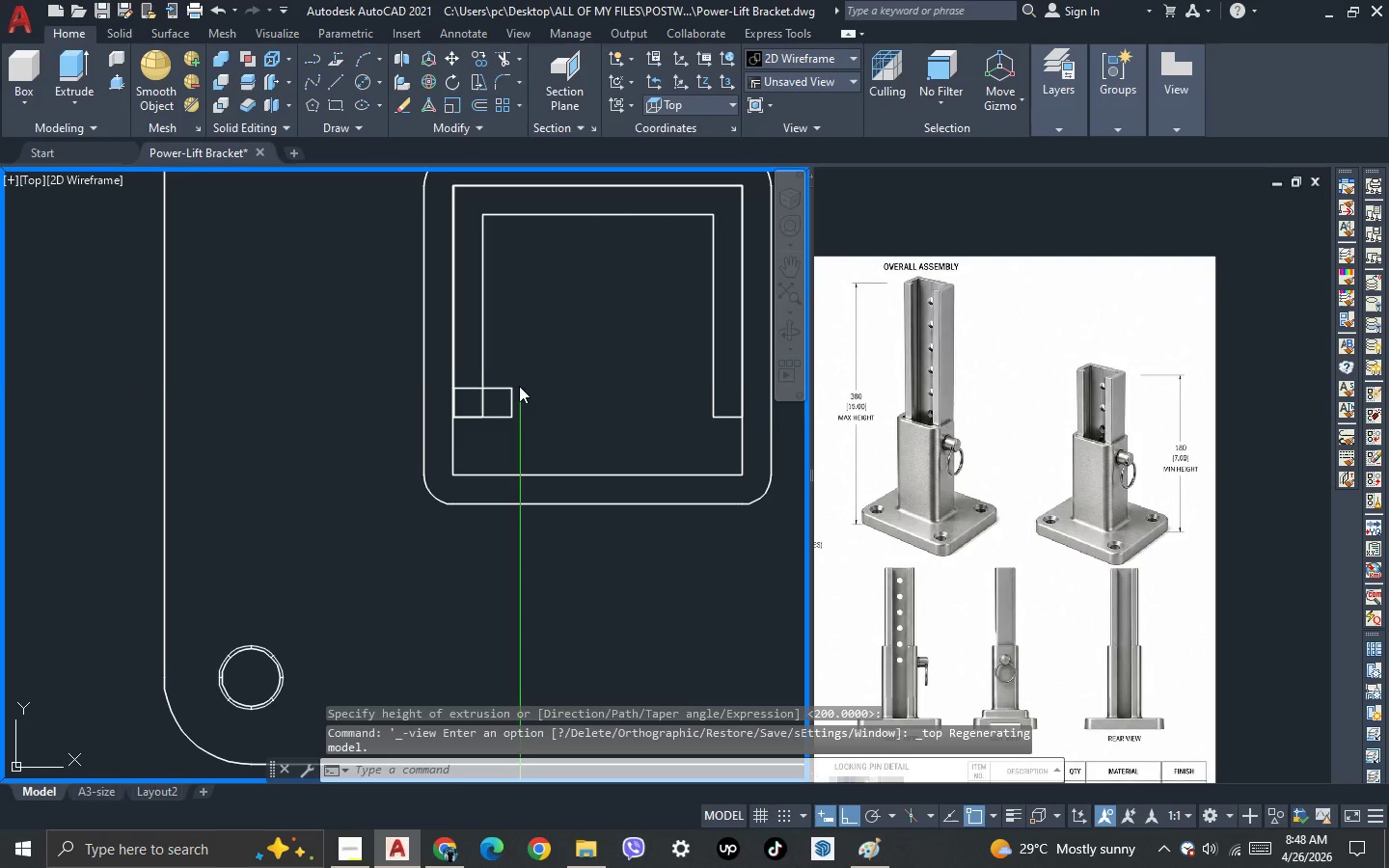 
left_click([514, 386])
 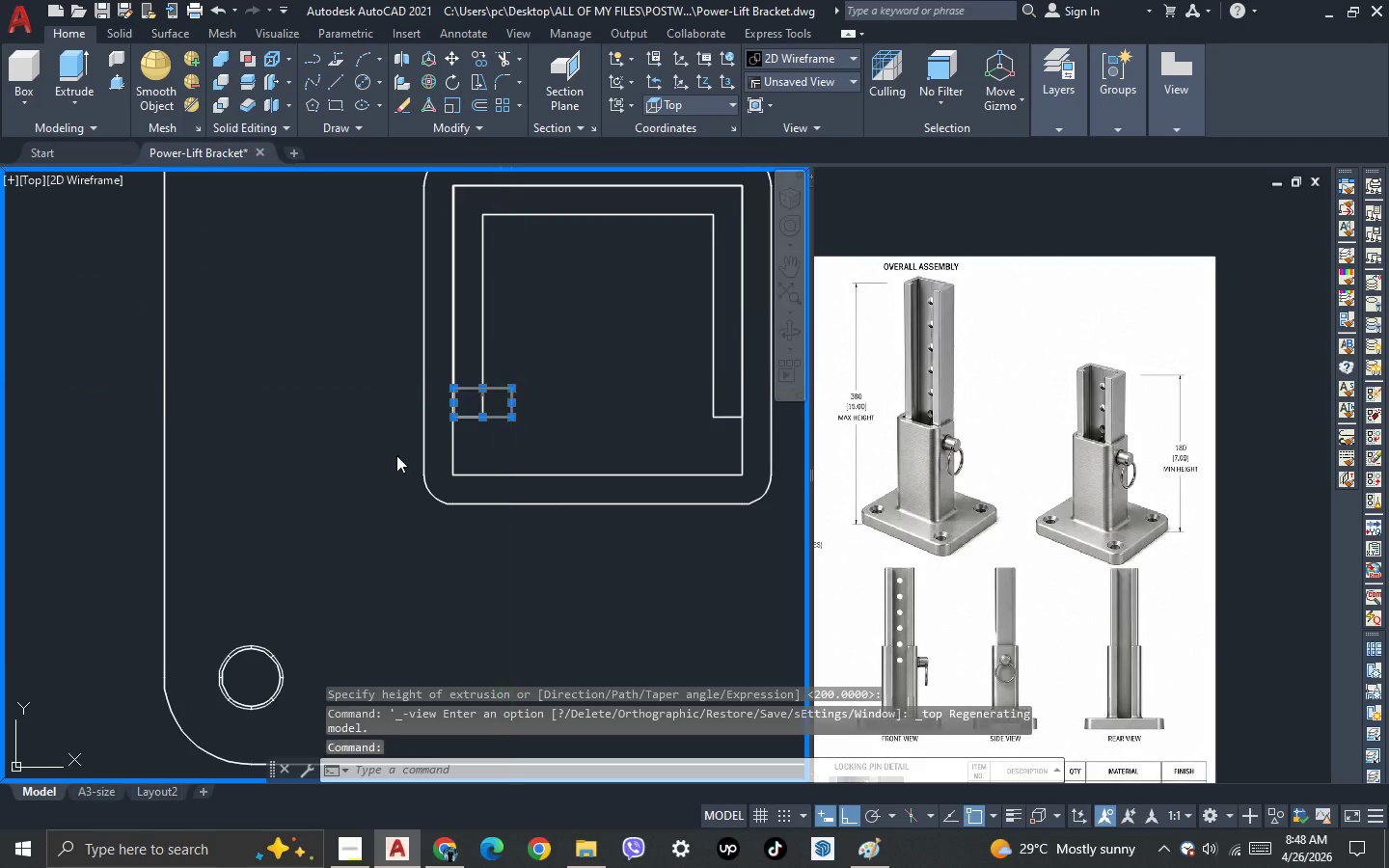 
scroll: coordinate [396, 455], scroll_direction: down, amount: 2.0
 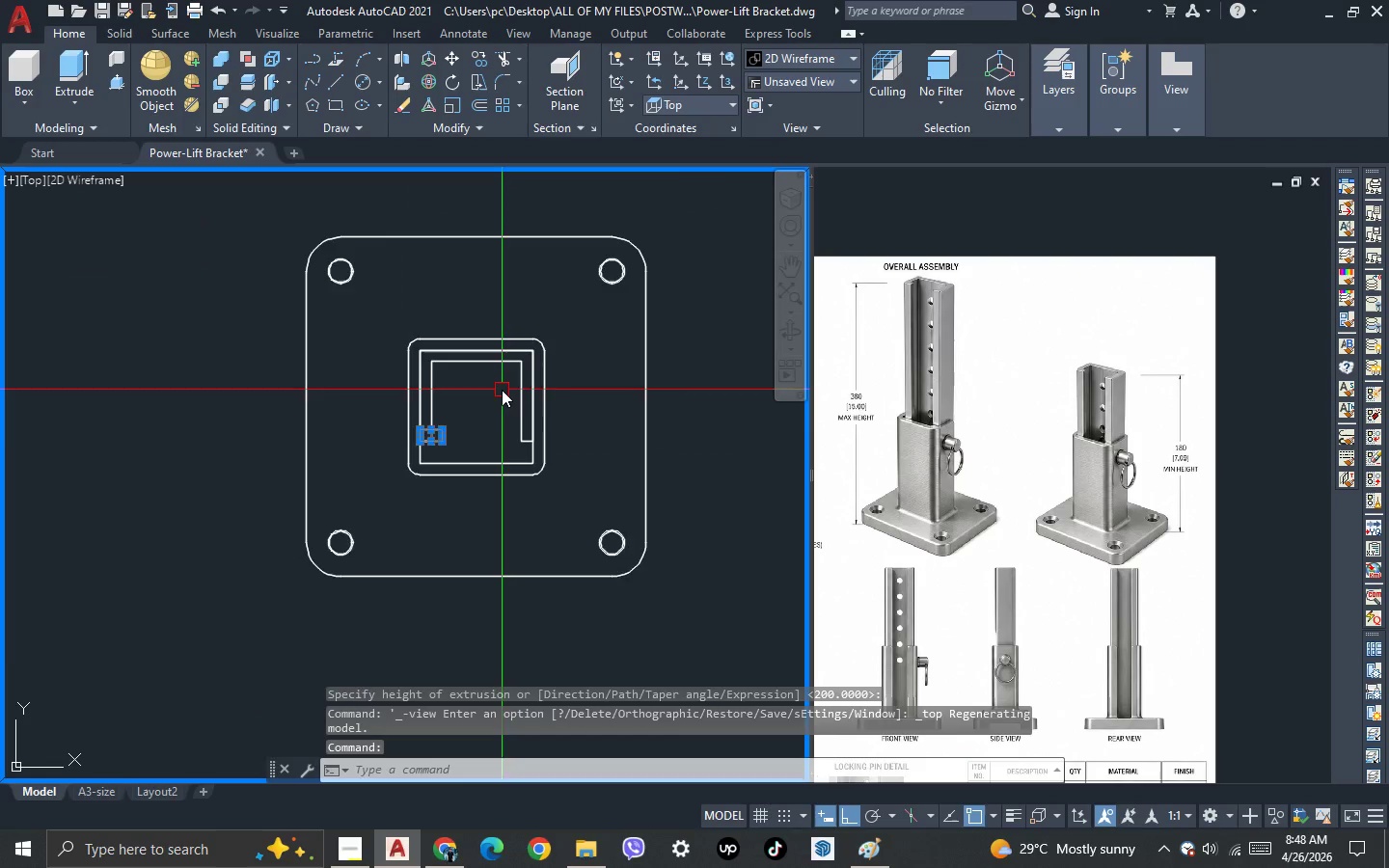 
scroll: coordinate [502, 390], scroll_direction: up, amount: 1.0
 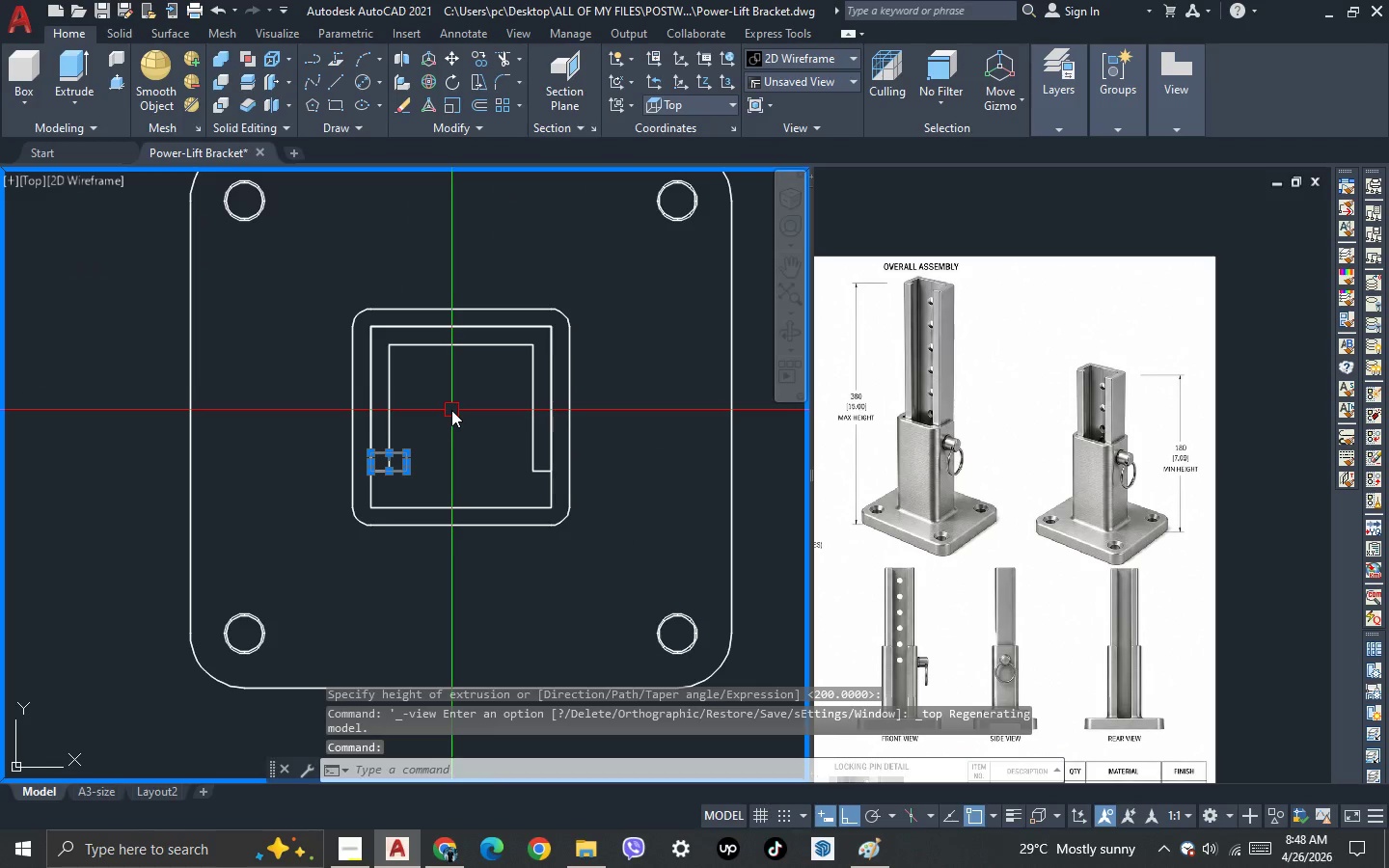 
type(mi )
 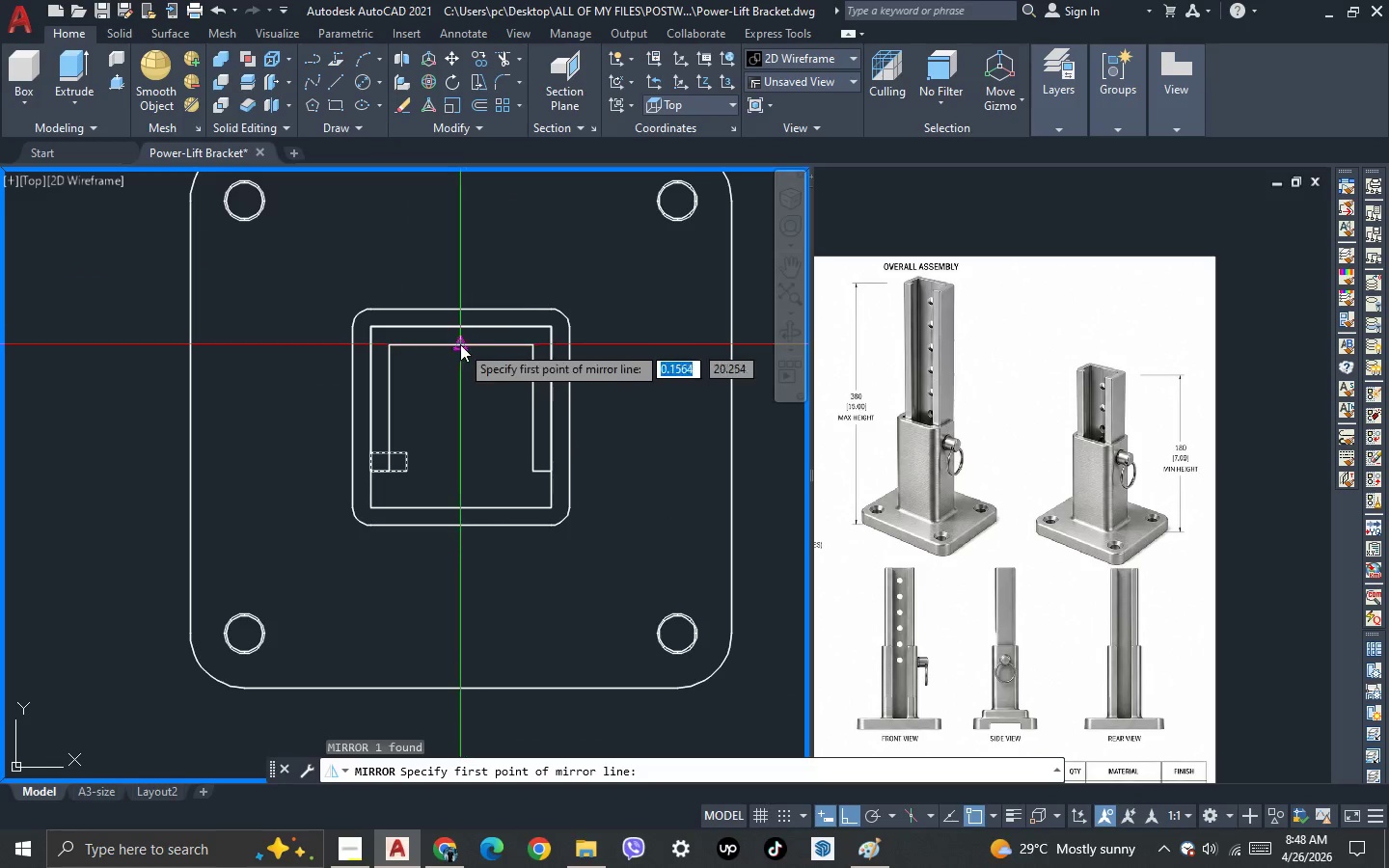 
left_click([457, 343])
 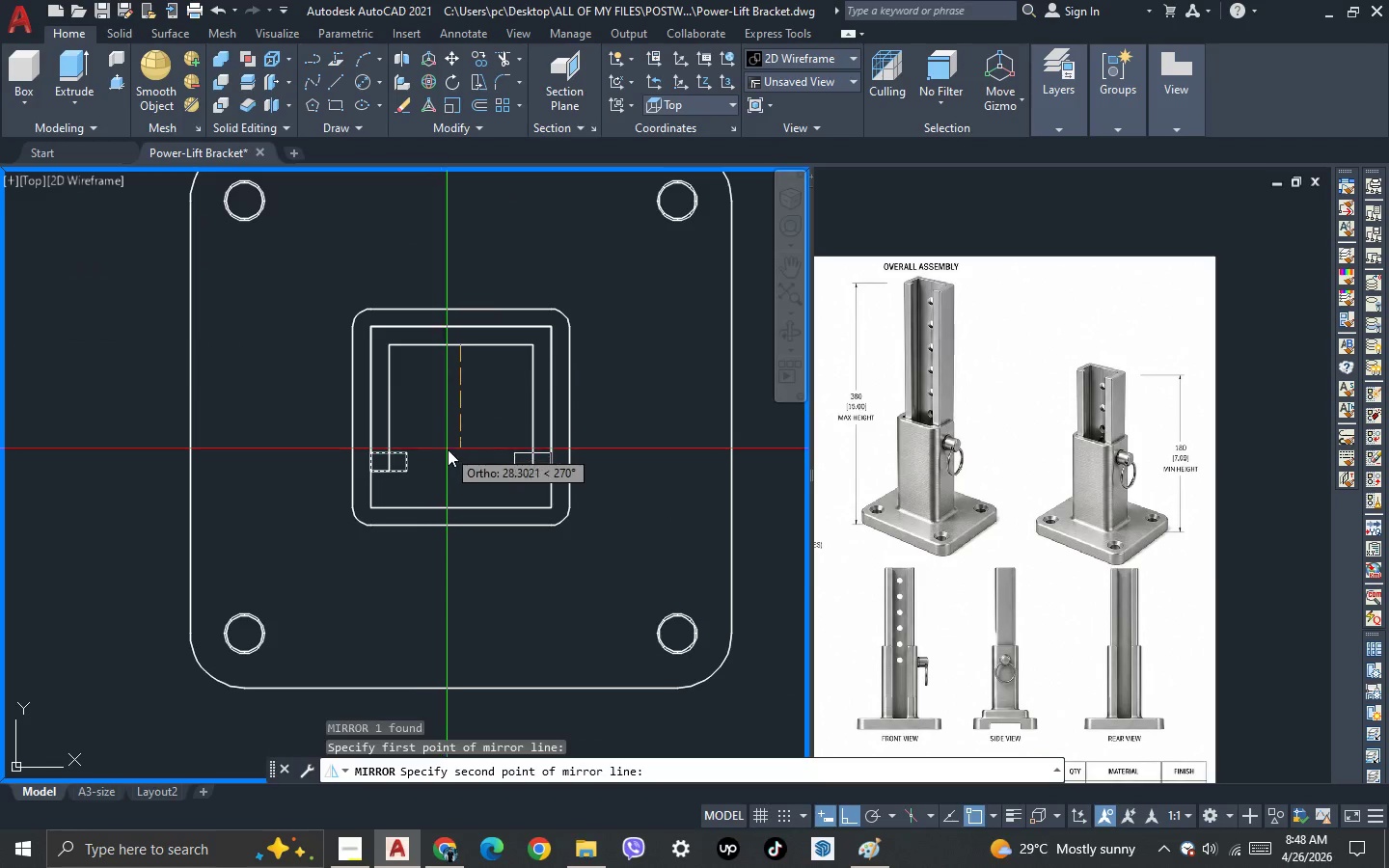 
scroll: coordinate [450, 449], scroll_direction: down, amount: 1.0
 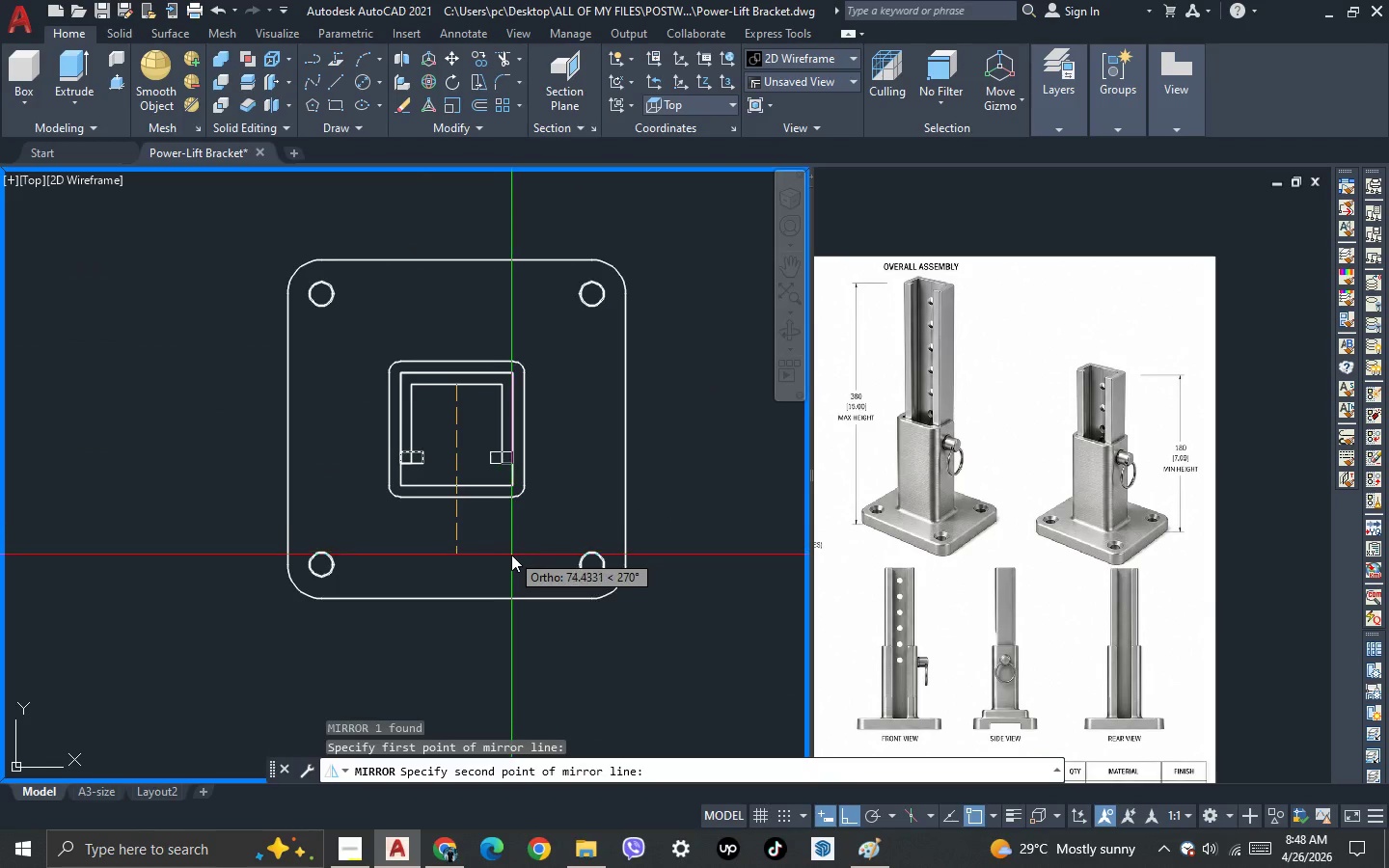 
left_click([511, 555])
 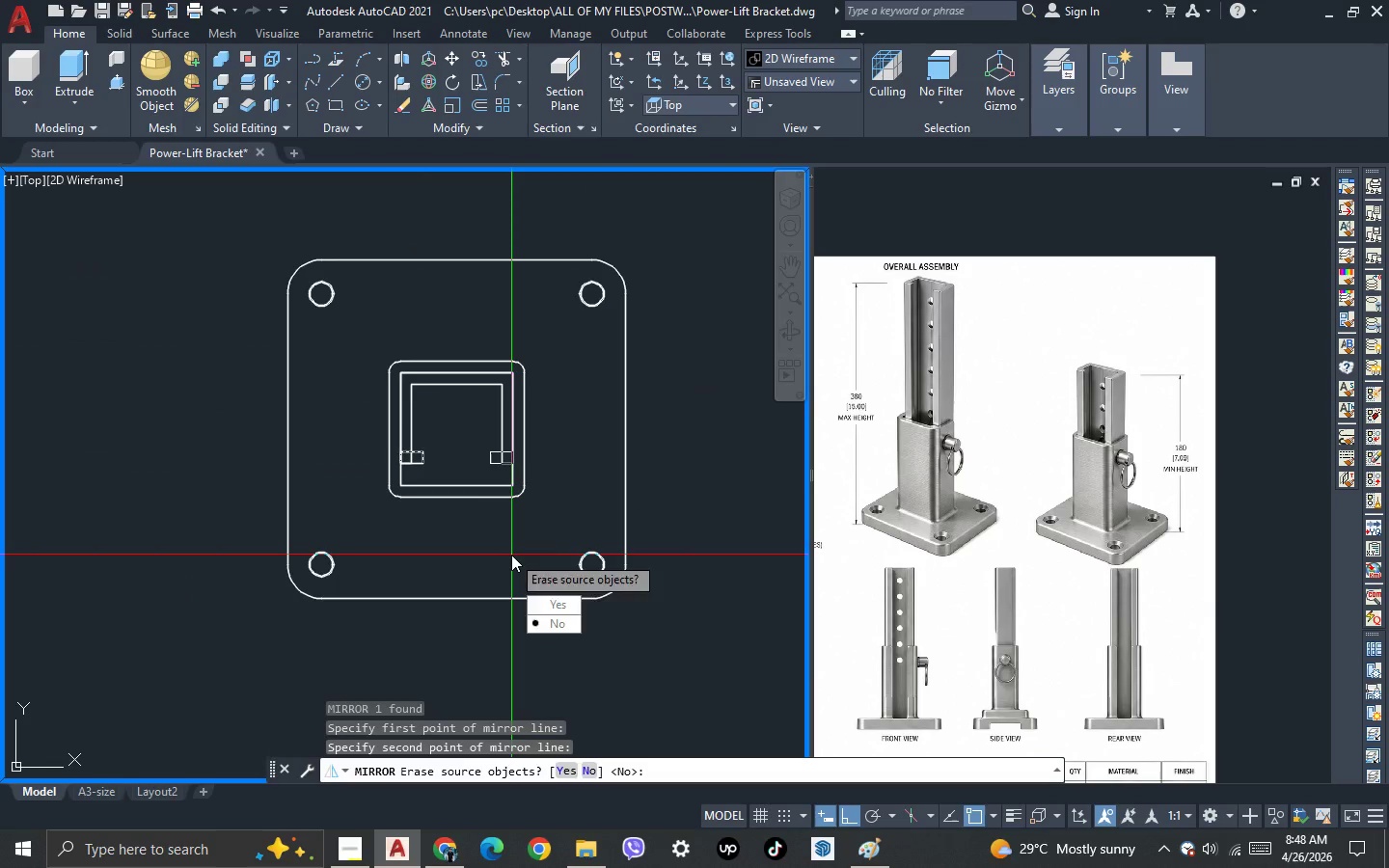 
key(Space)
 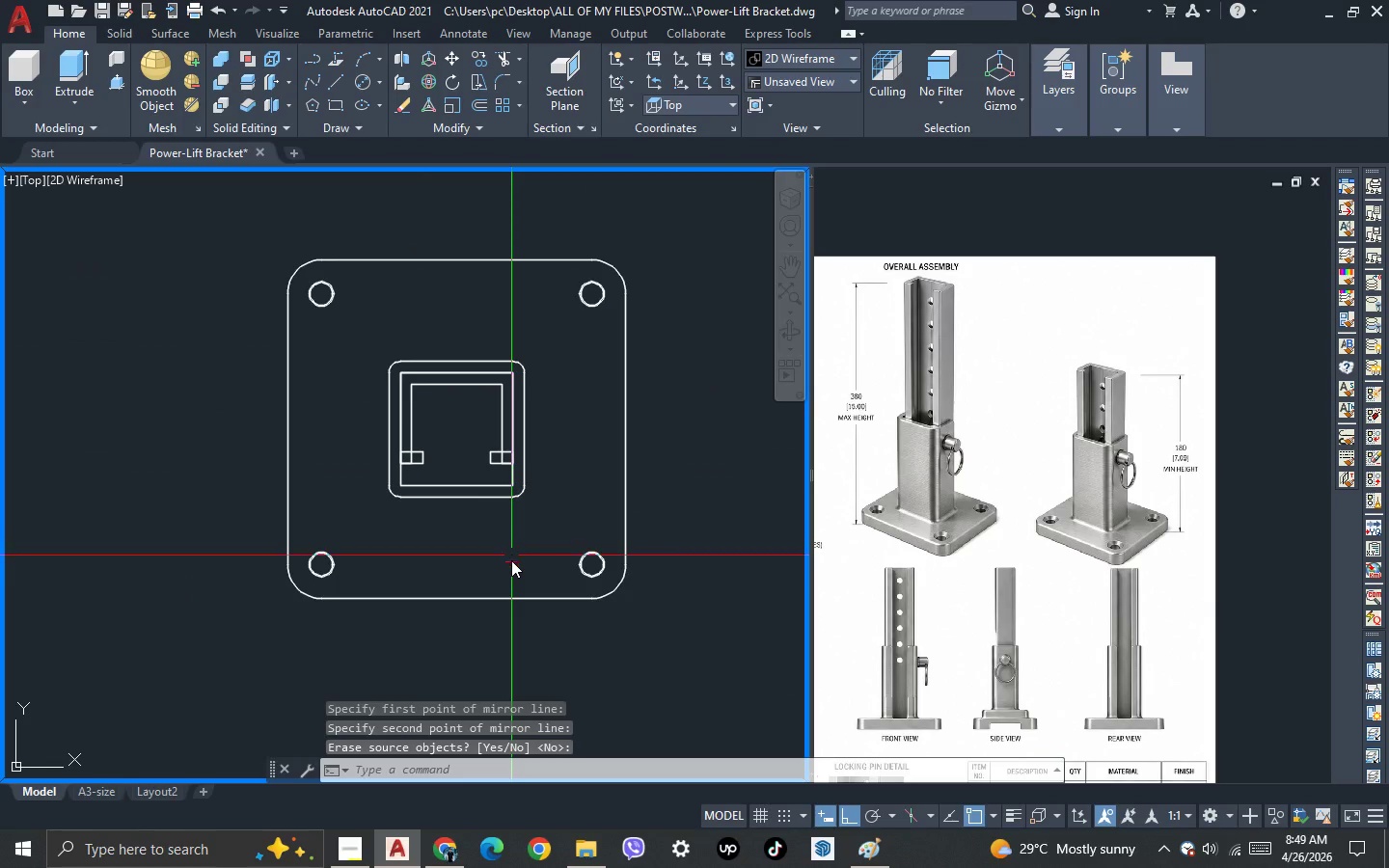 
type(3 )
key(Escape)
type(un)
 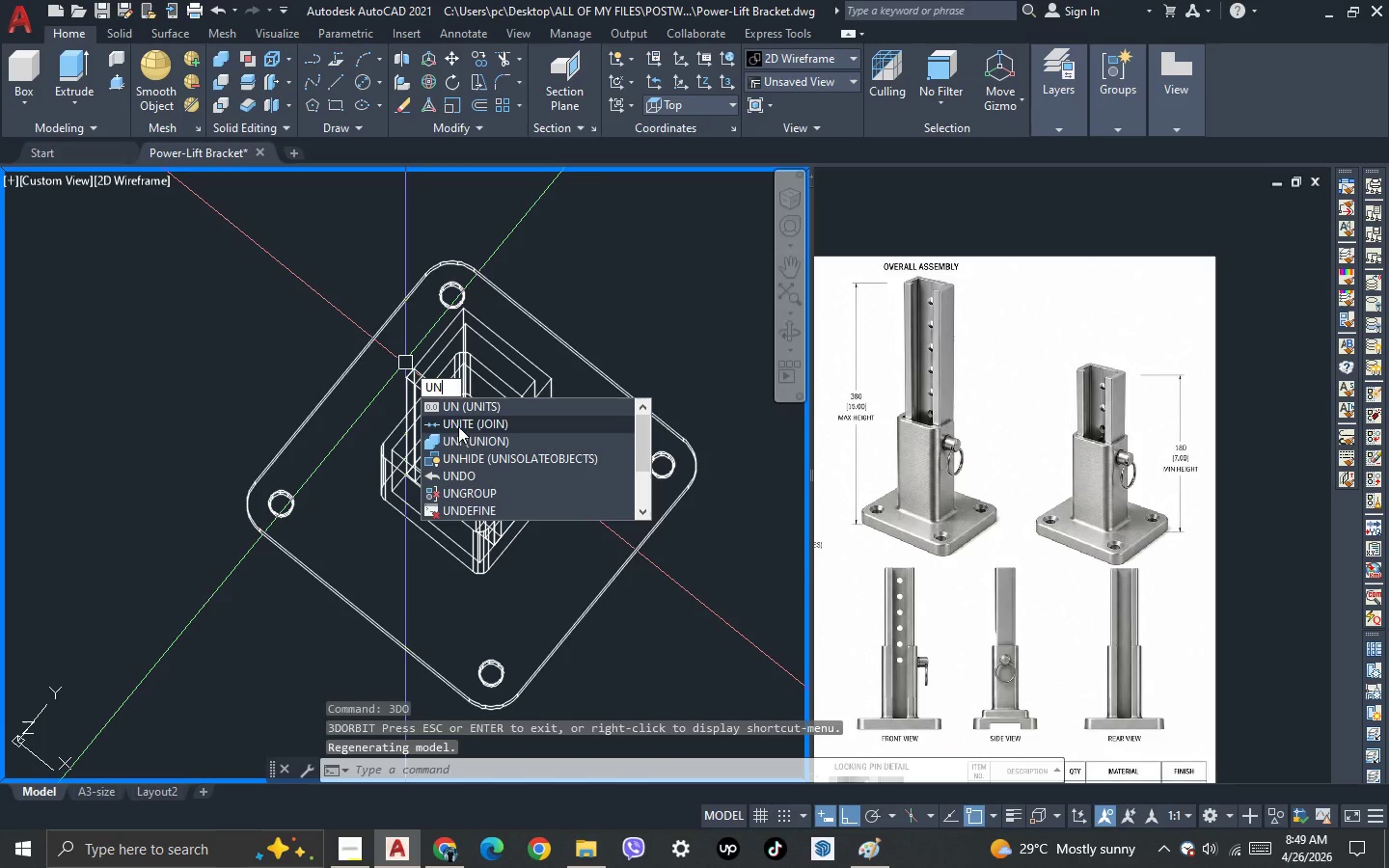 
left_click_drag(start_coordinate=[487, 535], to_coordinate=[432, 519])
 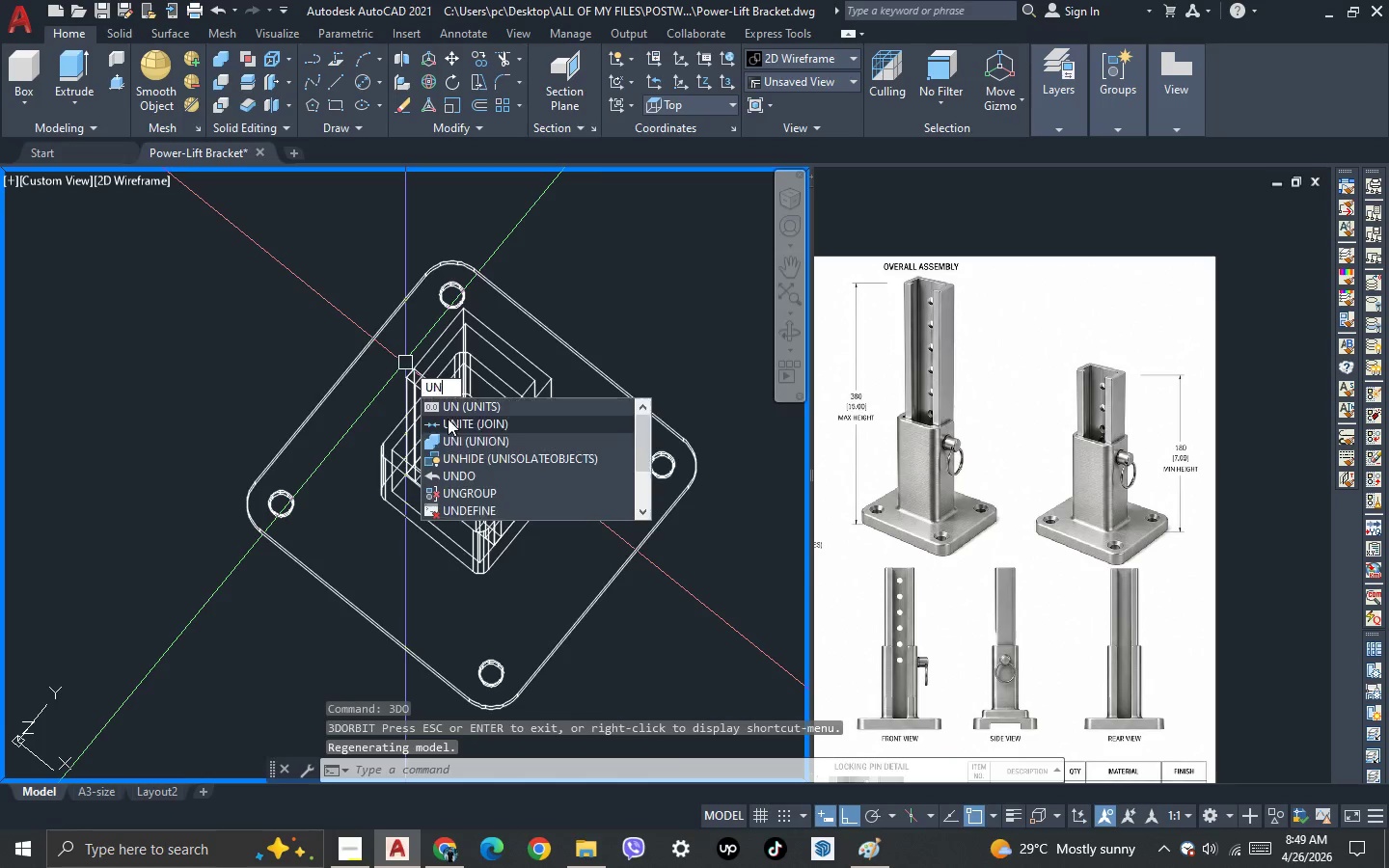 
left_click([470, 438])
 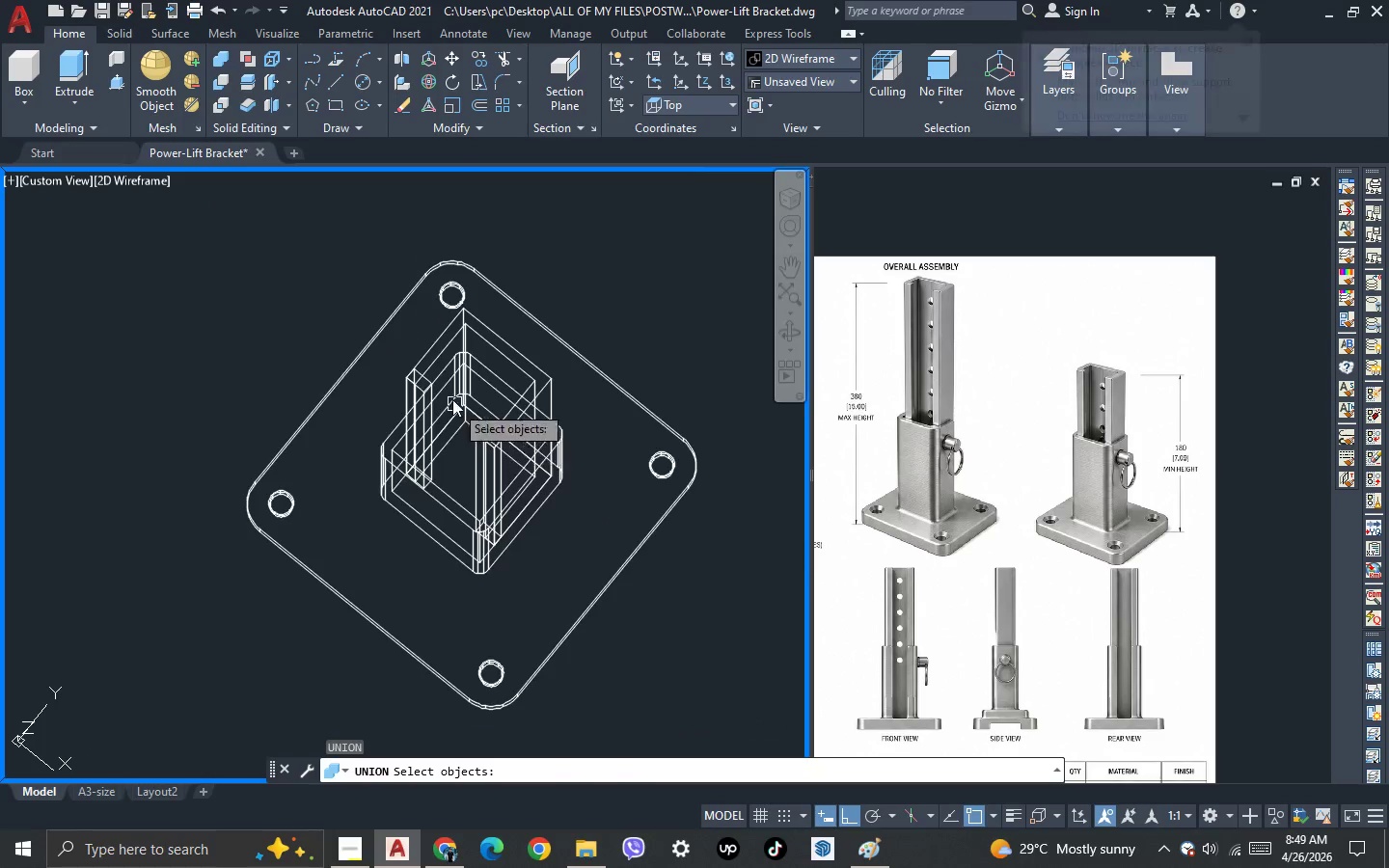 
scroll: coordinate [441, 380], scroll_direction: up, amount: 1.0
 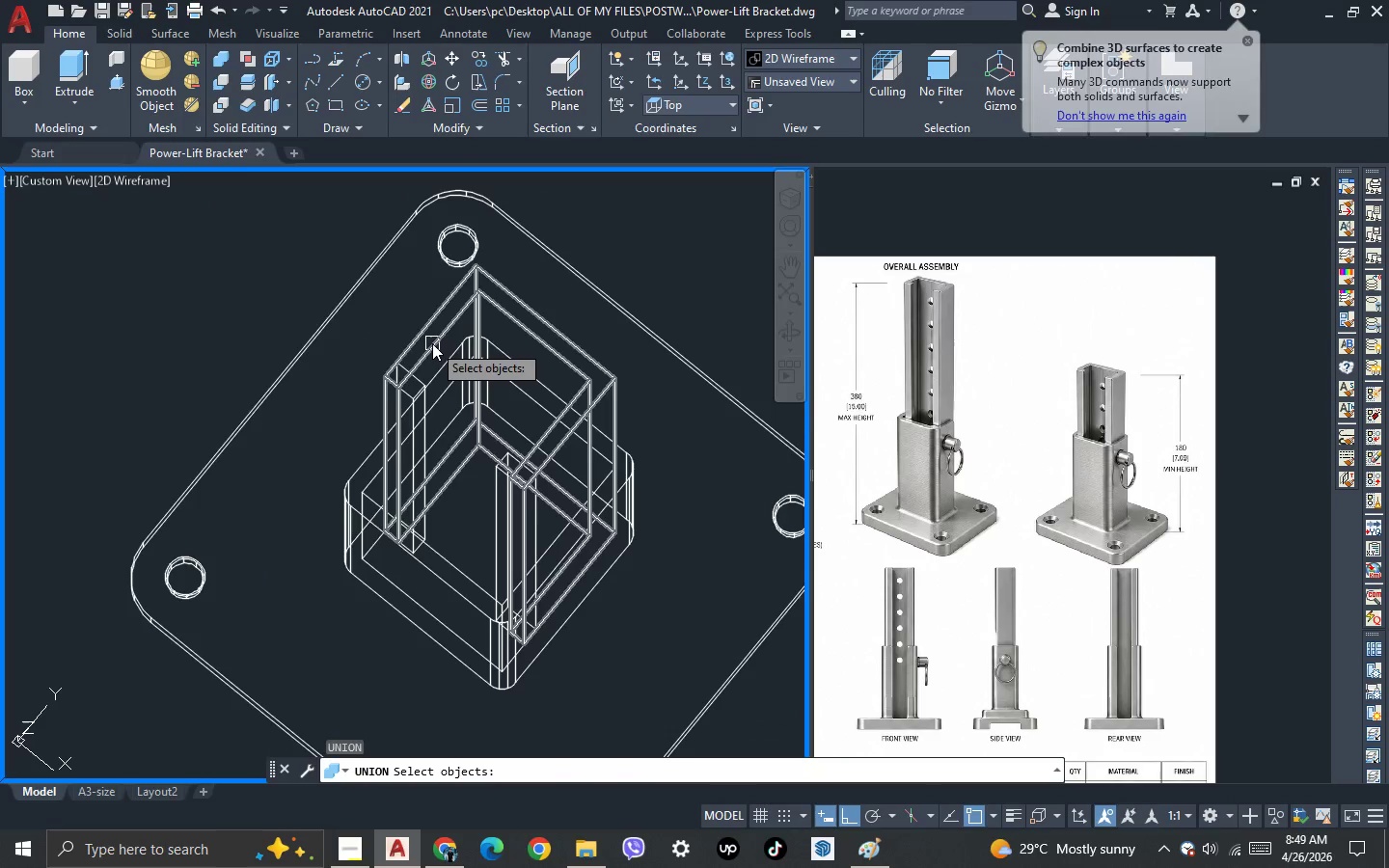 
left_click([432, 343])
 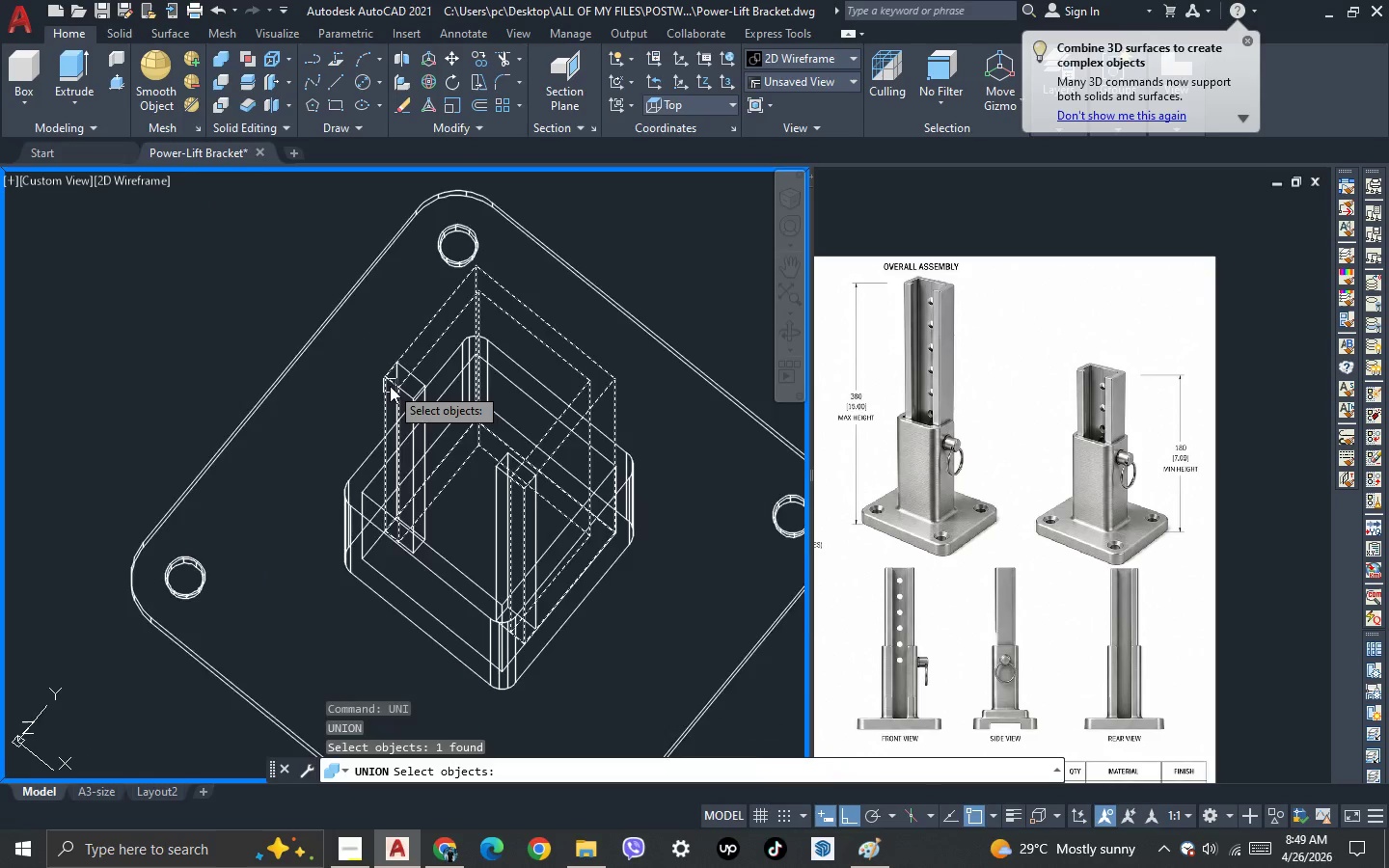 
scroll: coordinate [390, 386], scroll_direction: up, amount: 2.0
 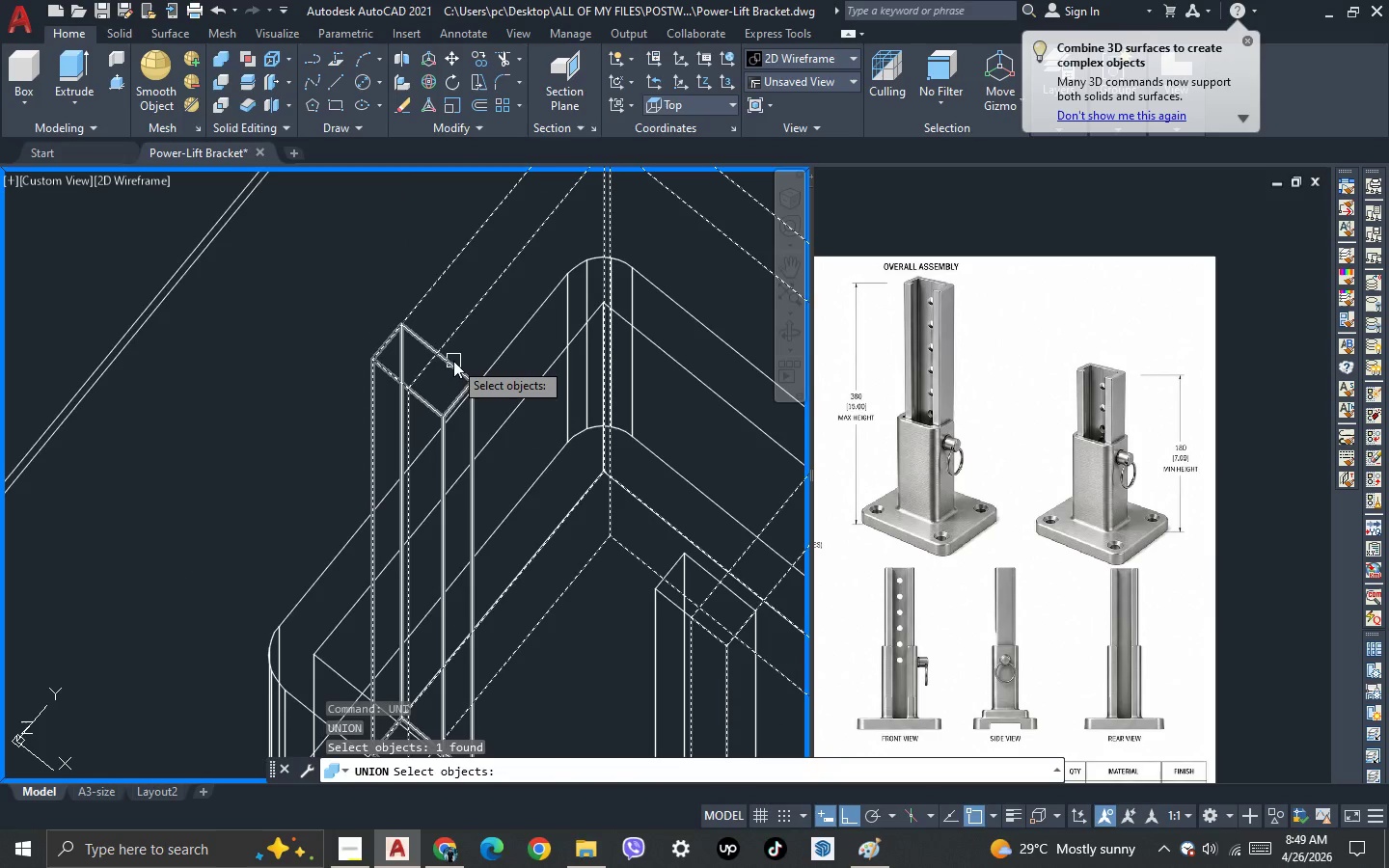 
left_click([452, 362])
 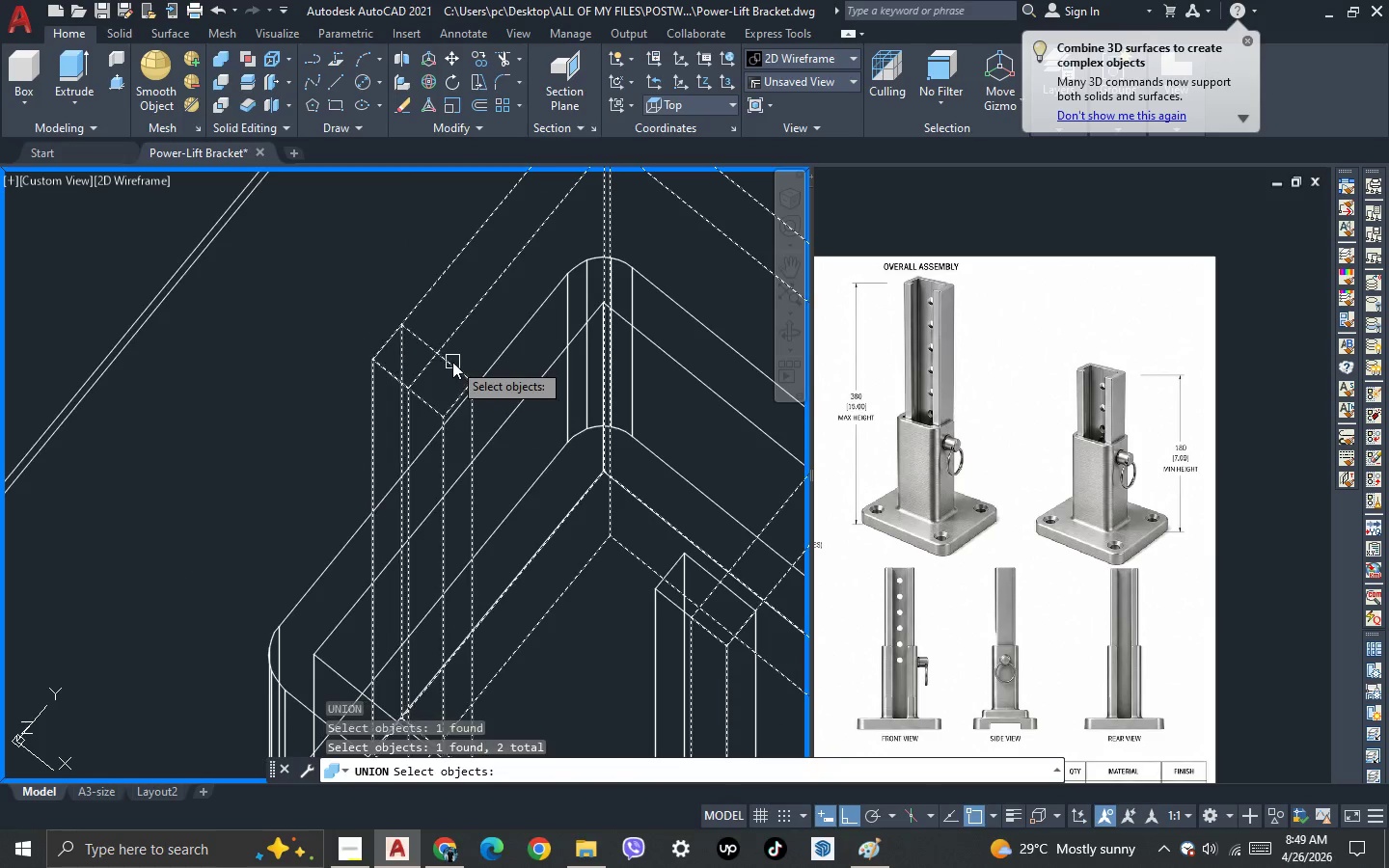 
key(Space)
 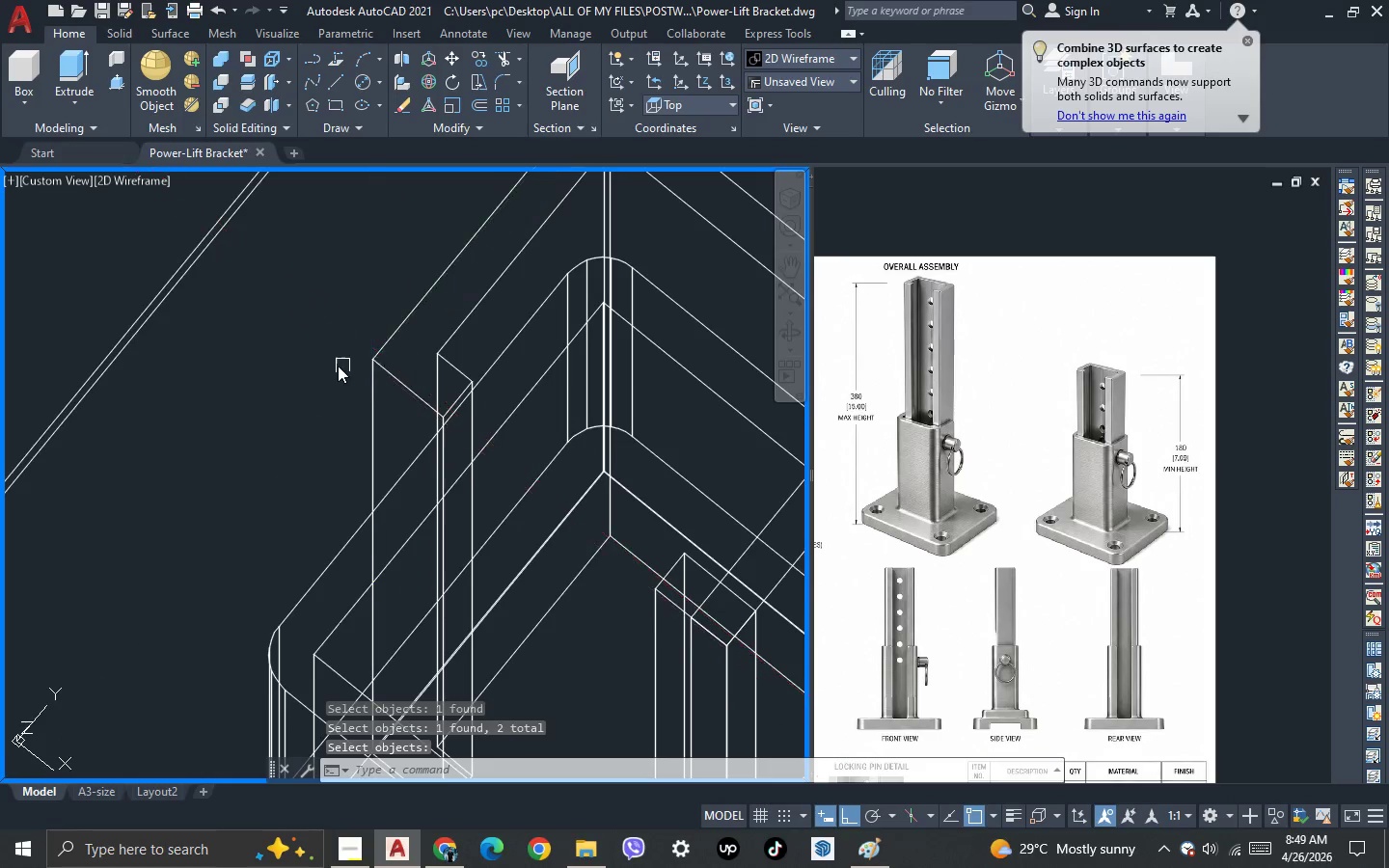 
key(Space)
 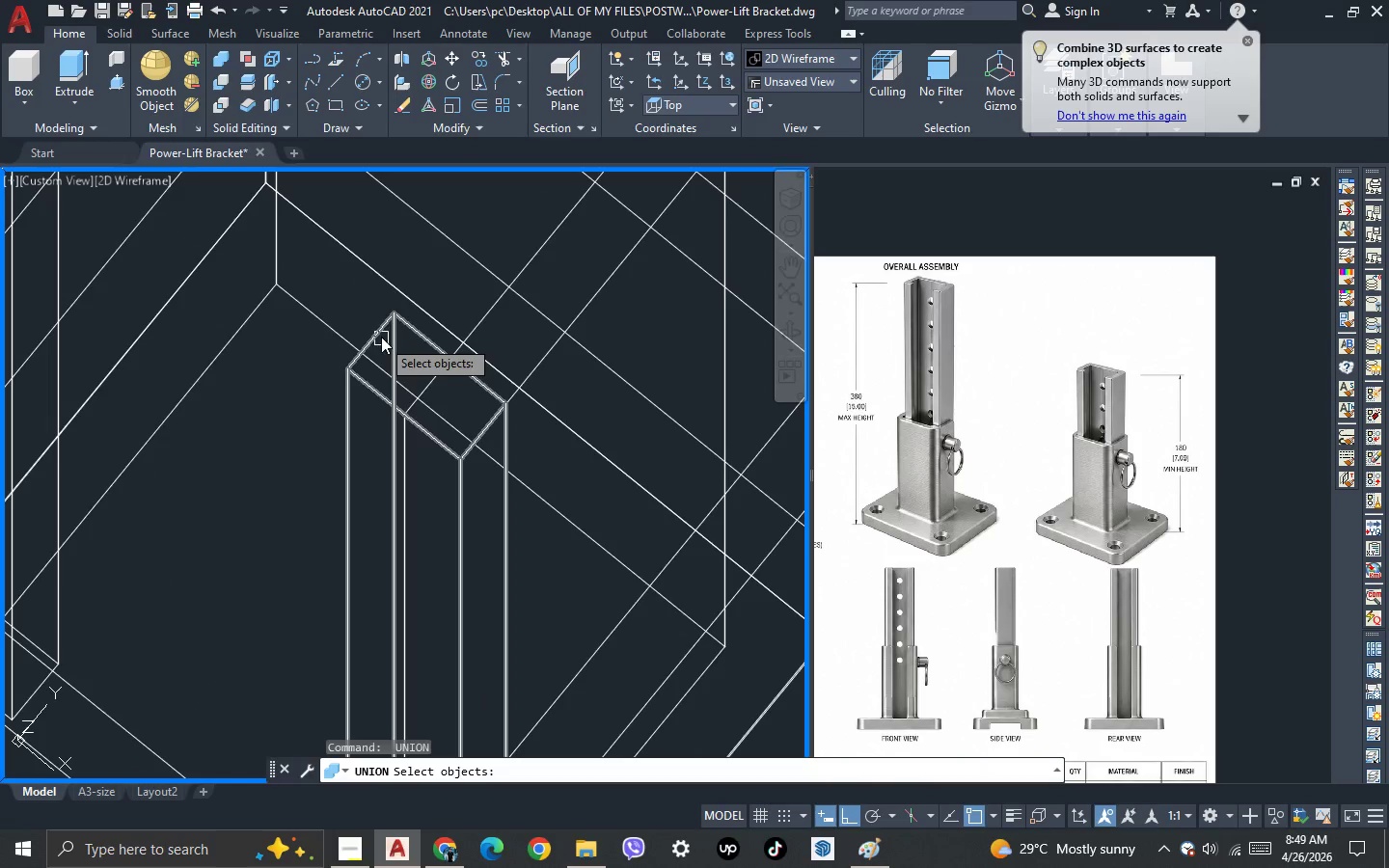 
scroll: coordinate [413, 417], scroll_direction: up, amount: 1.0
 